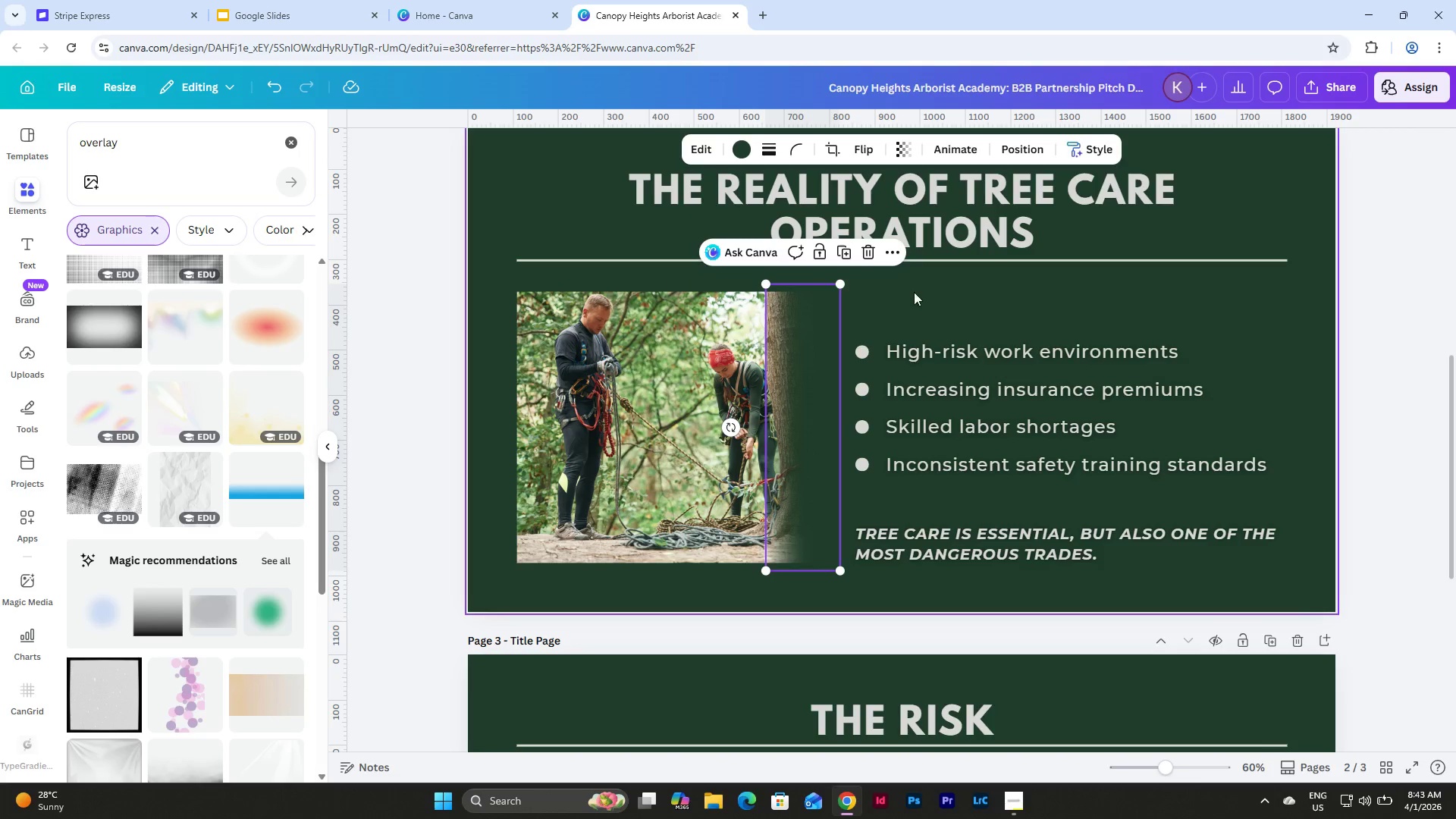 
left_click([931, 287])
 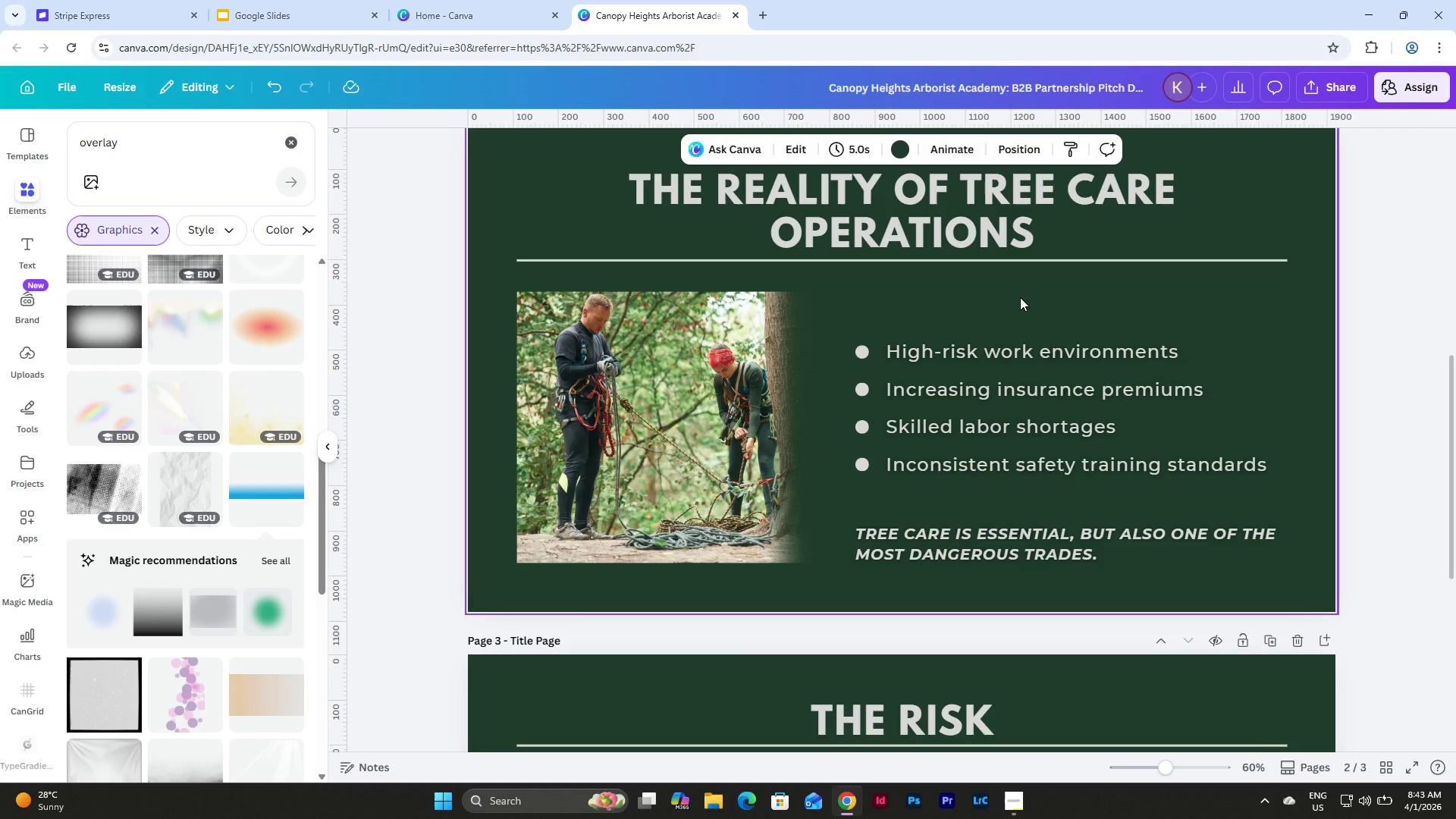 
wait(5.73)
 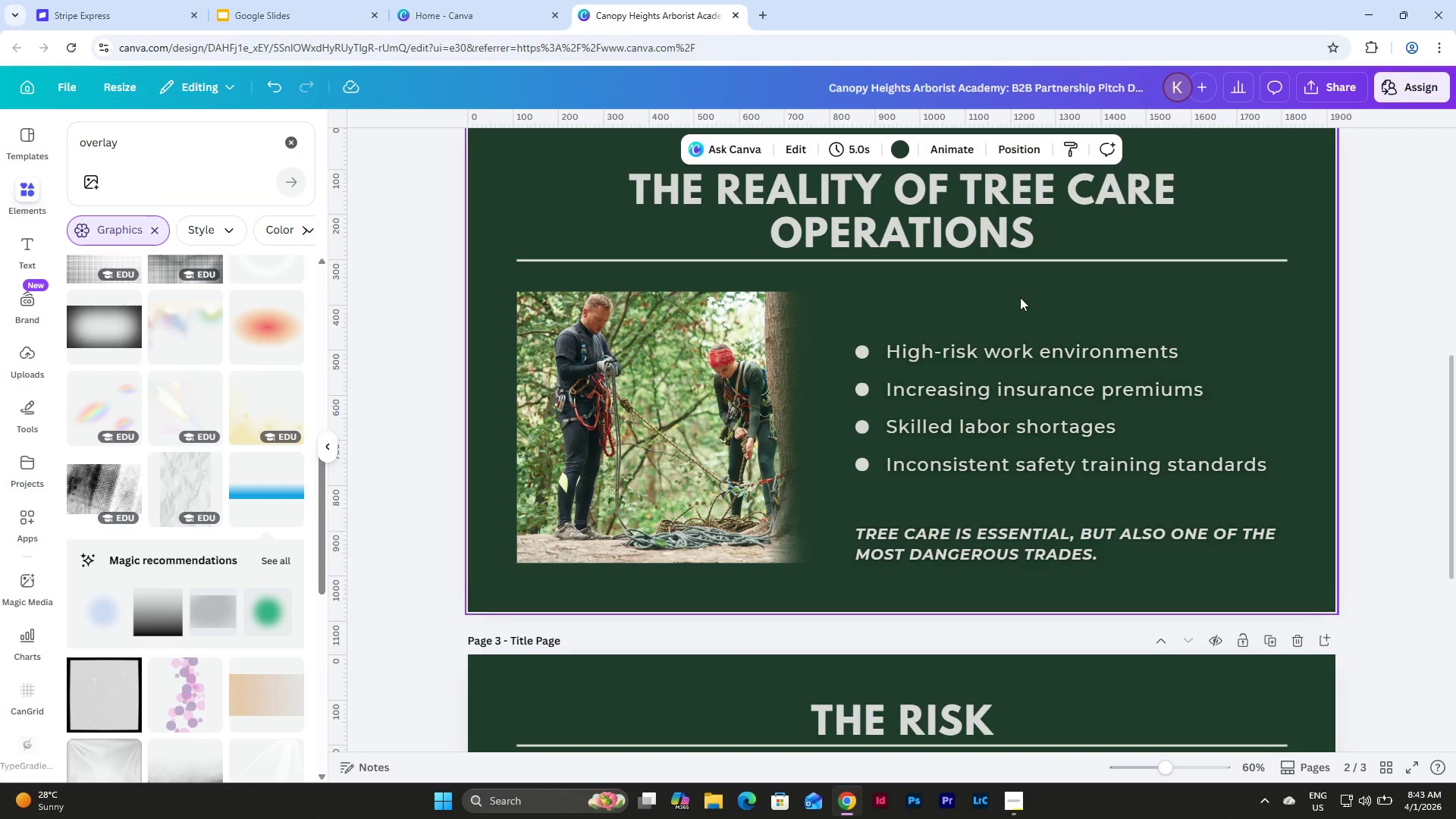 
left_click_drag(start_coordinate=[1164, 776], to_coordinate=[1153, 761])
 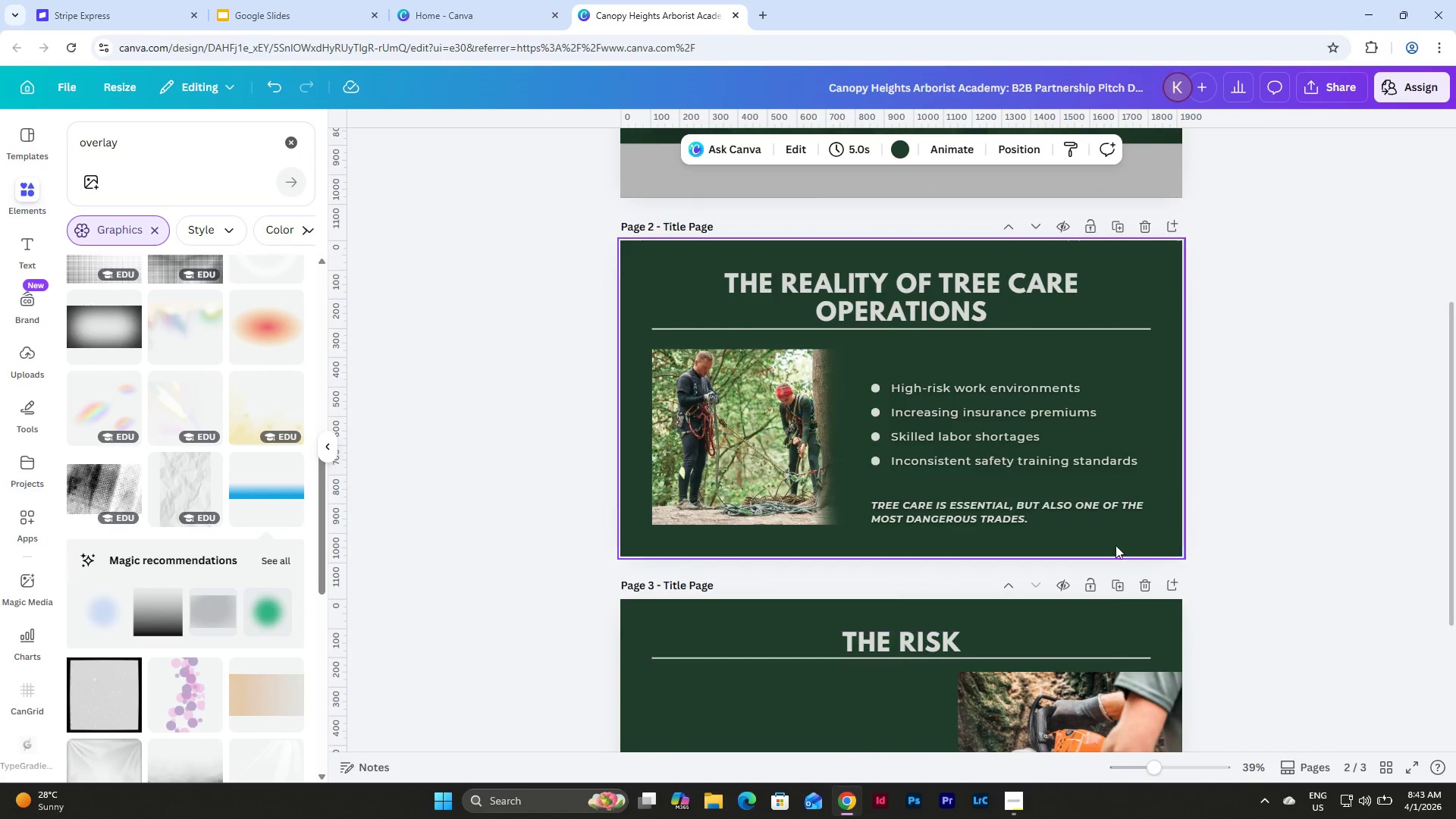 
scroll: coordinate [1116, 545], scroll_direction: up, amount: 1.0
 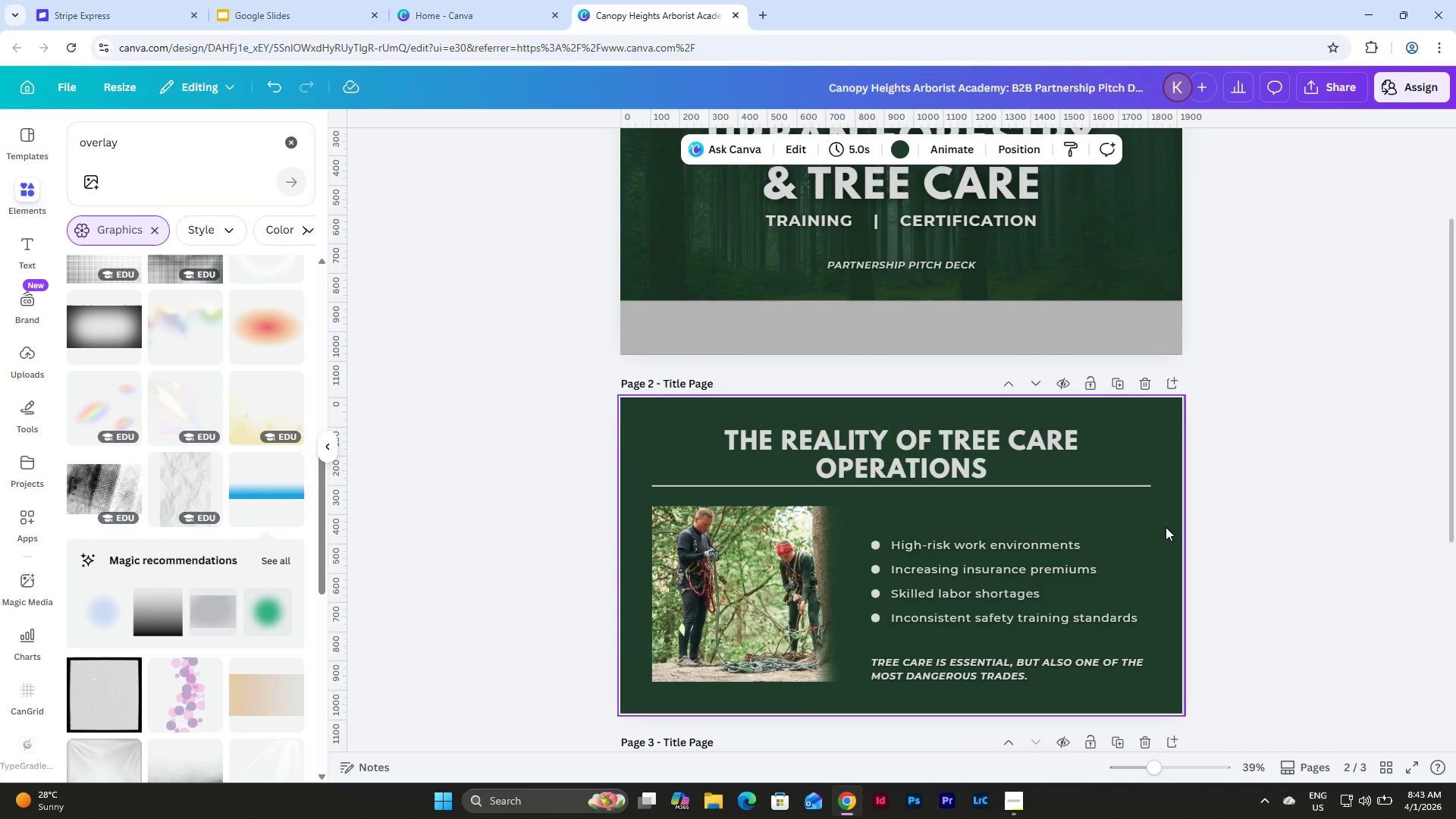 
key(Control+Z)
 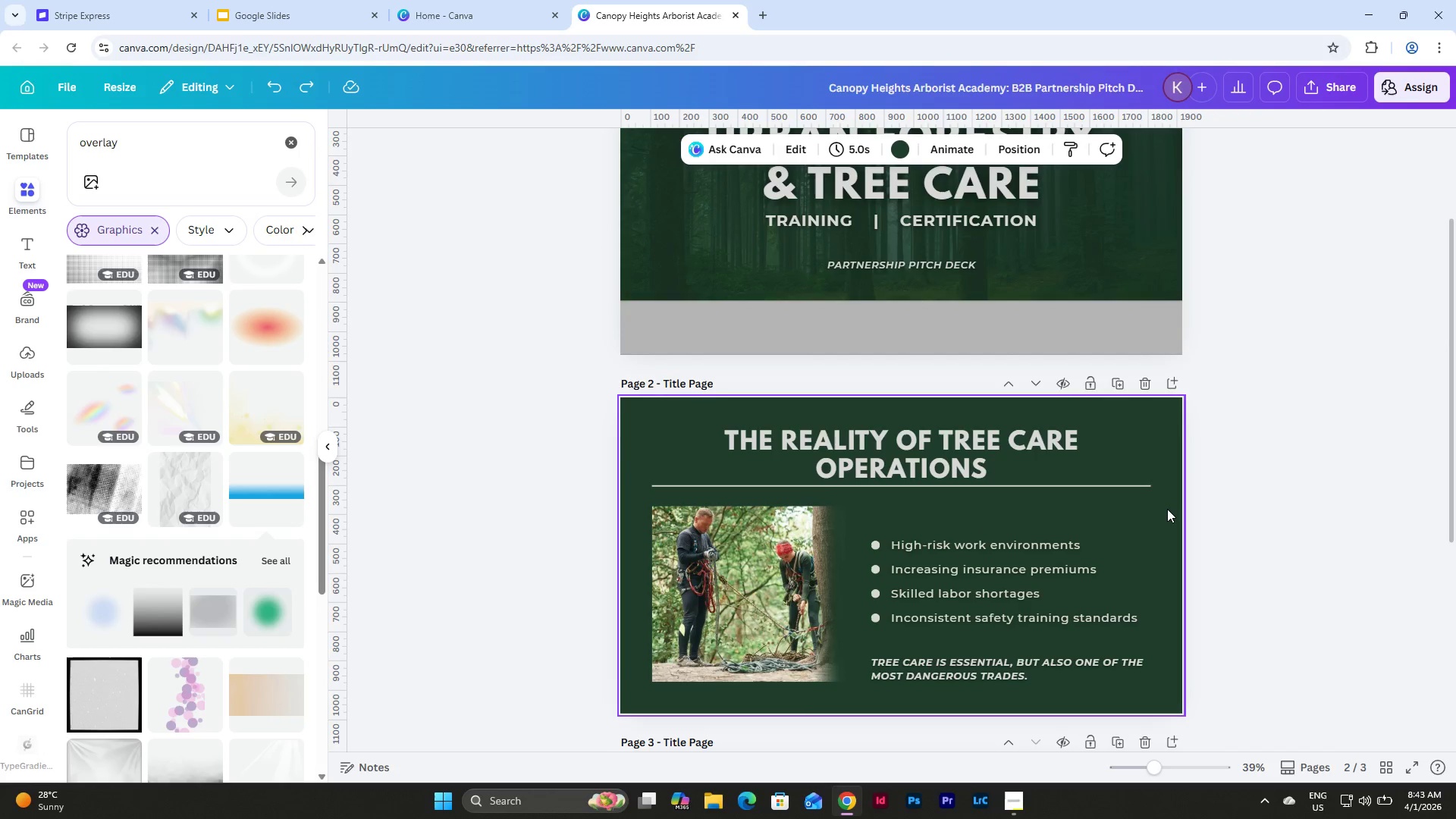 
key(Control+Z)
 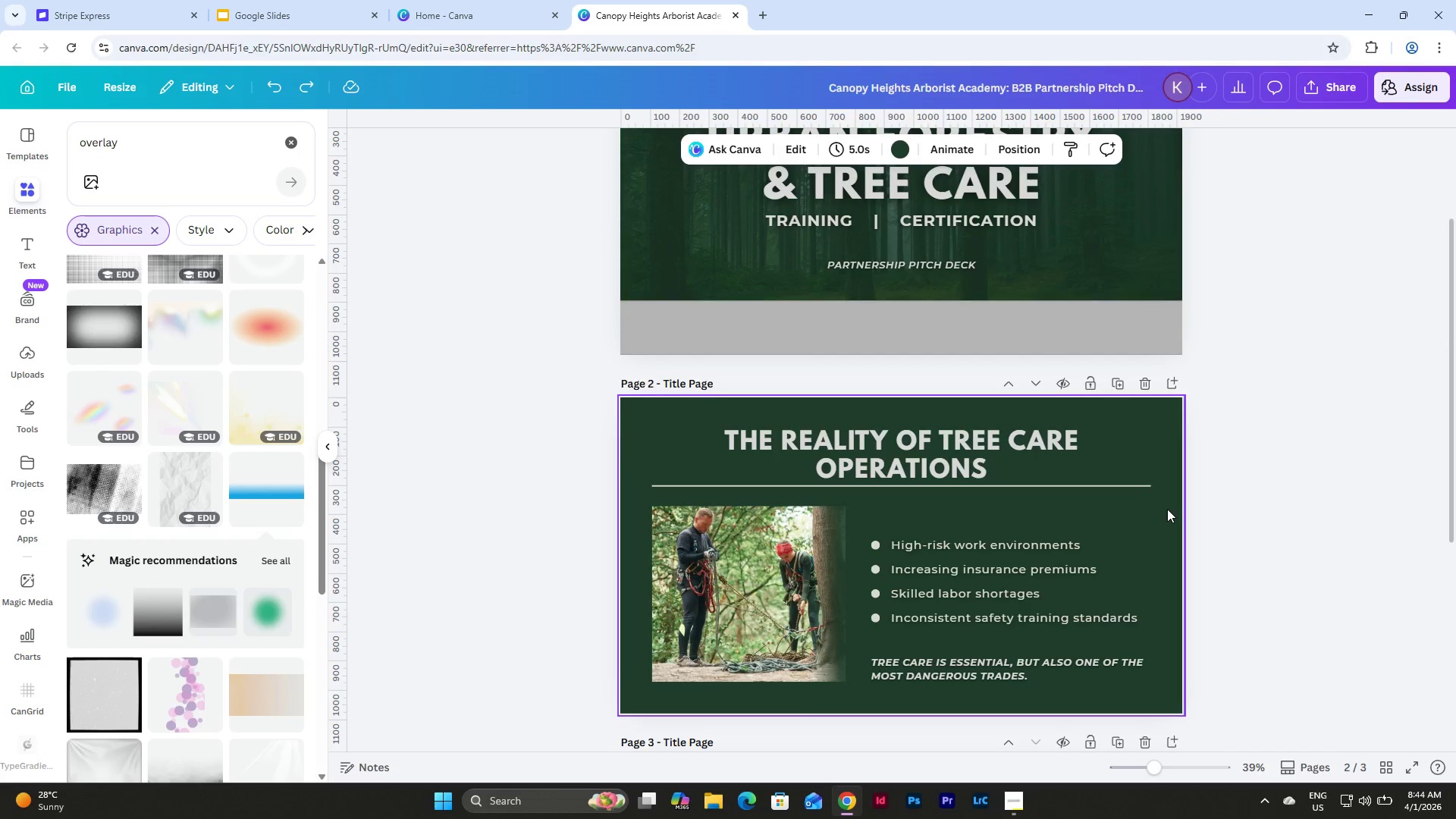 
key(Control+Z)
 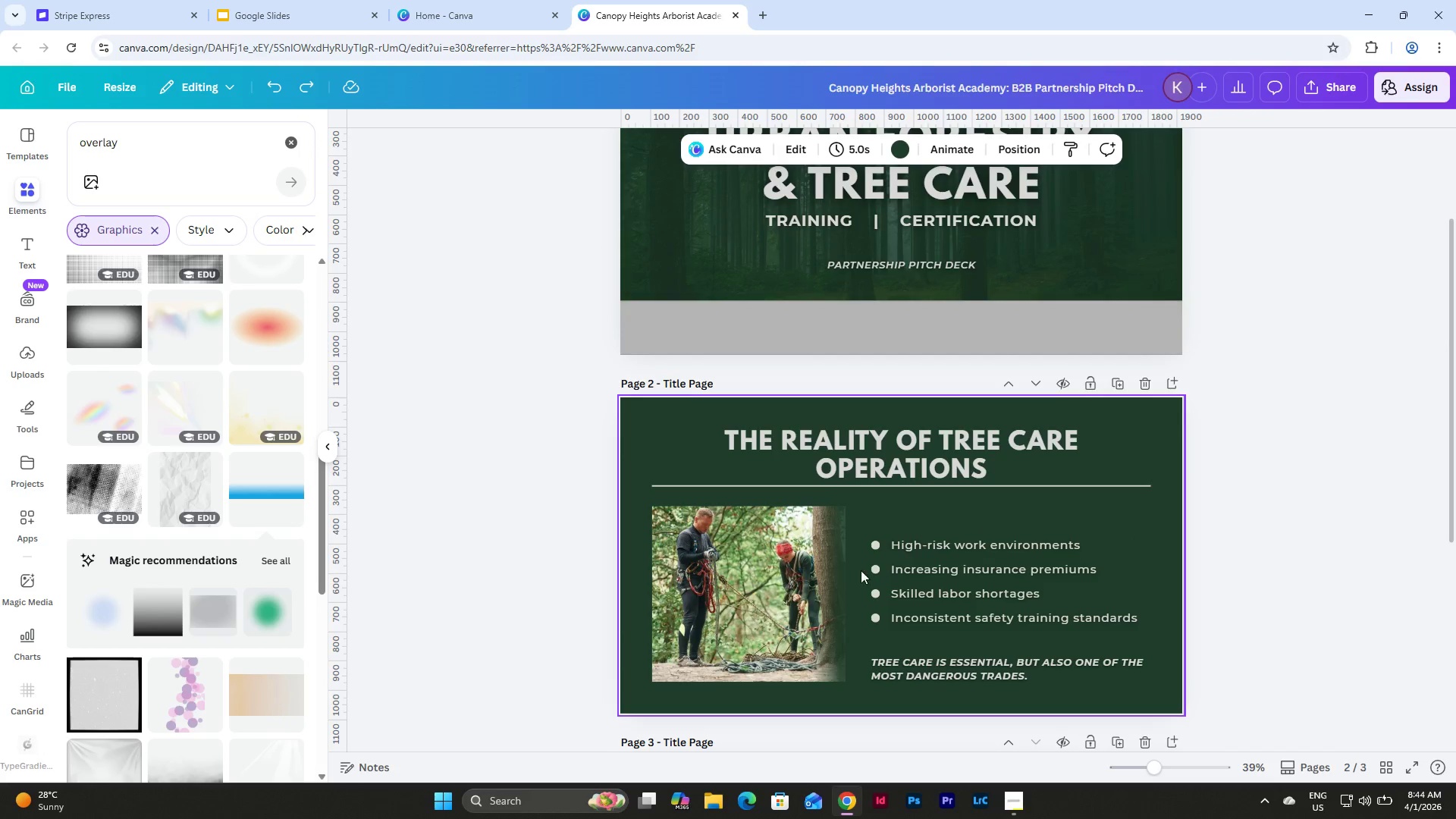 
left_click([846, 576])
 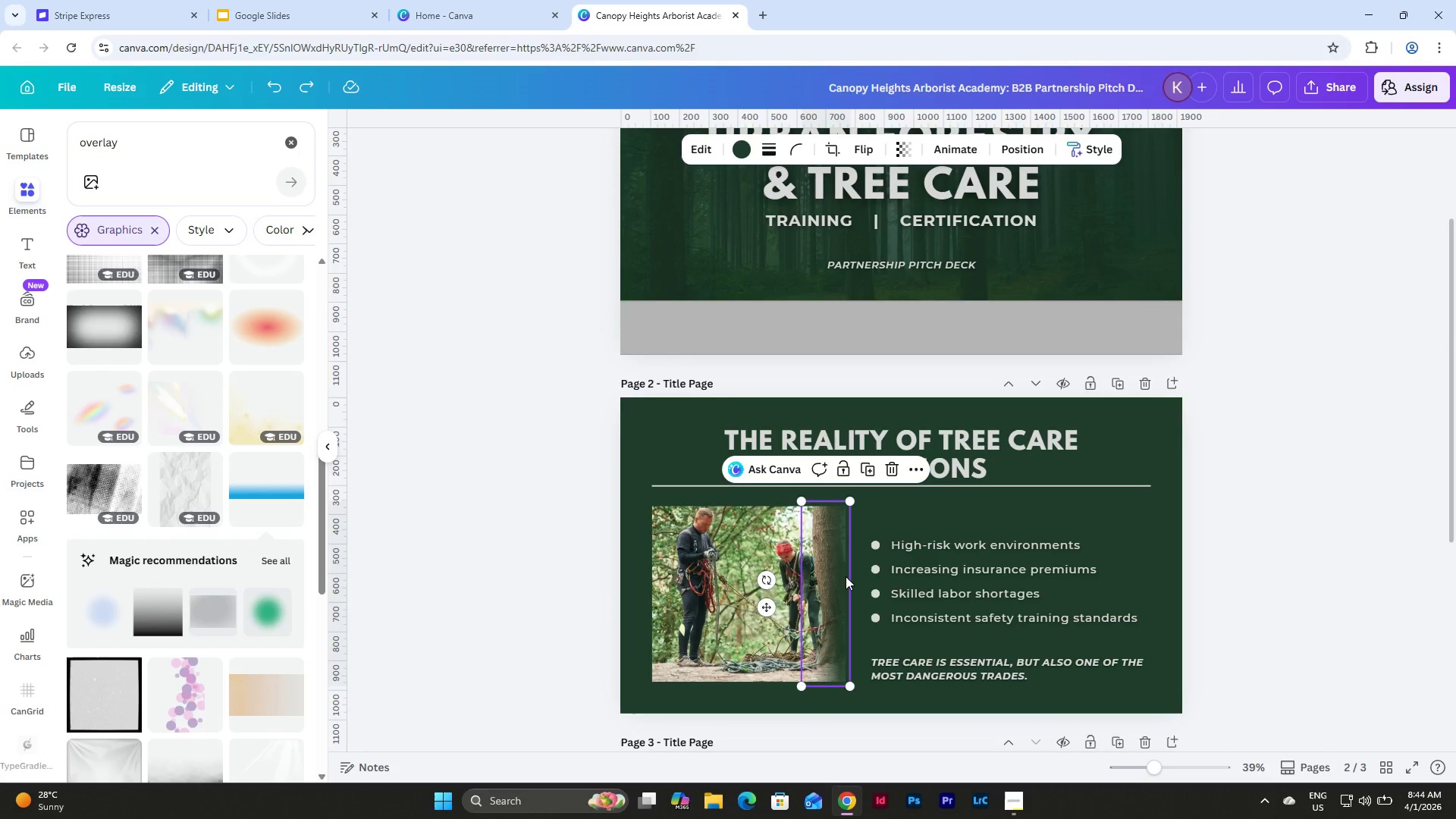 
key(Control+Z)
 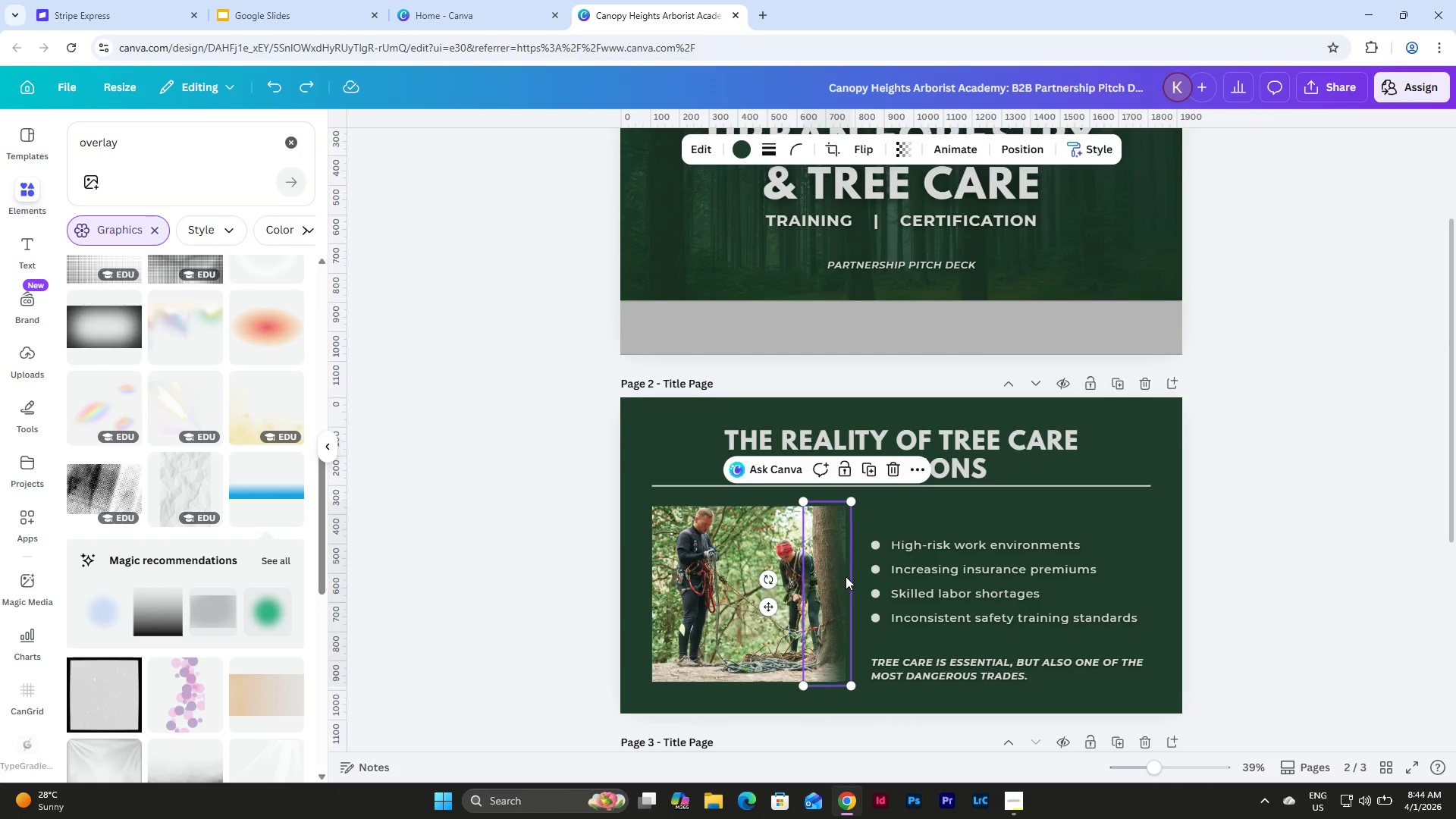 
key(Control+Z)
 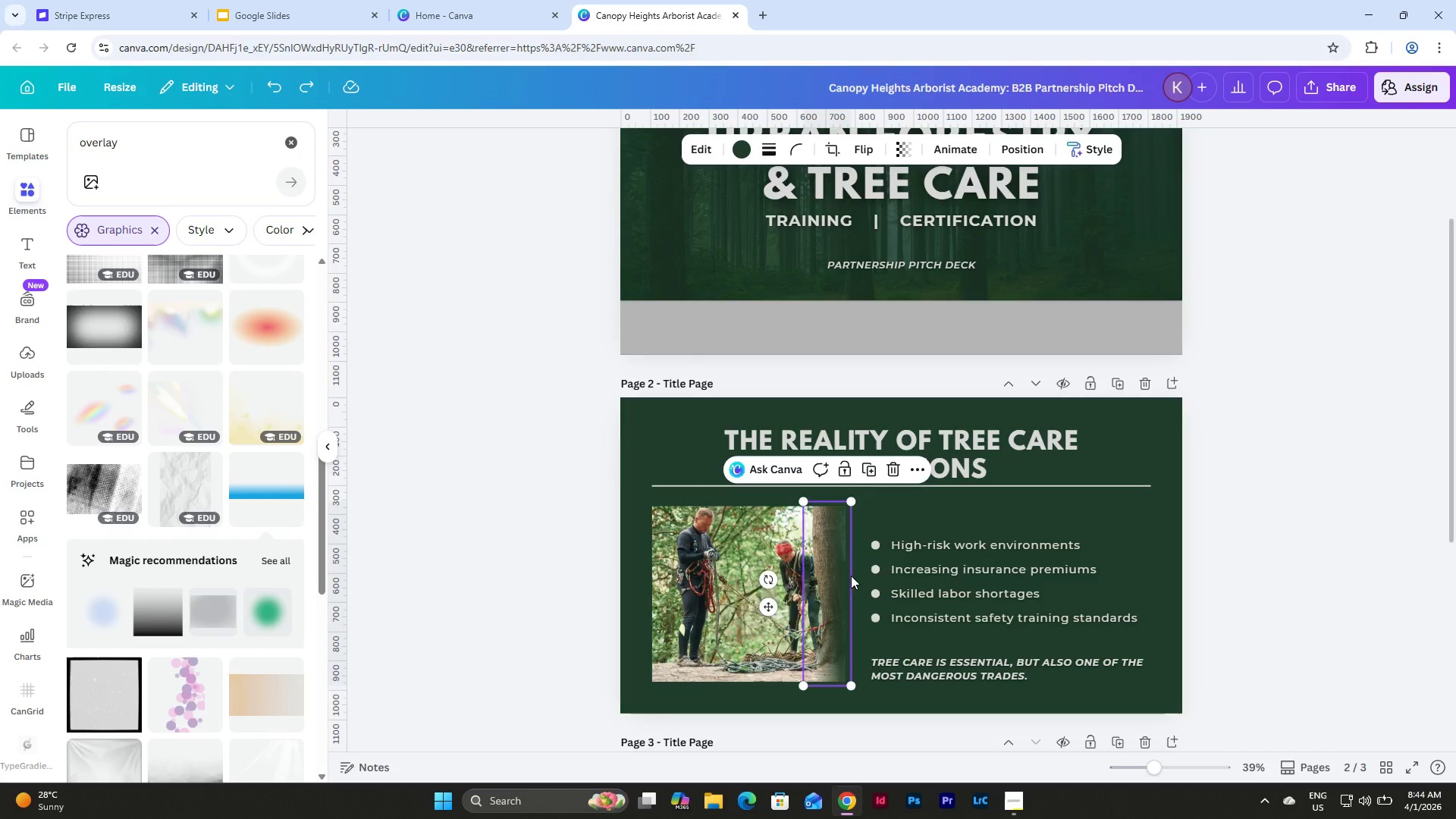 
key(Control+Z)
 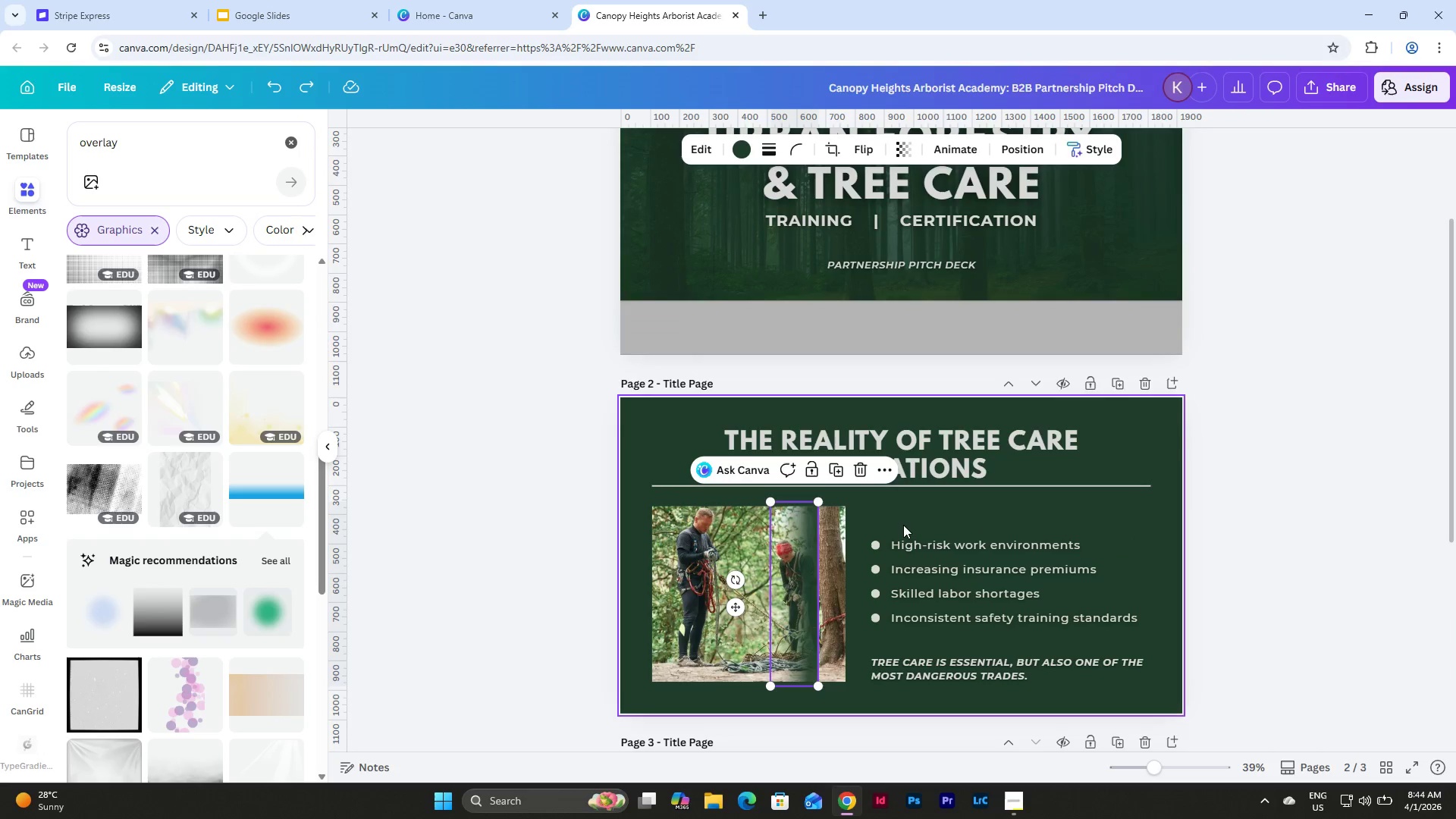 
key(Control+Z)
 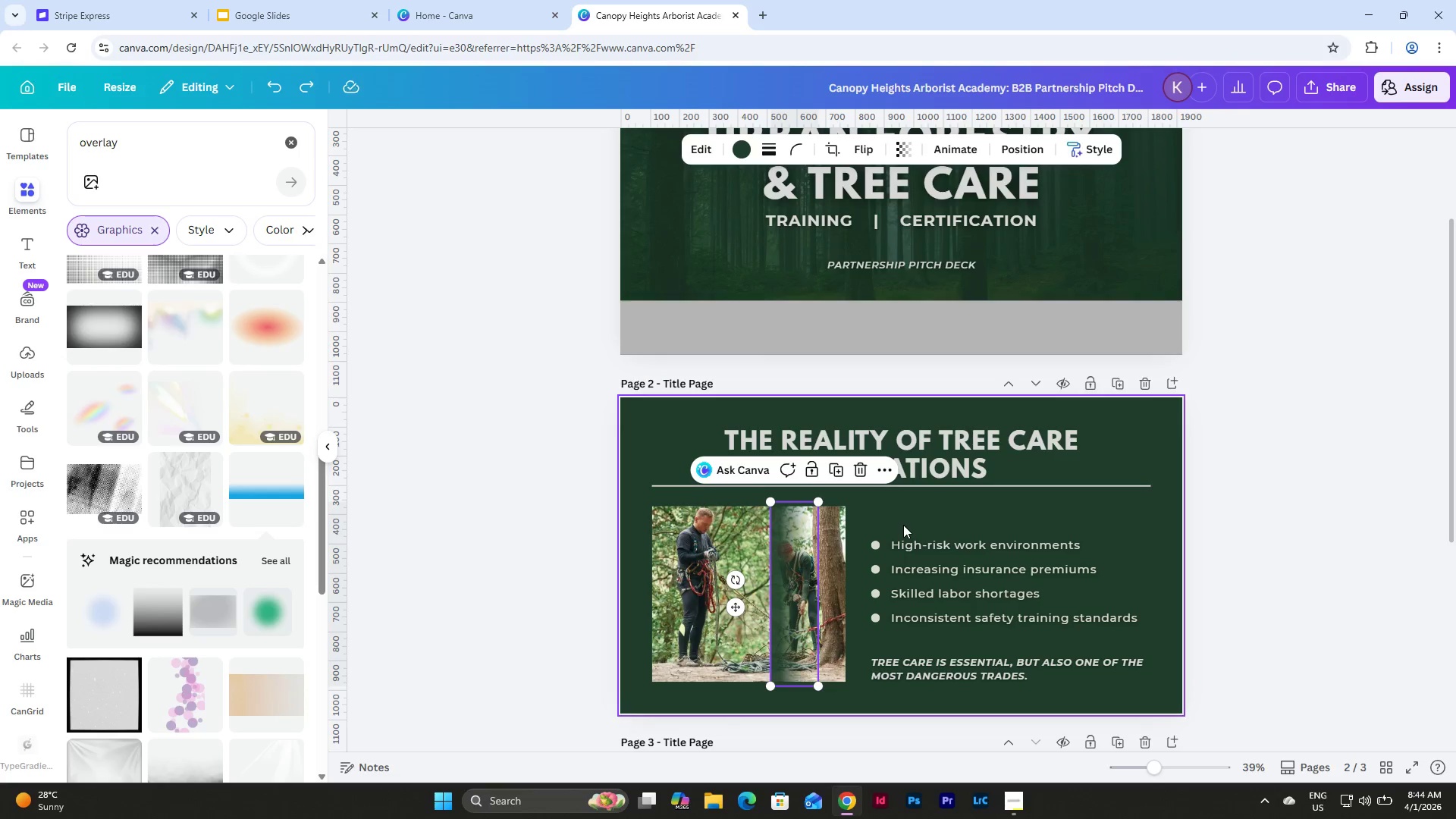 
key(Control+Z)
 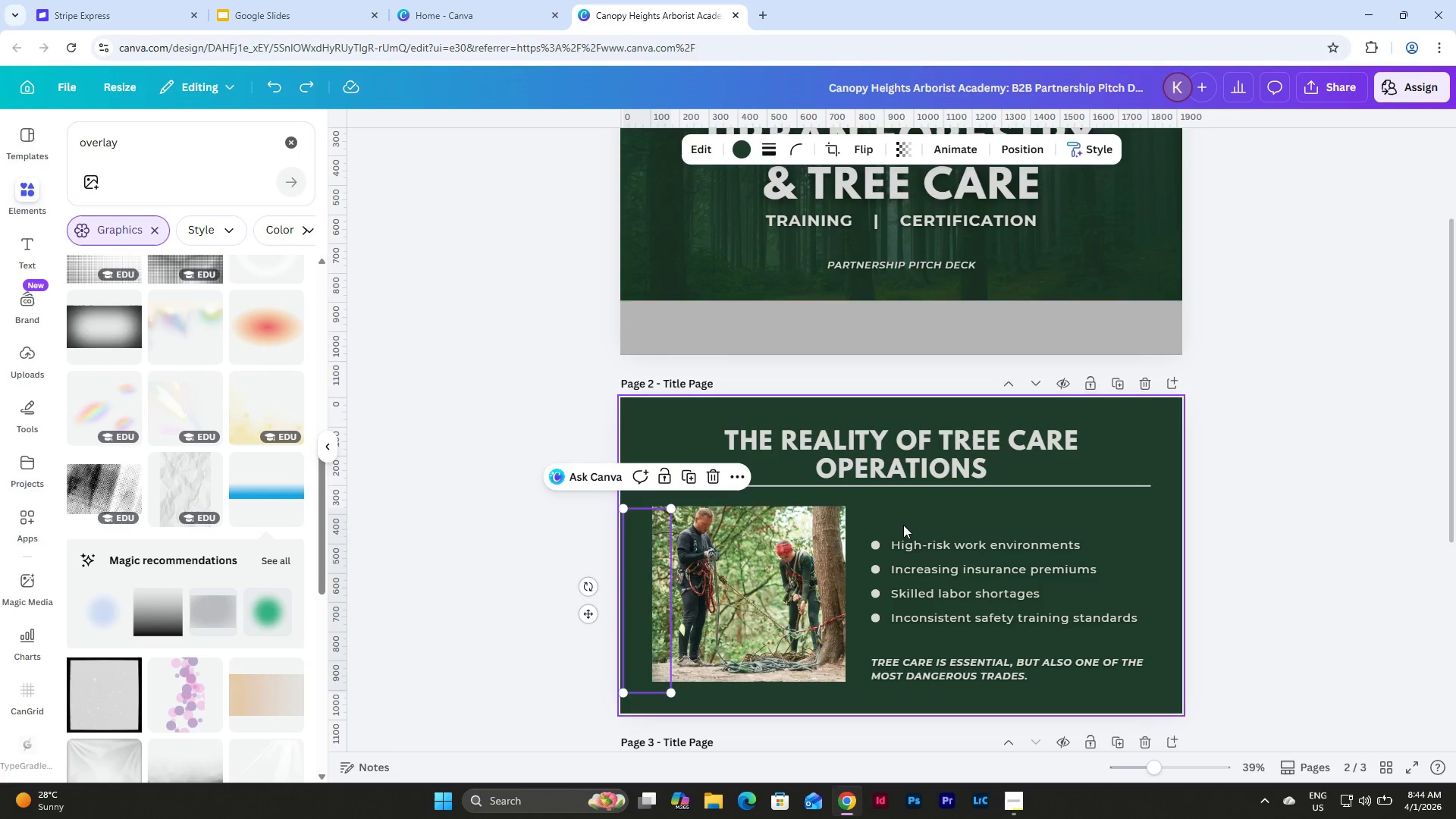 
key(Control+Z)
 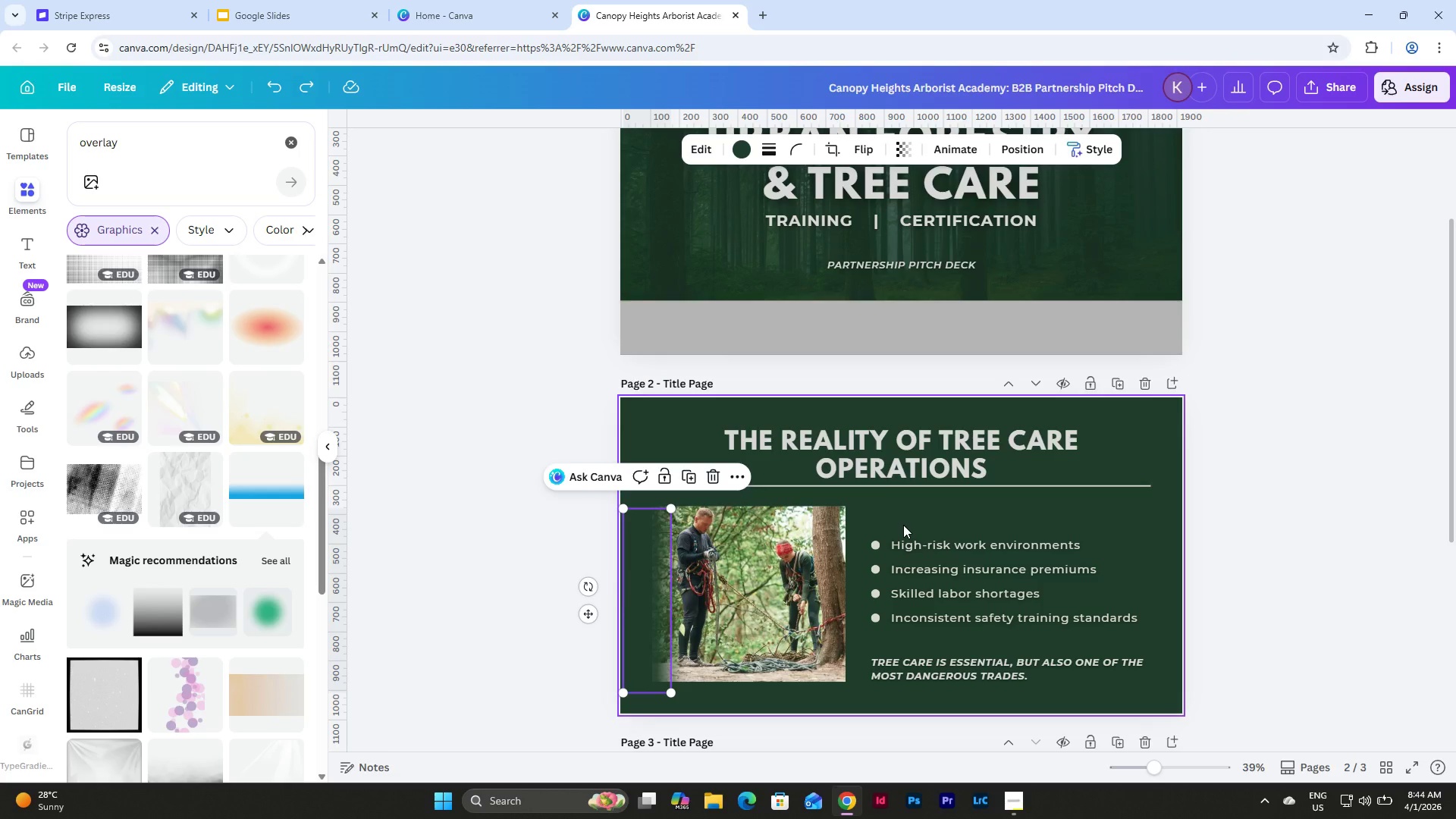 
key(Control+Z)
 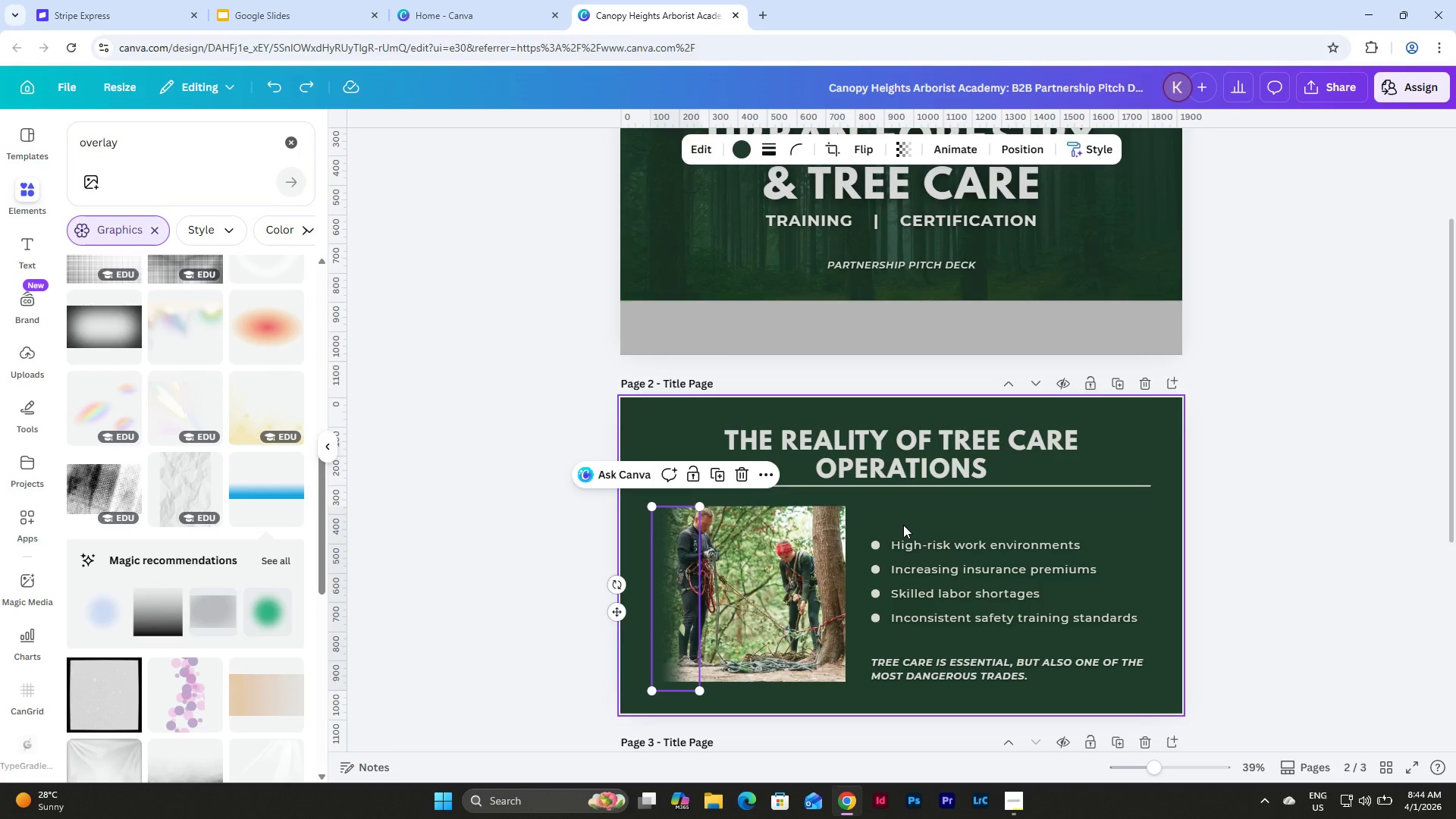 
key(Control+Z)
 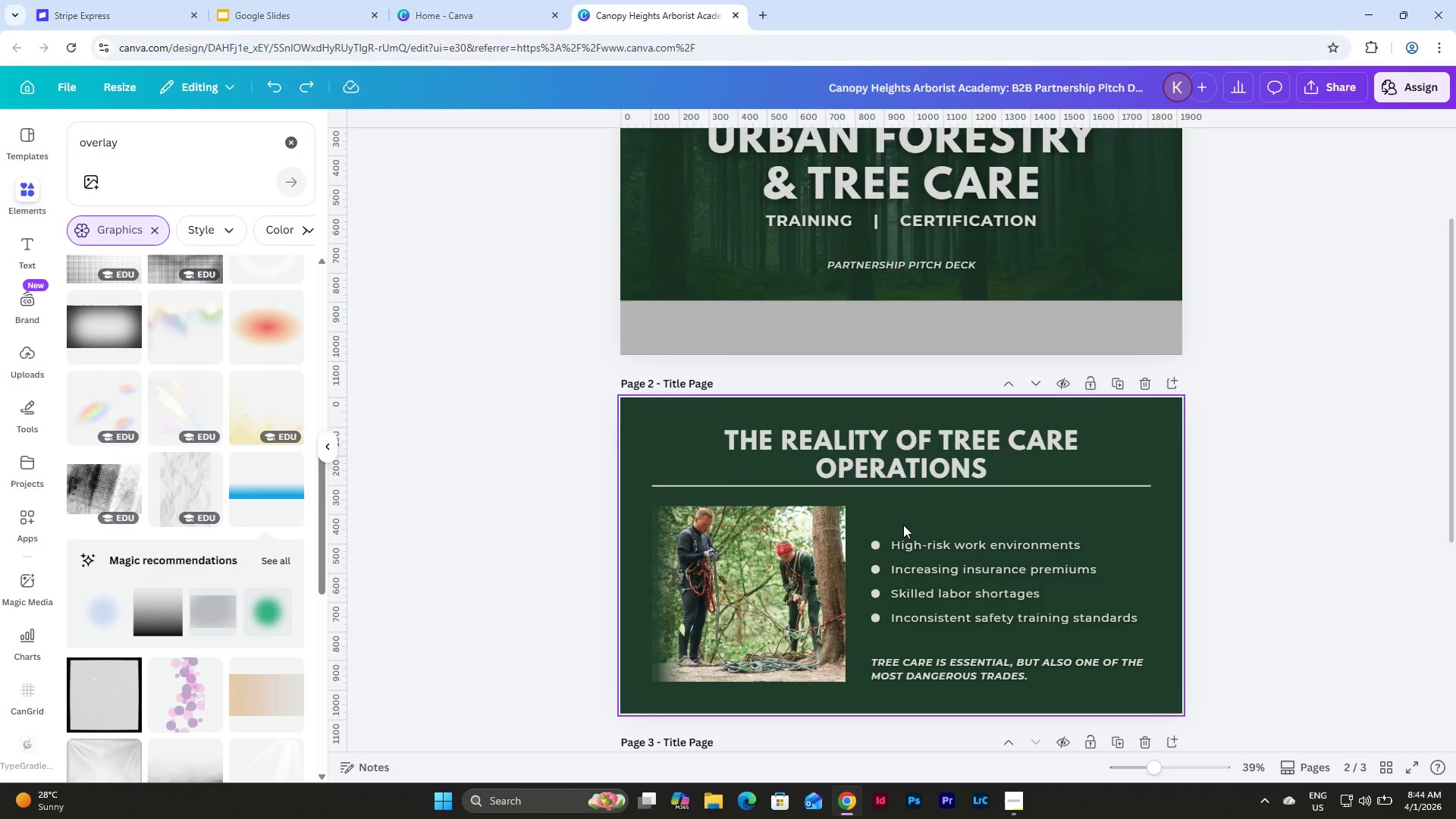 
key(Control+Z)
 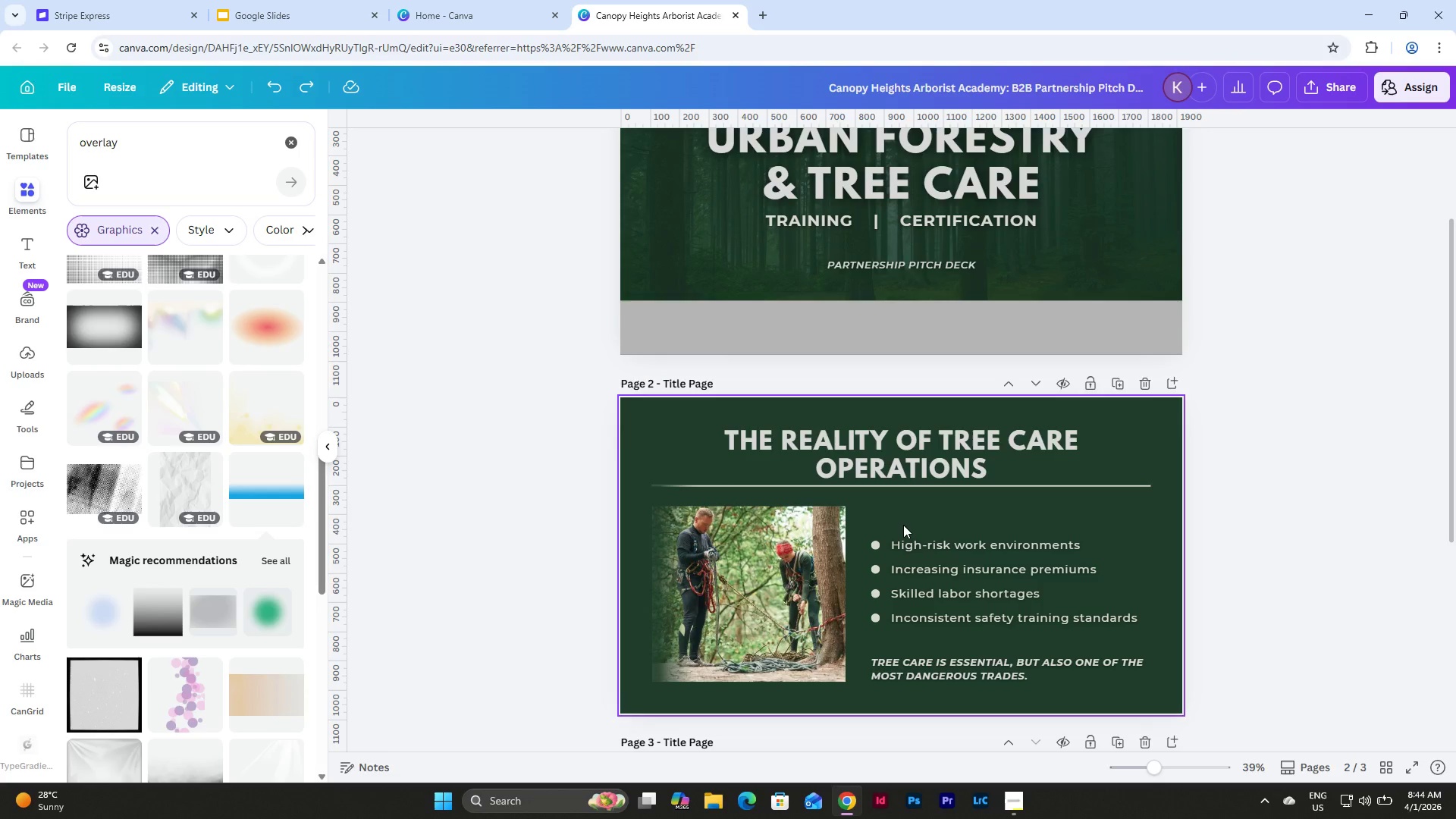 
key(Control+Z)
 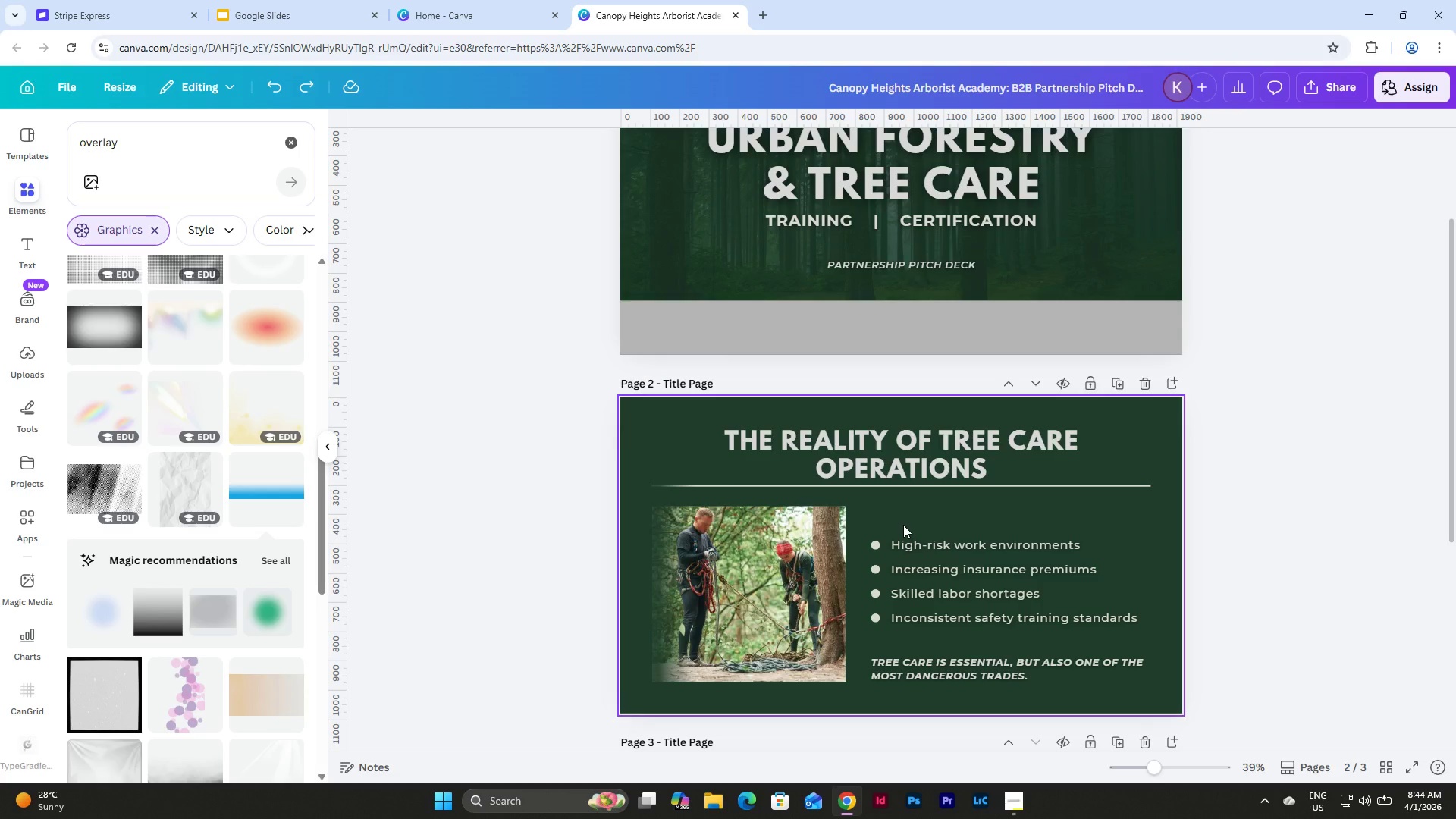 
key(Control+Z)
 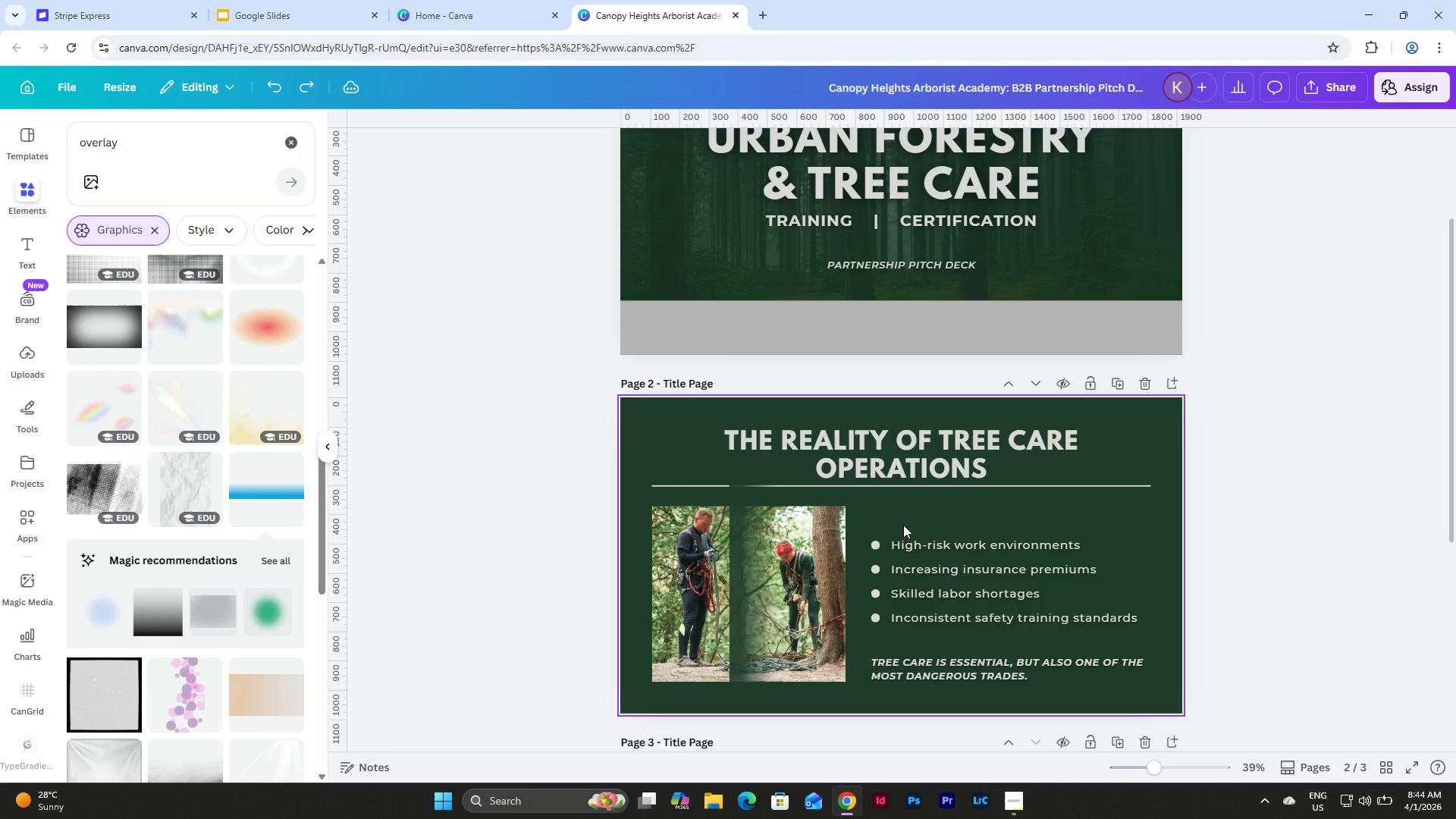 
key(Control+Z)
 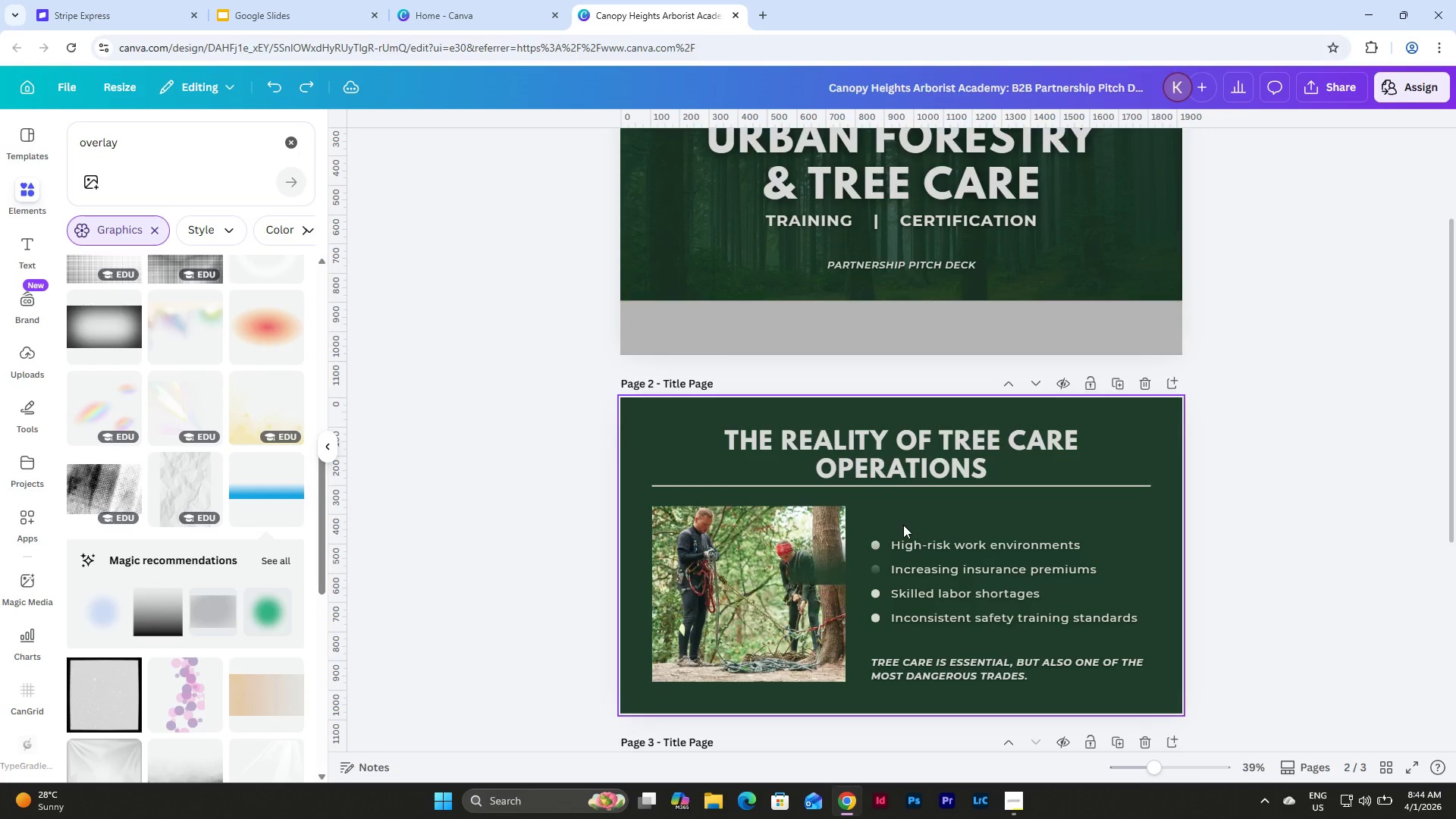 
key(Control+Z)
 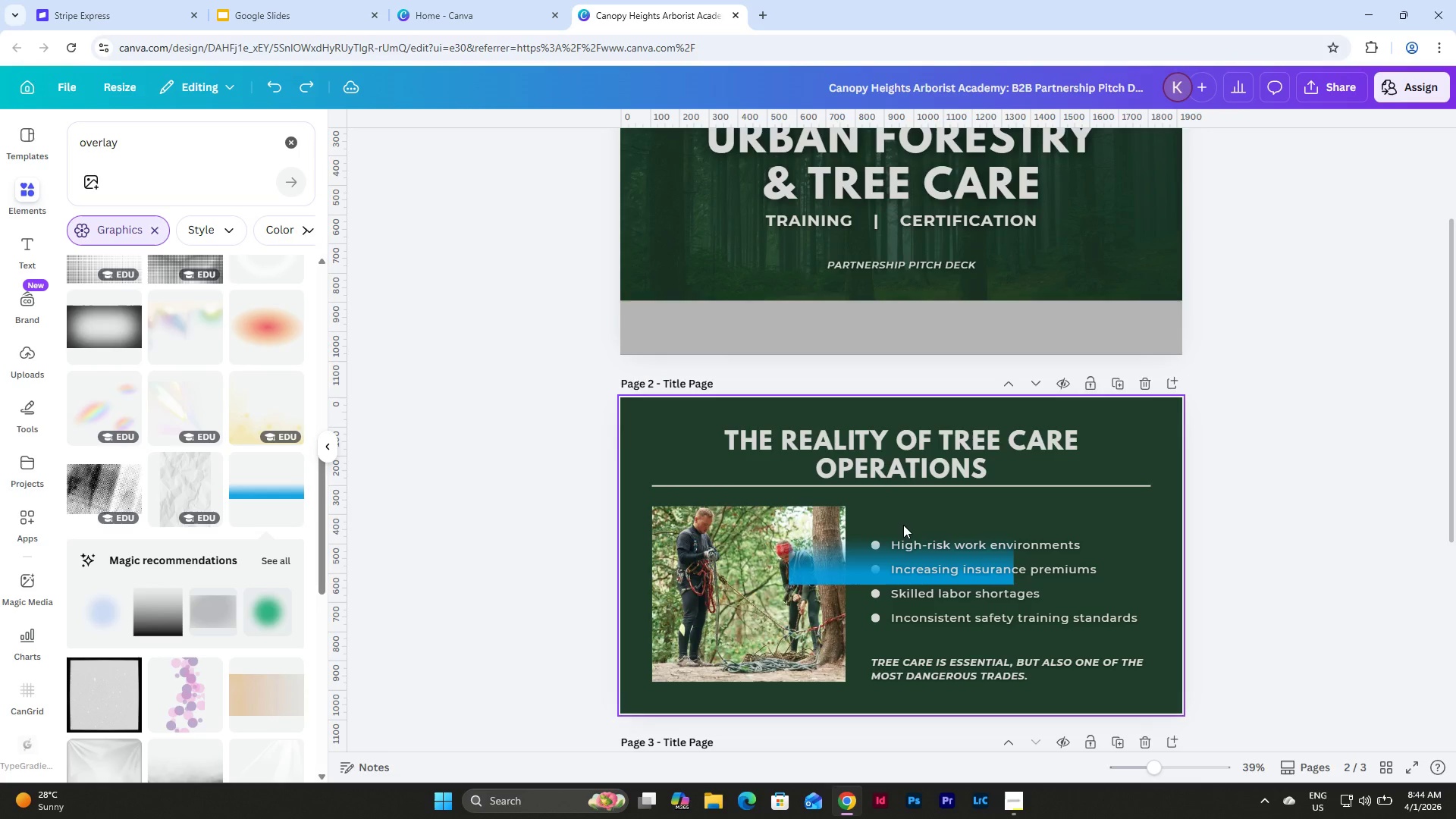 
key(Control+Z)
 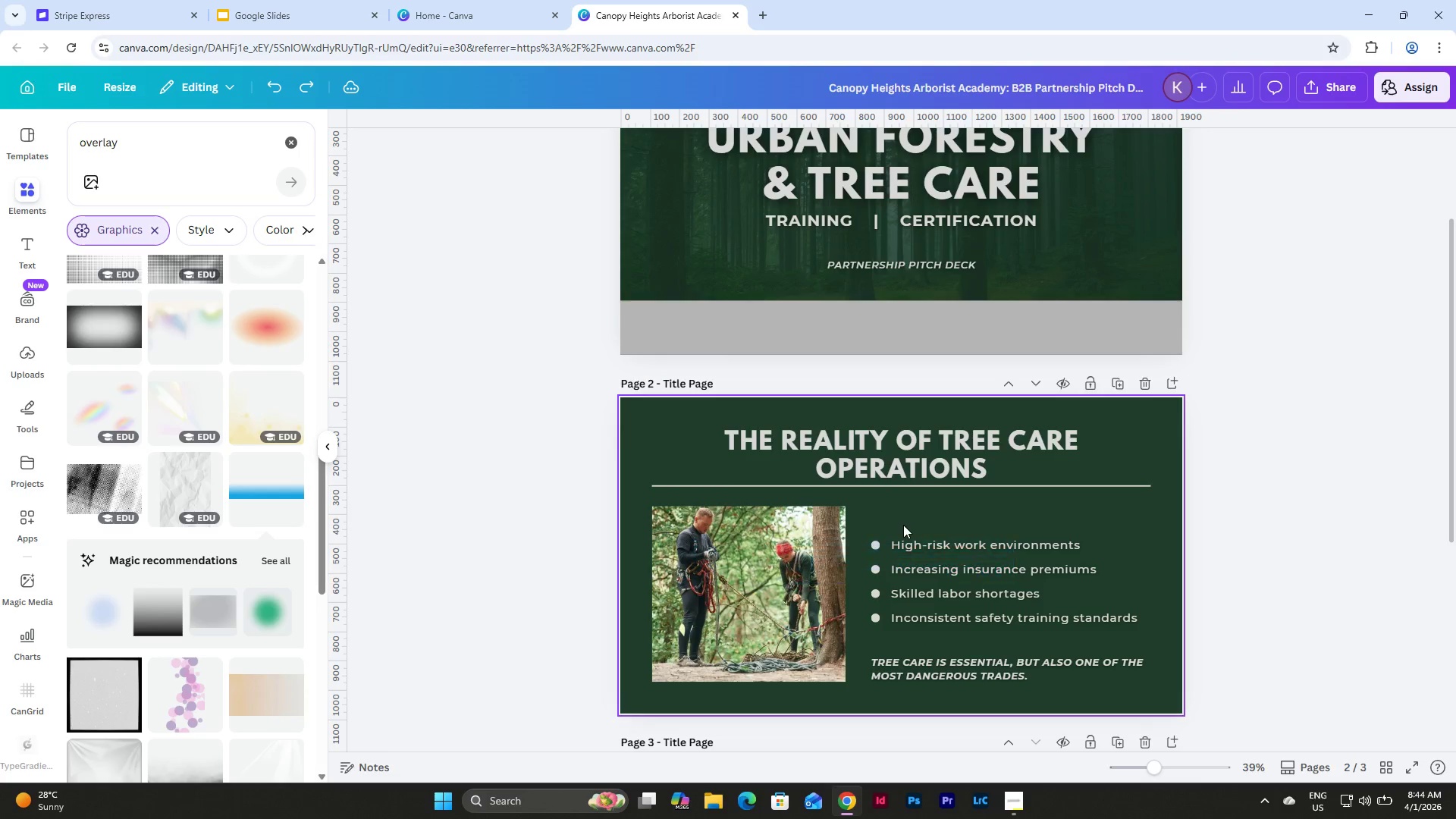 
key(Control+Z)
 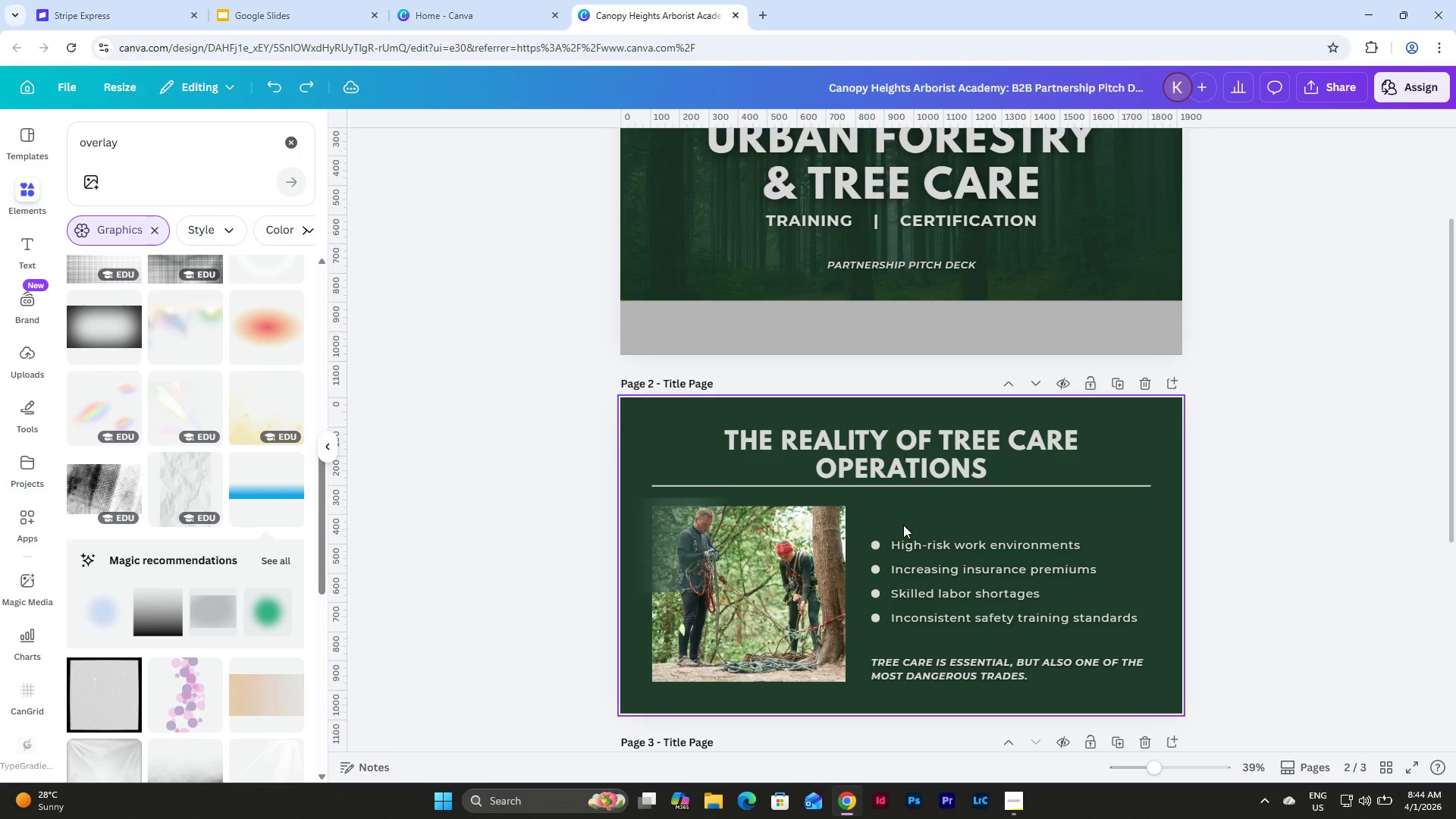 
key(Control+Z)
 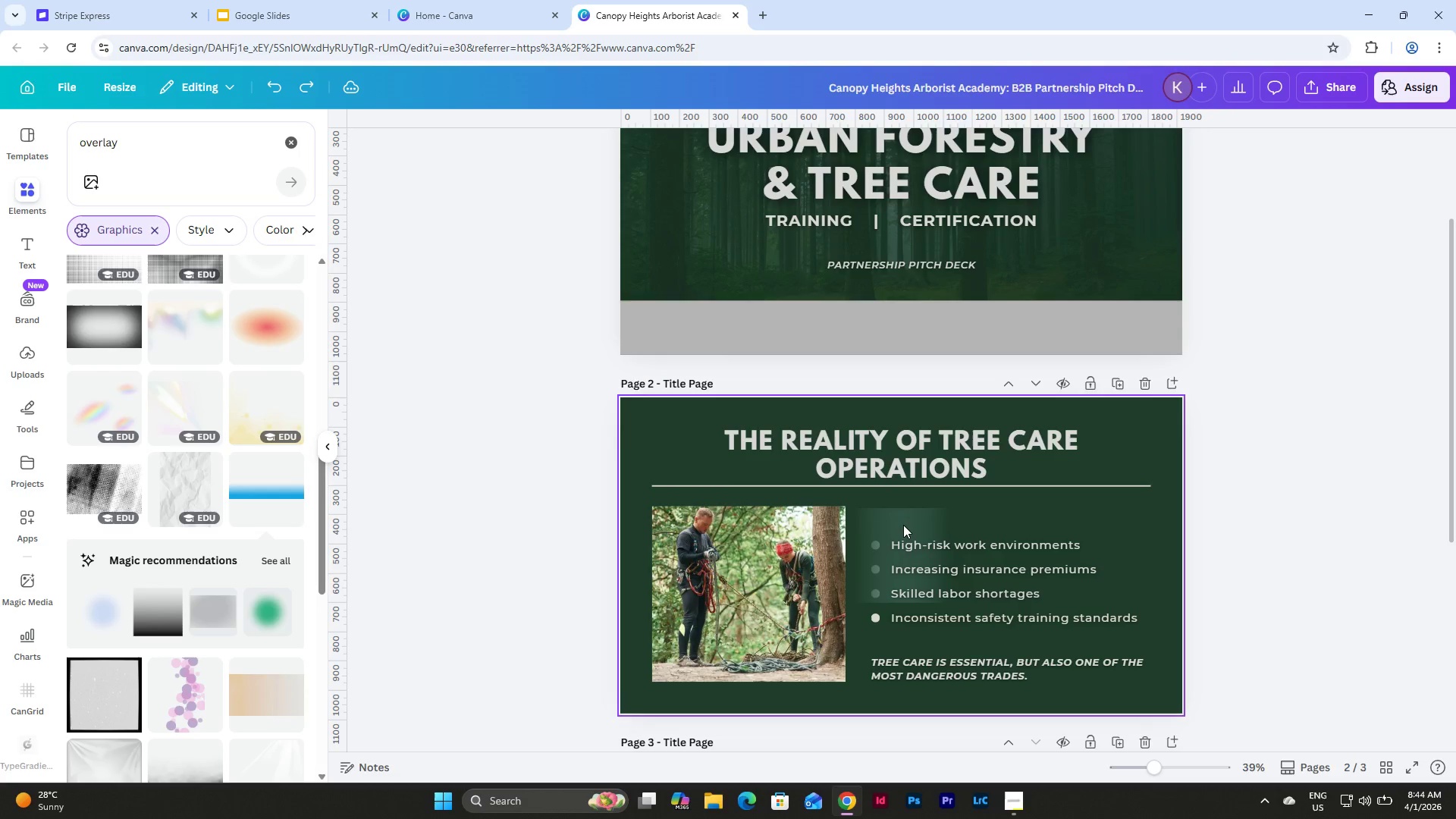 
key(Control+Z)
 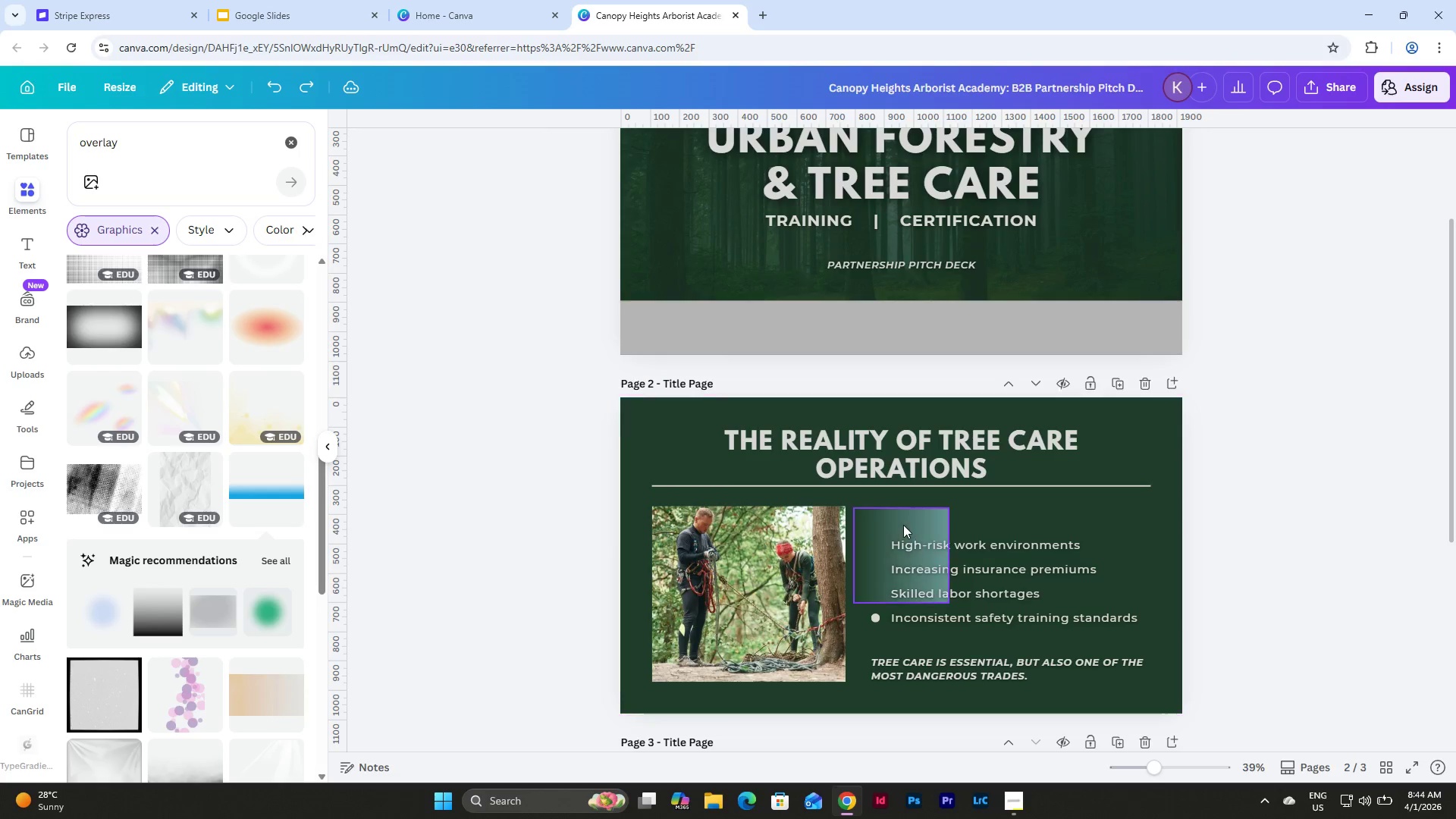 
key(Control+Z)
 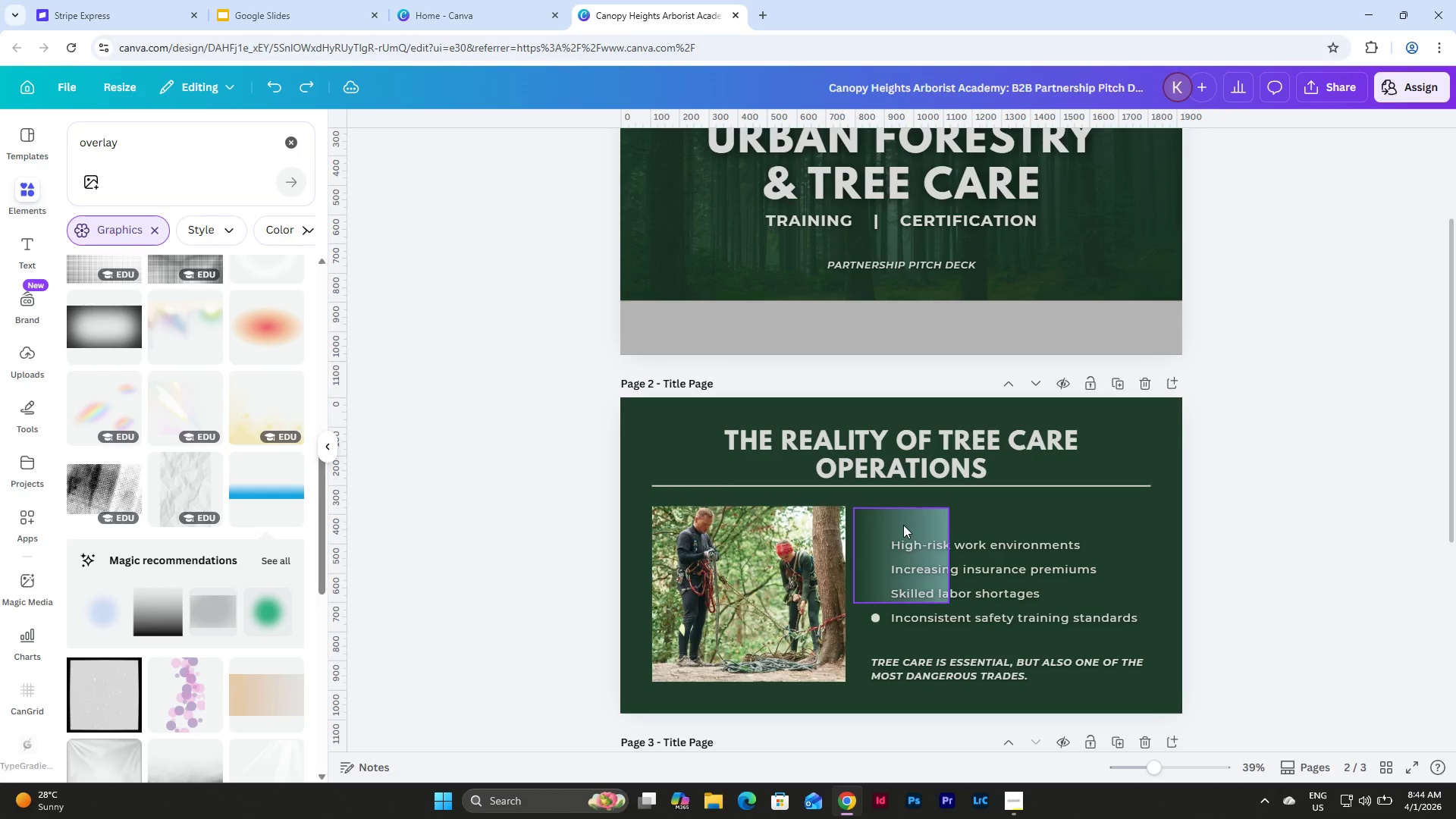 
key(Control+Z)
 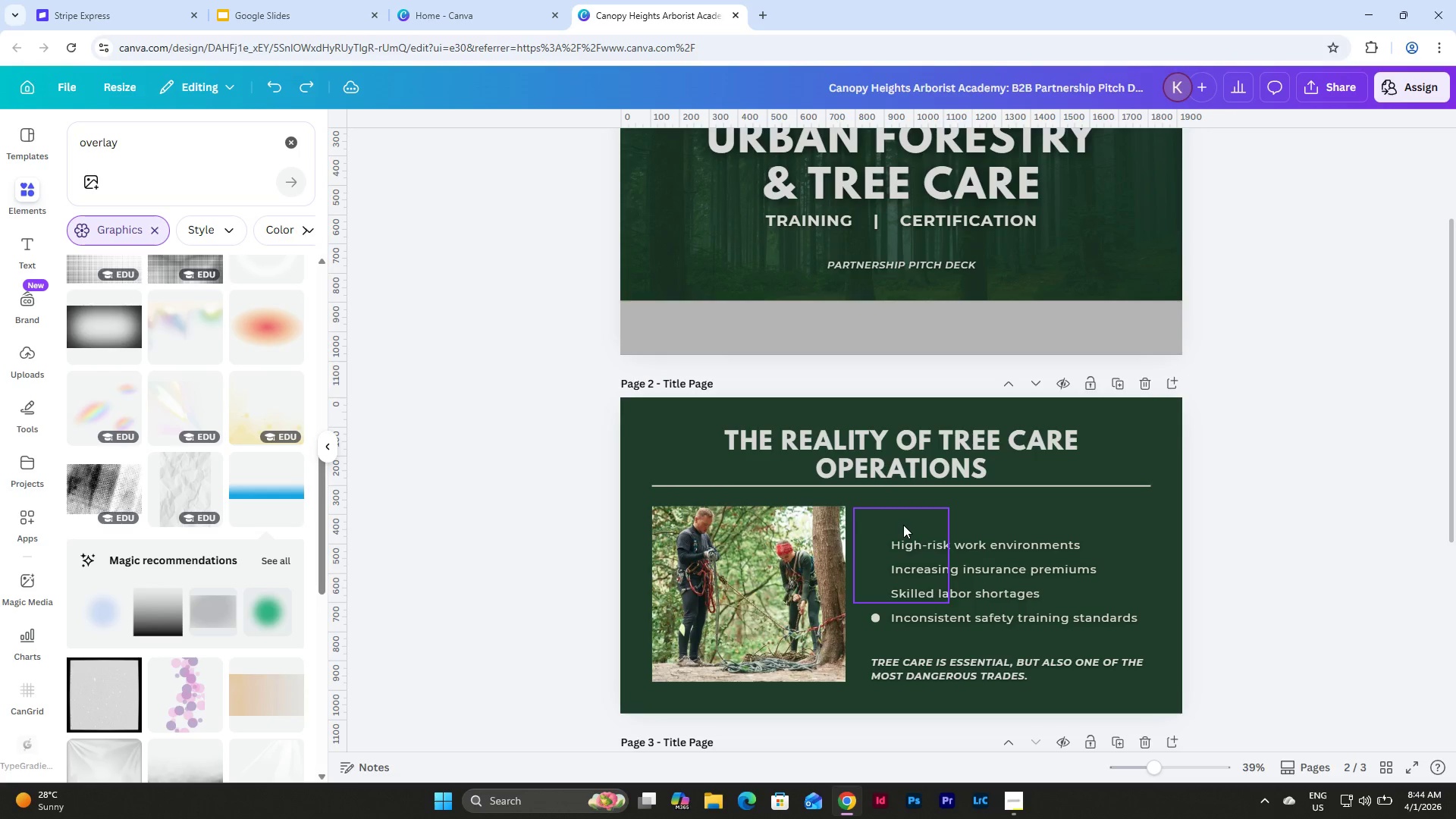 
key(Control+Z)
 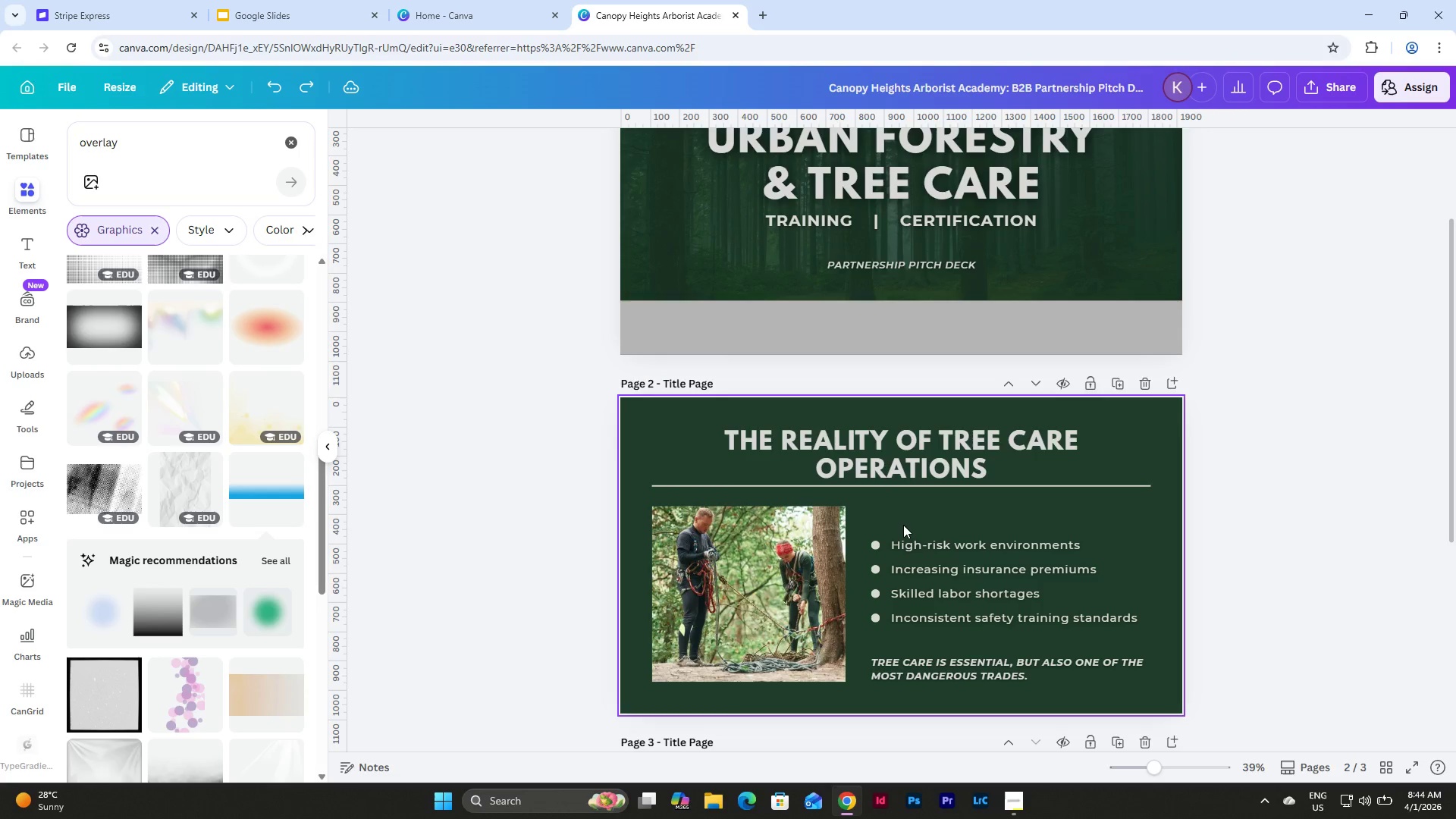 
key(Control+Z)
 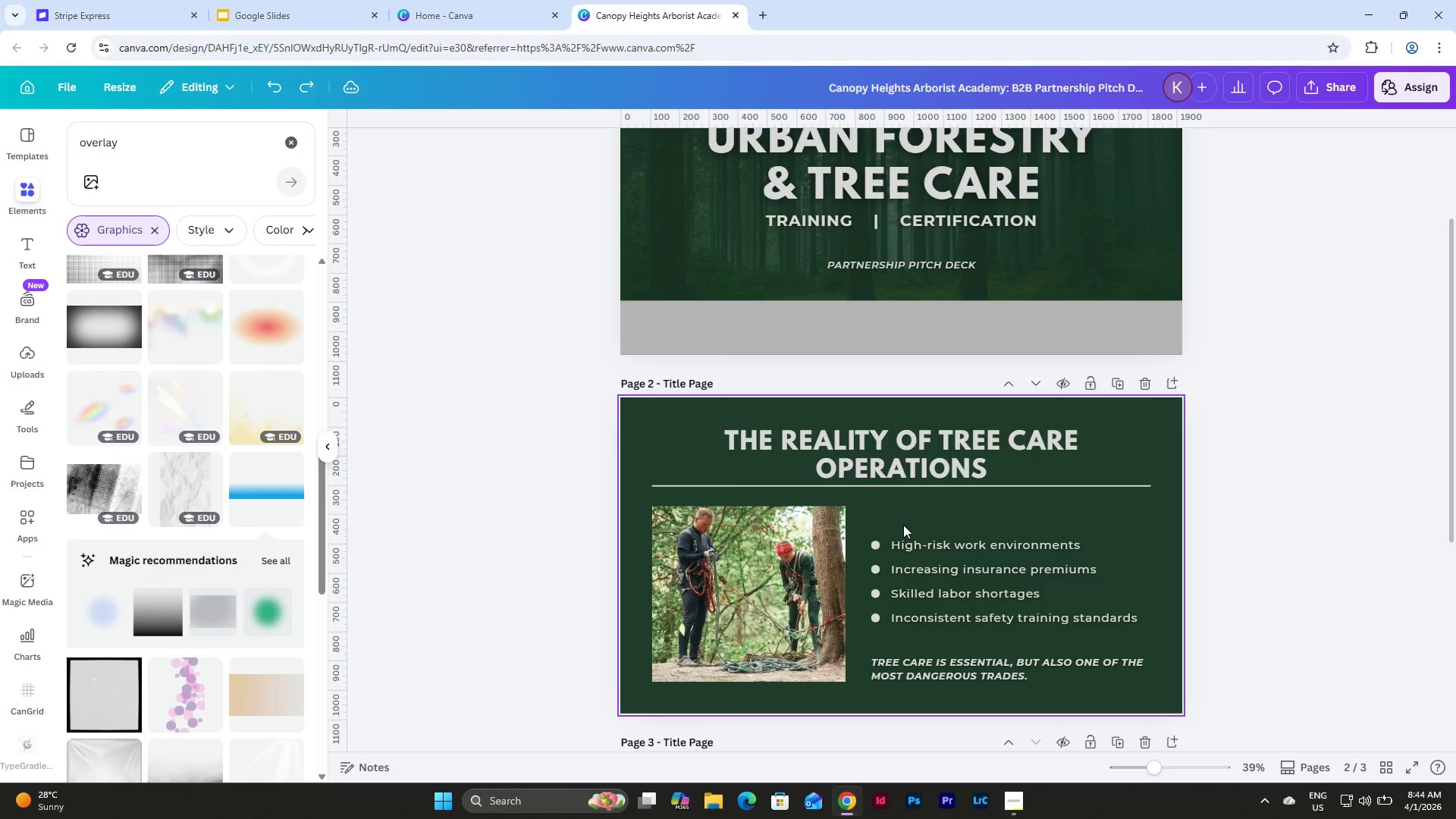 
key(Control+Z)
 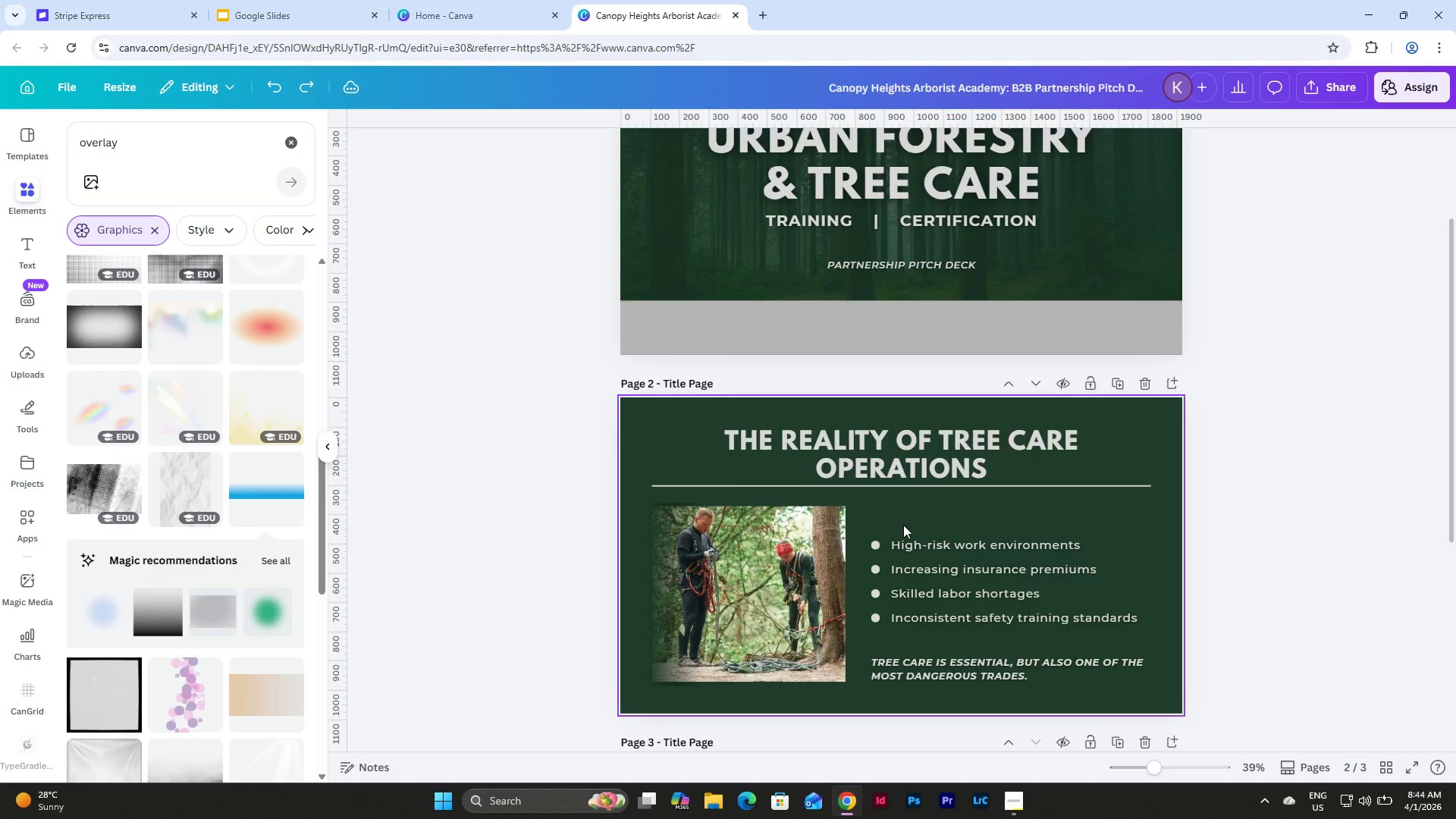 
key(Control+Z)
 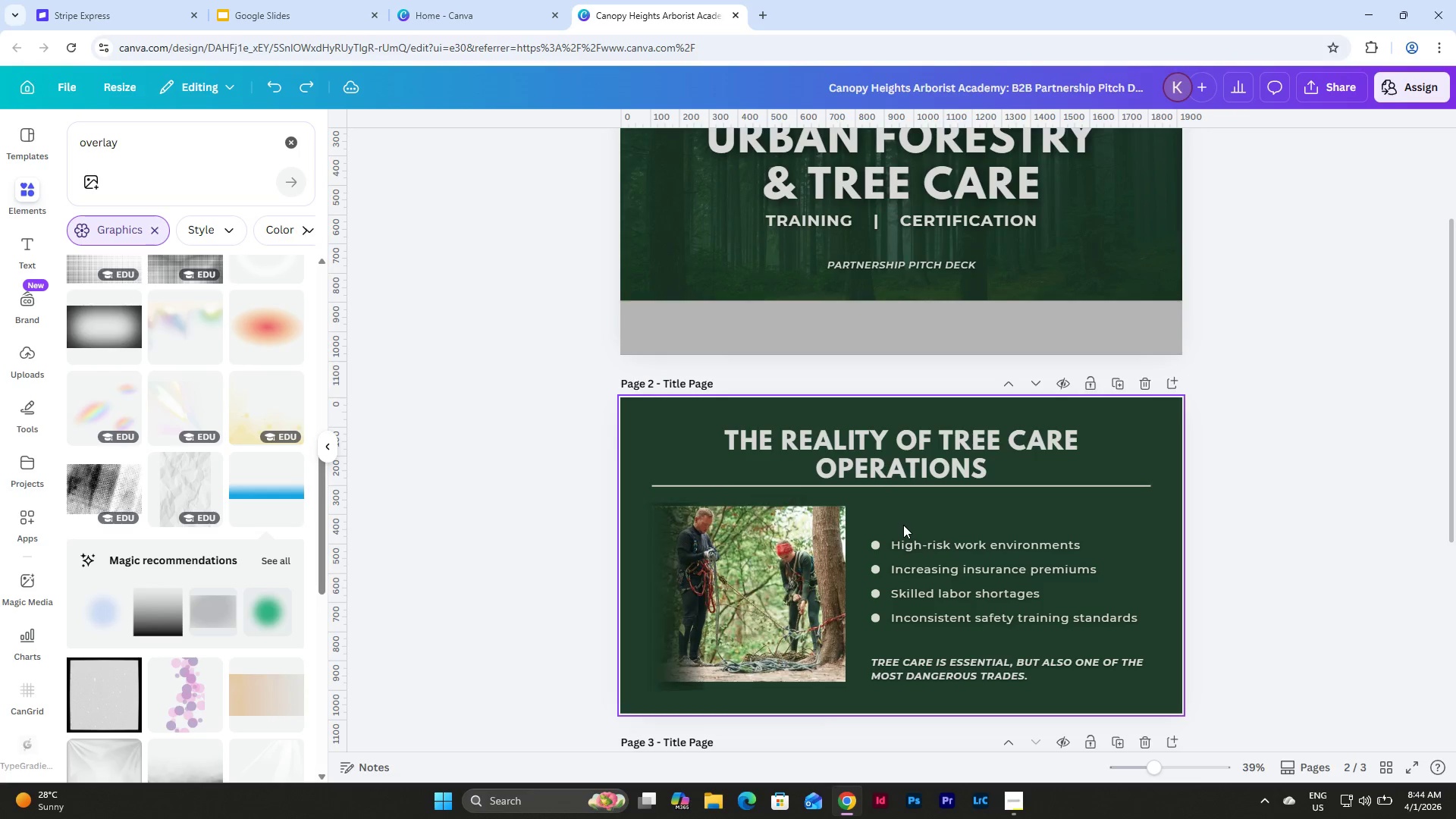 
key(Control+Z)
 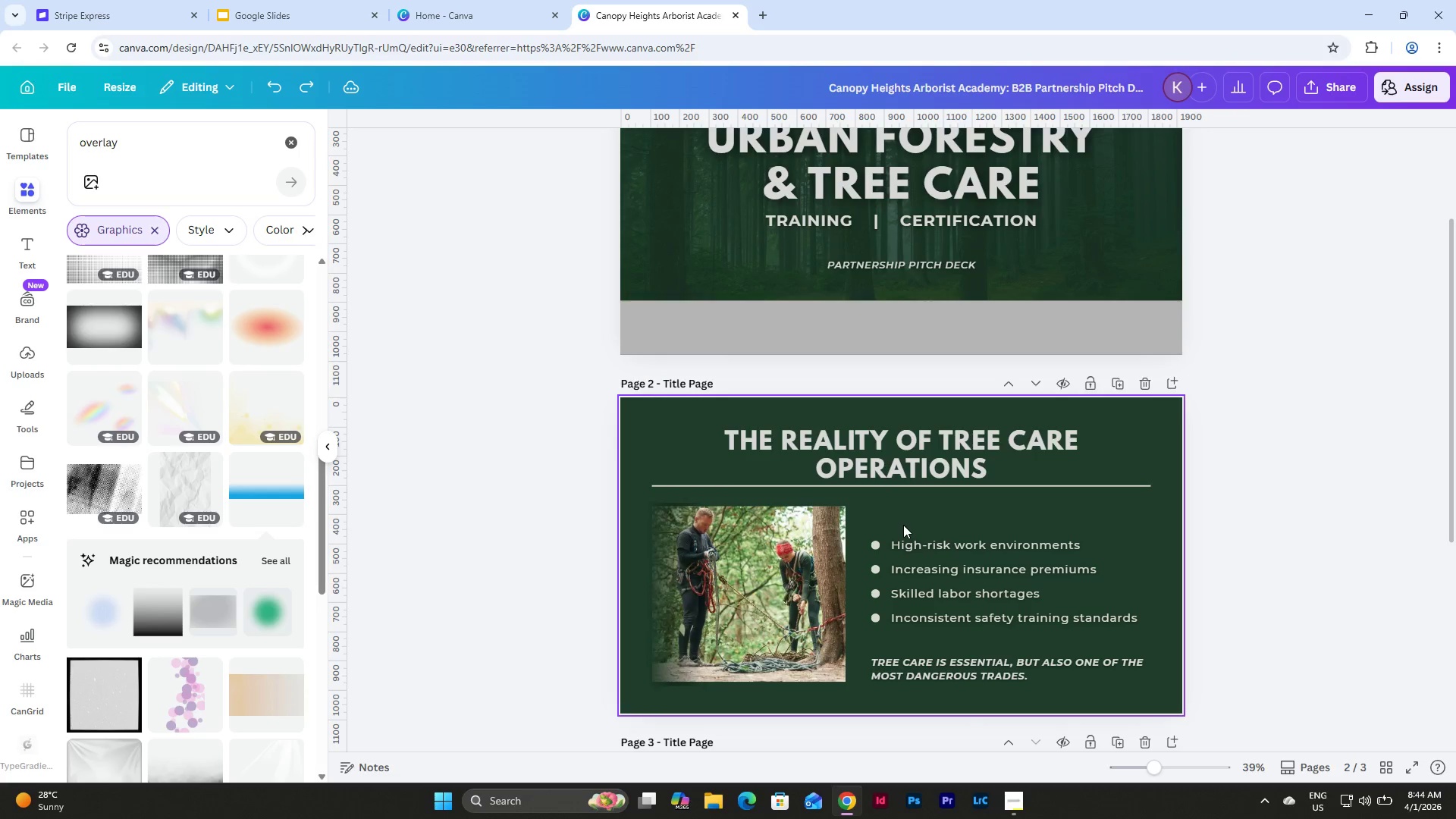 
key(Control+Z)
 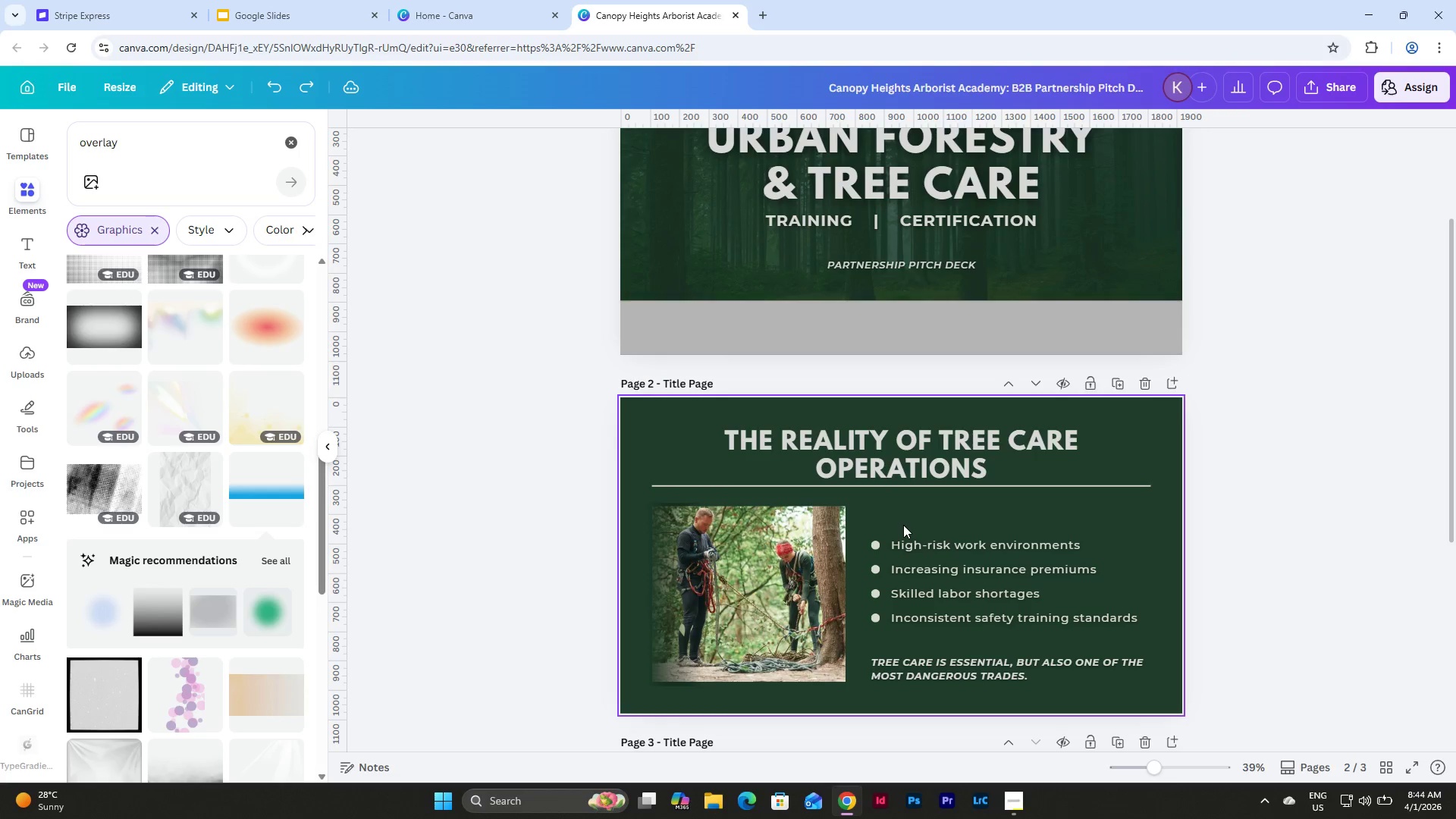 
key(Control+Z)
 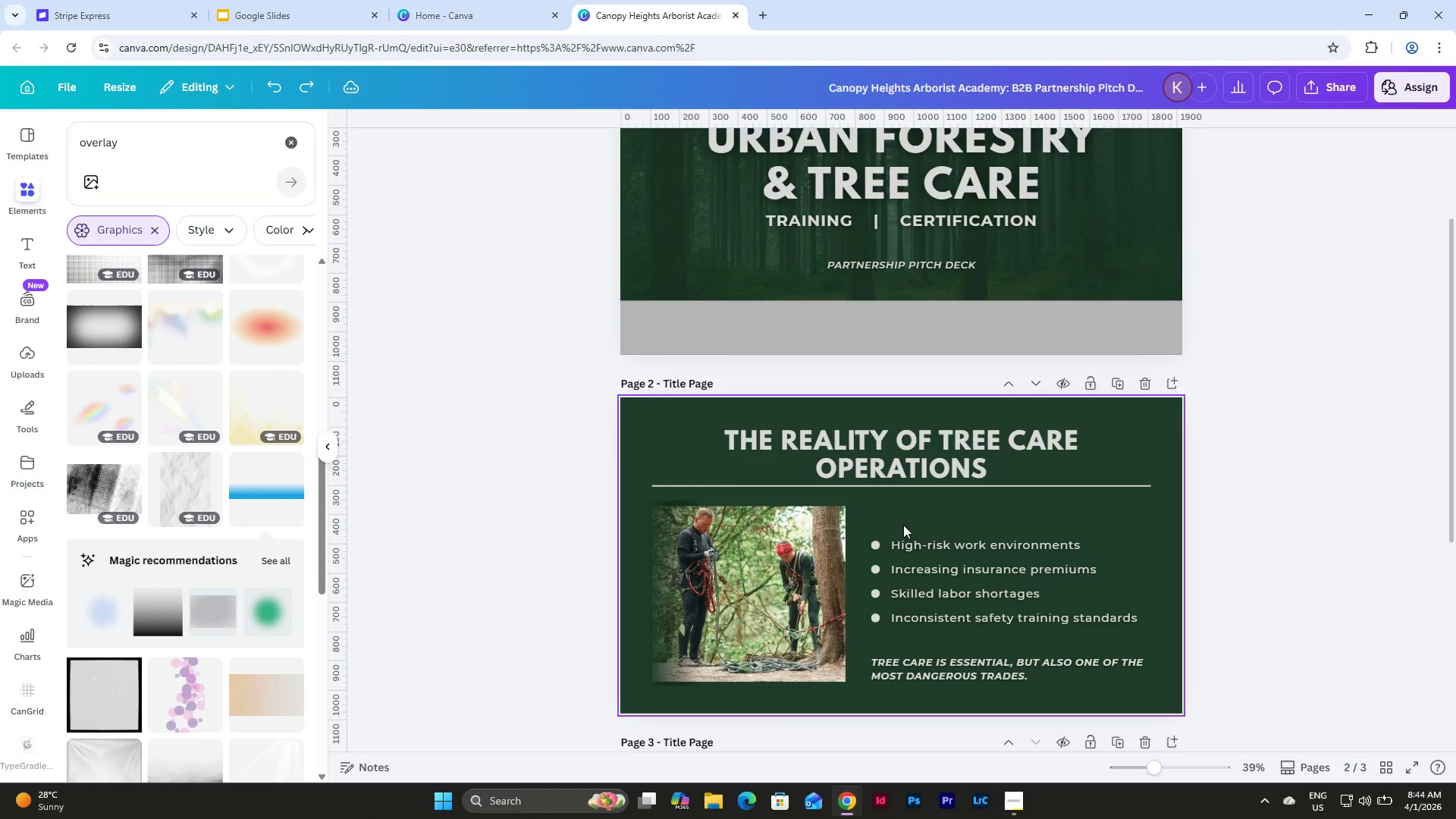 
key(Control+Z)
 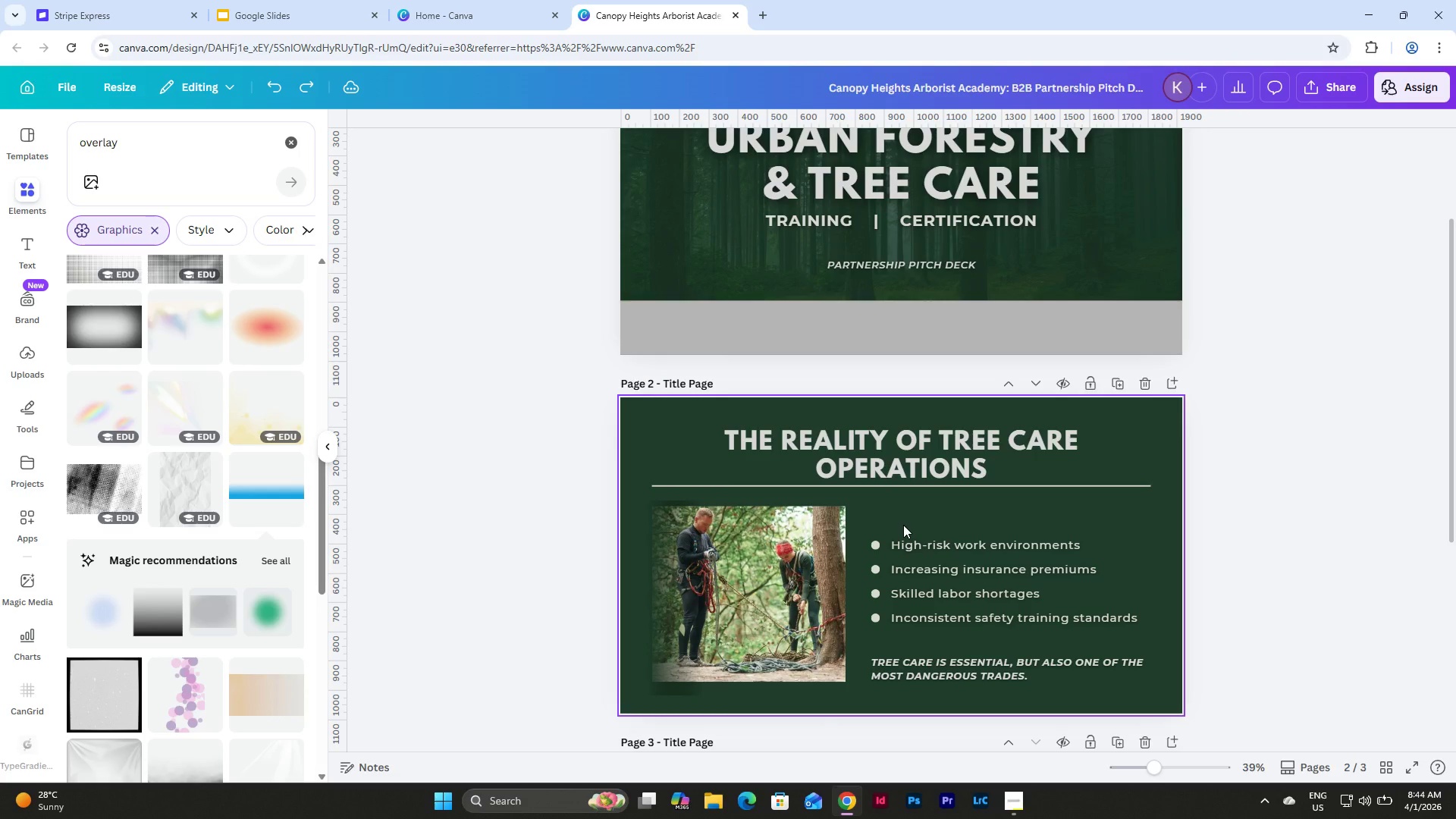 
key(Control+Z)
 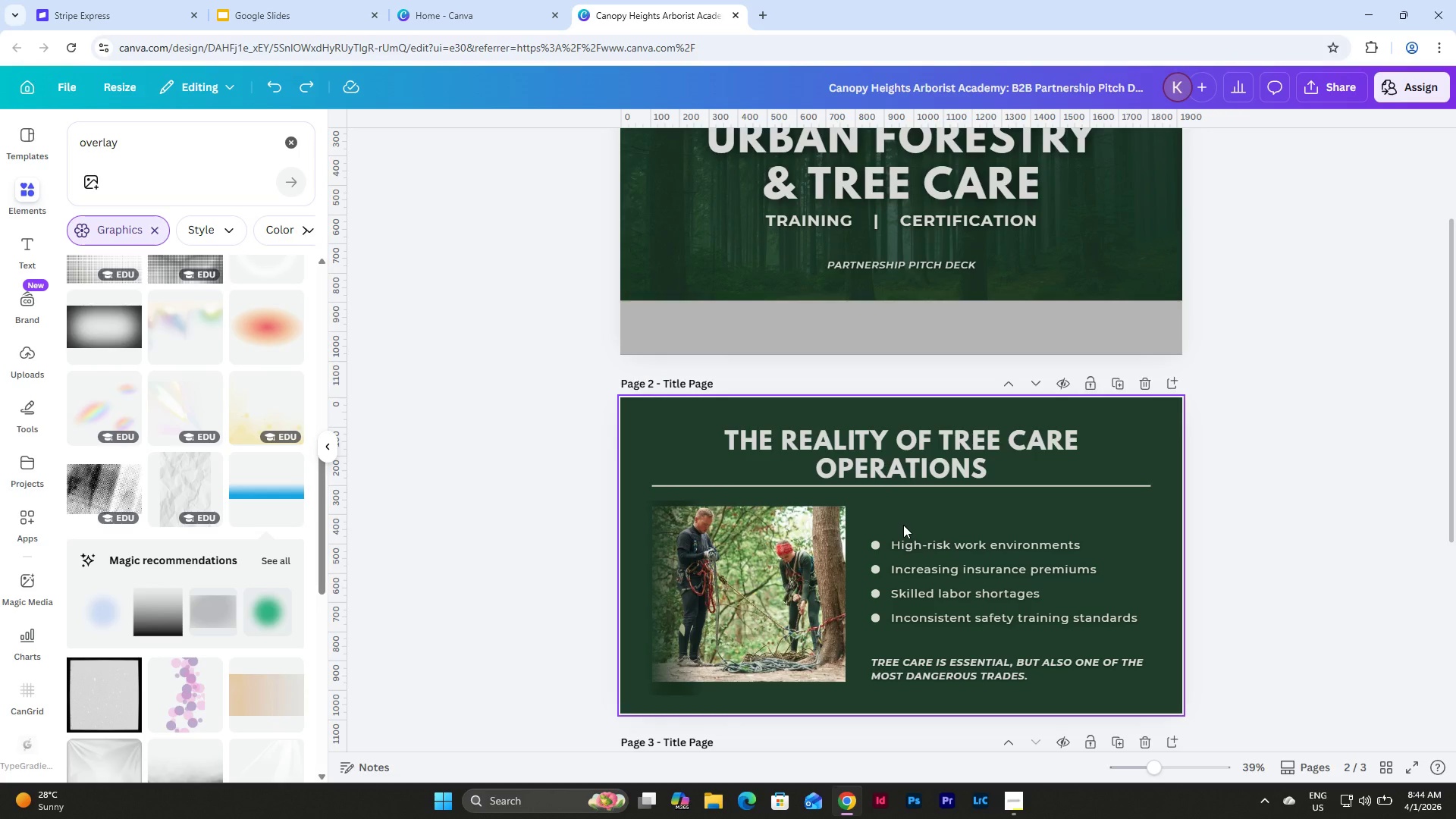 
key(Control+Z)
 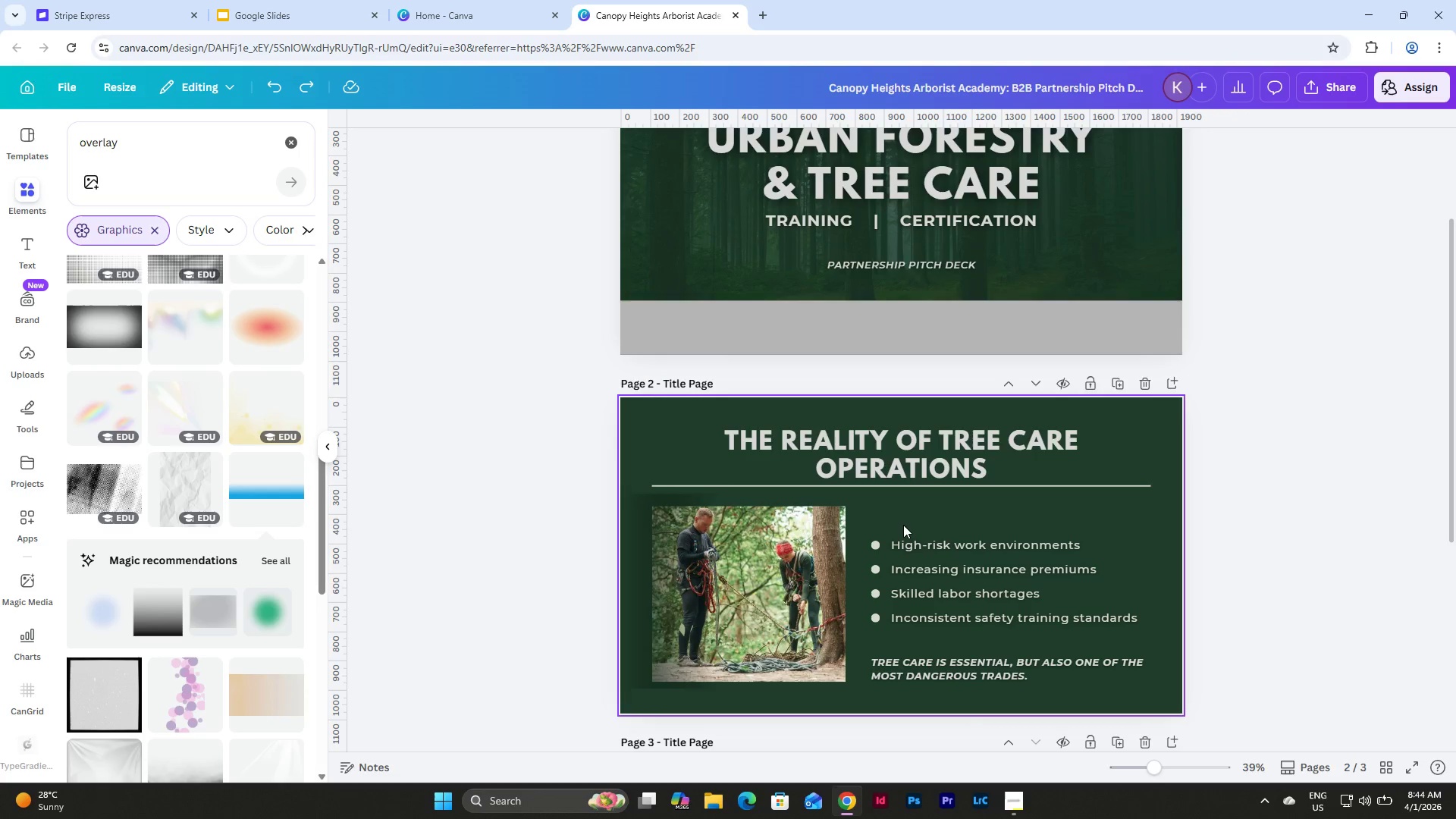 
key(Control+Z)
 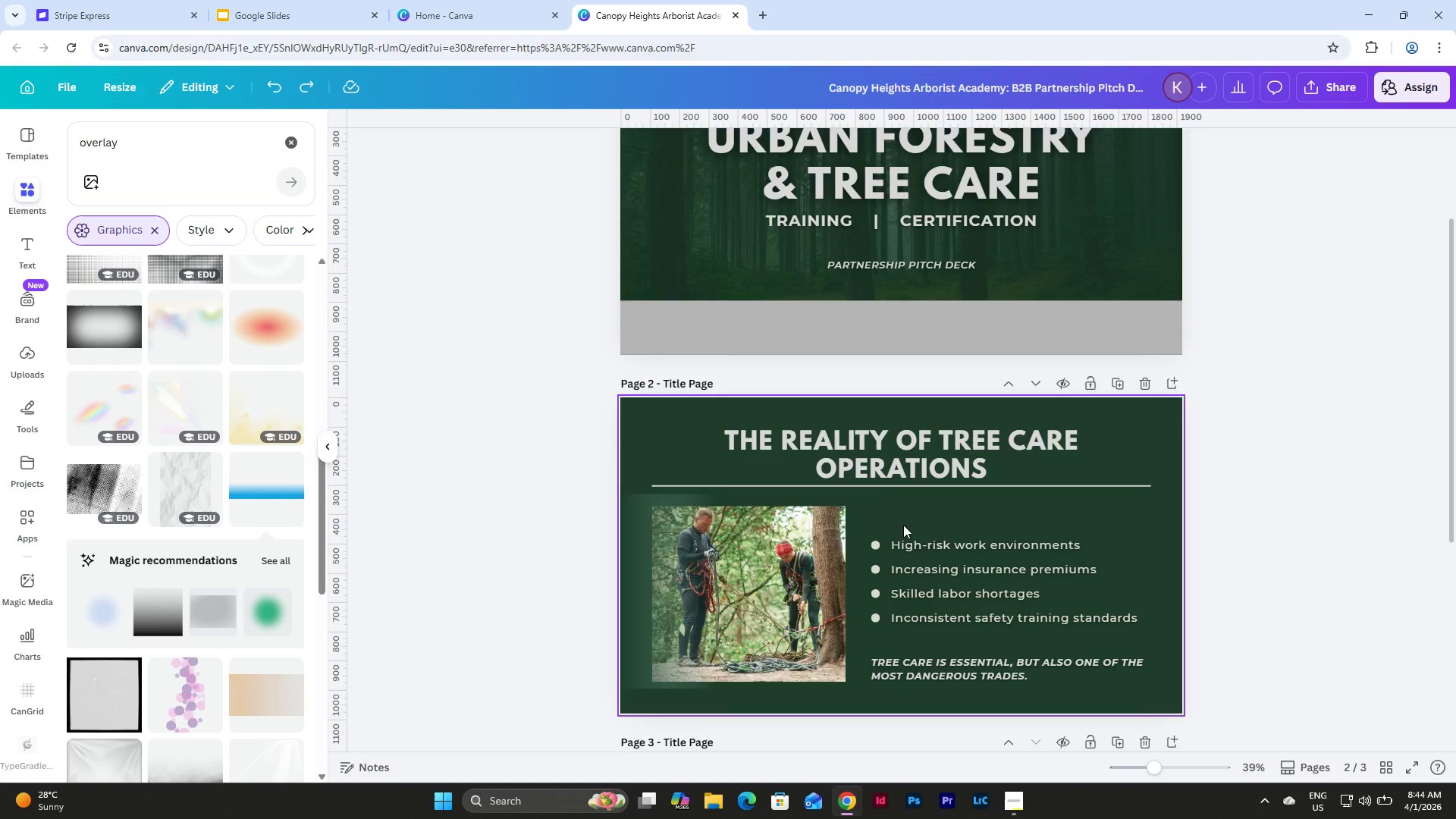 
key(Control+Z)
 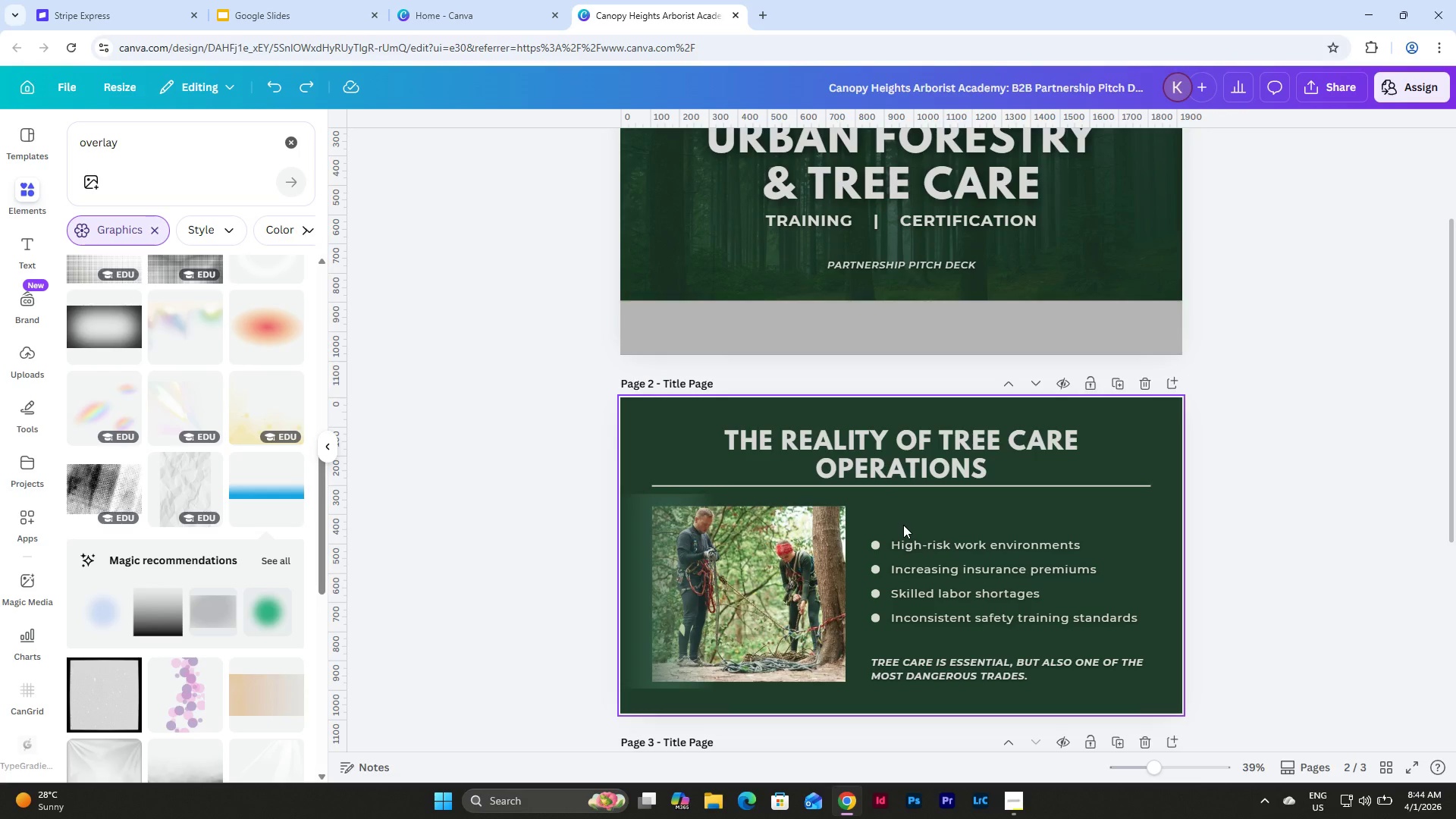 
key(Control+Z)
 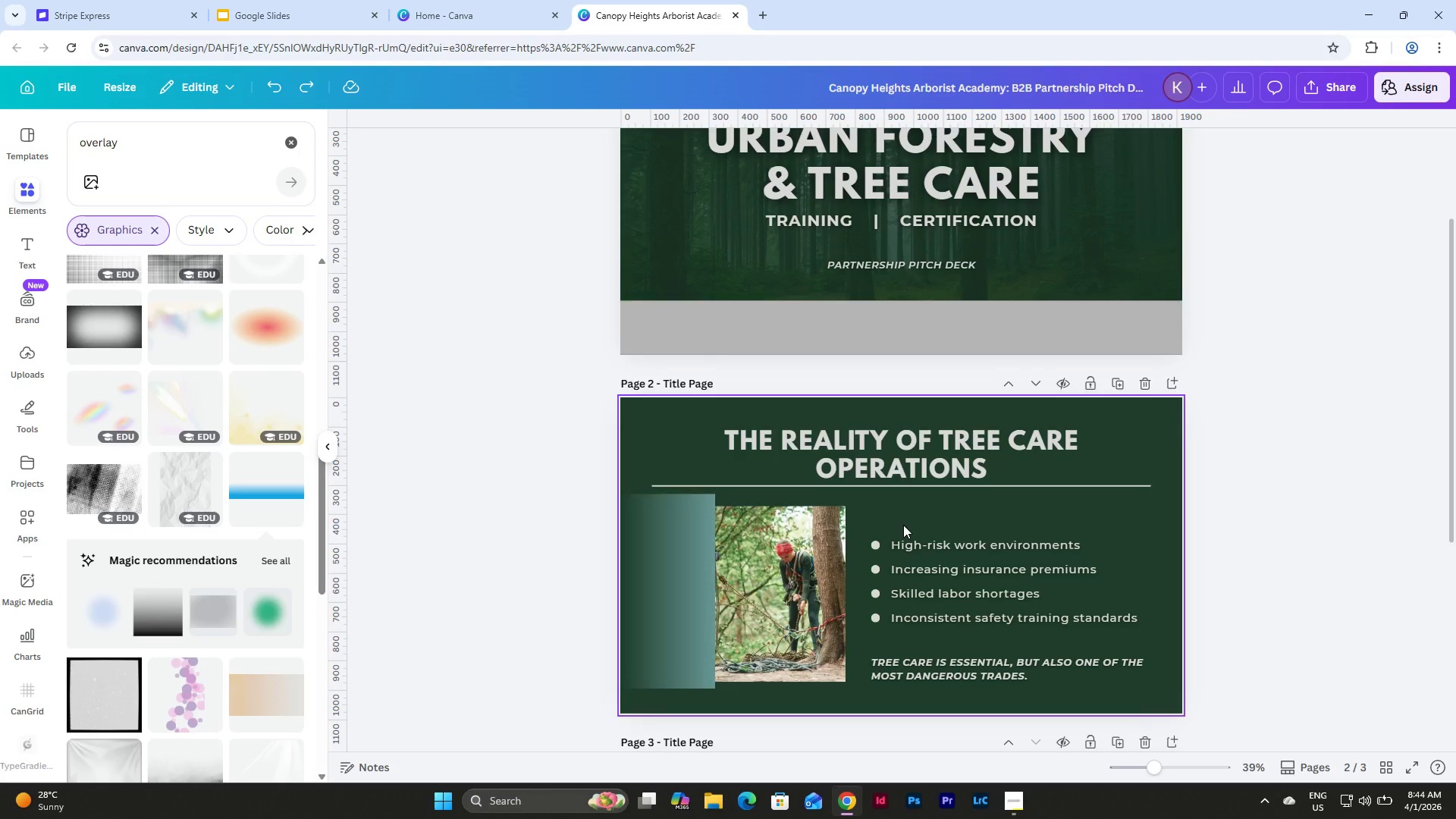 
key(Control+Z)
 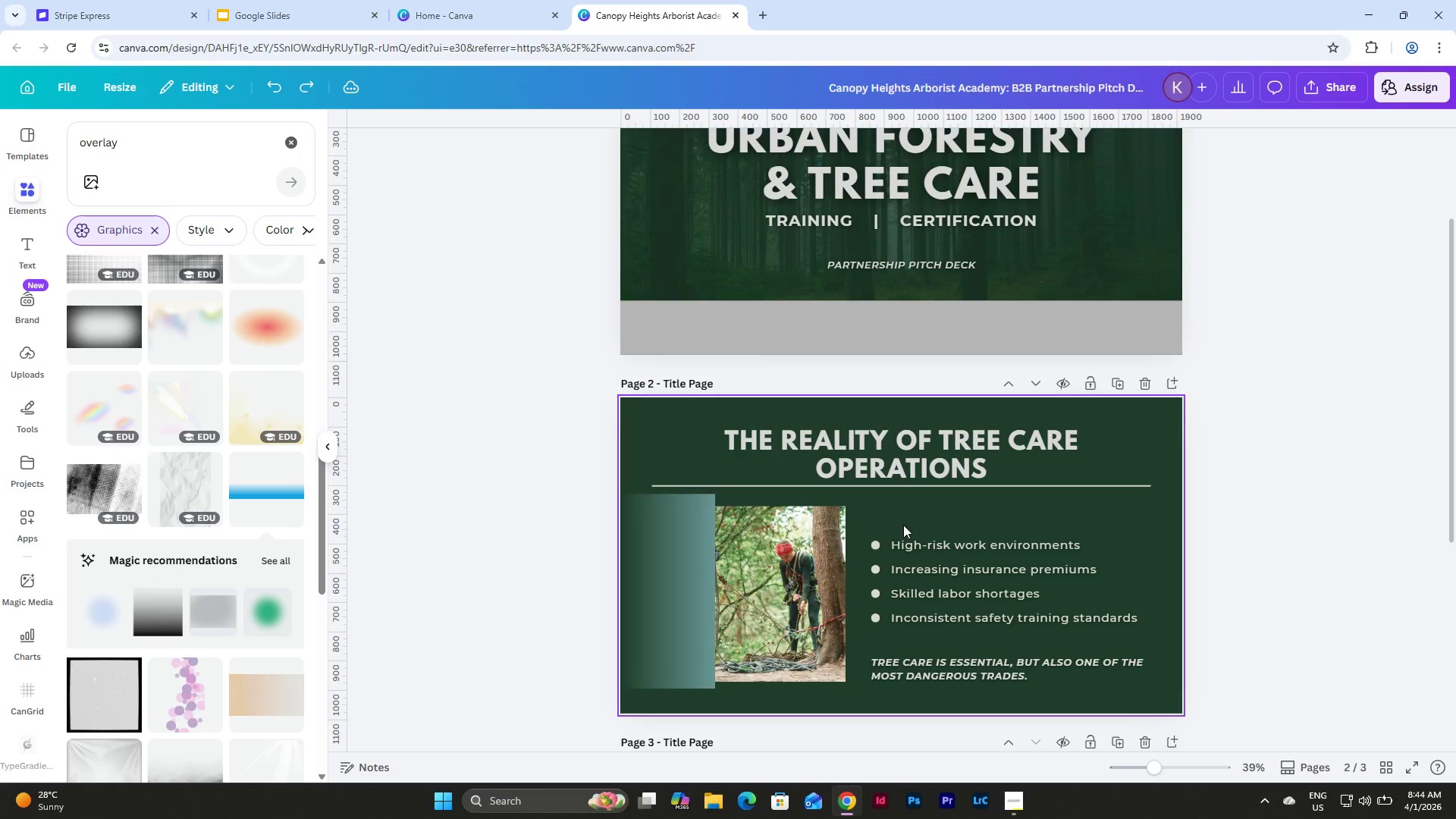 
key(Control+Z)
 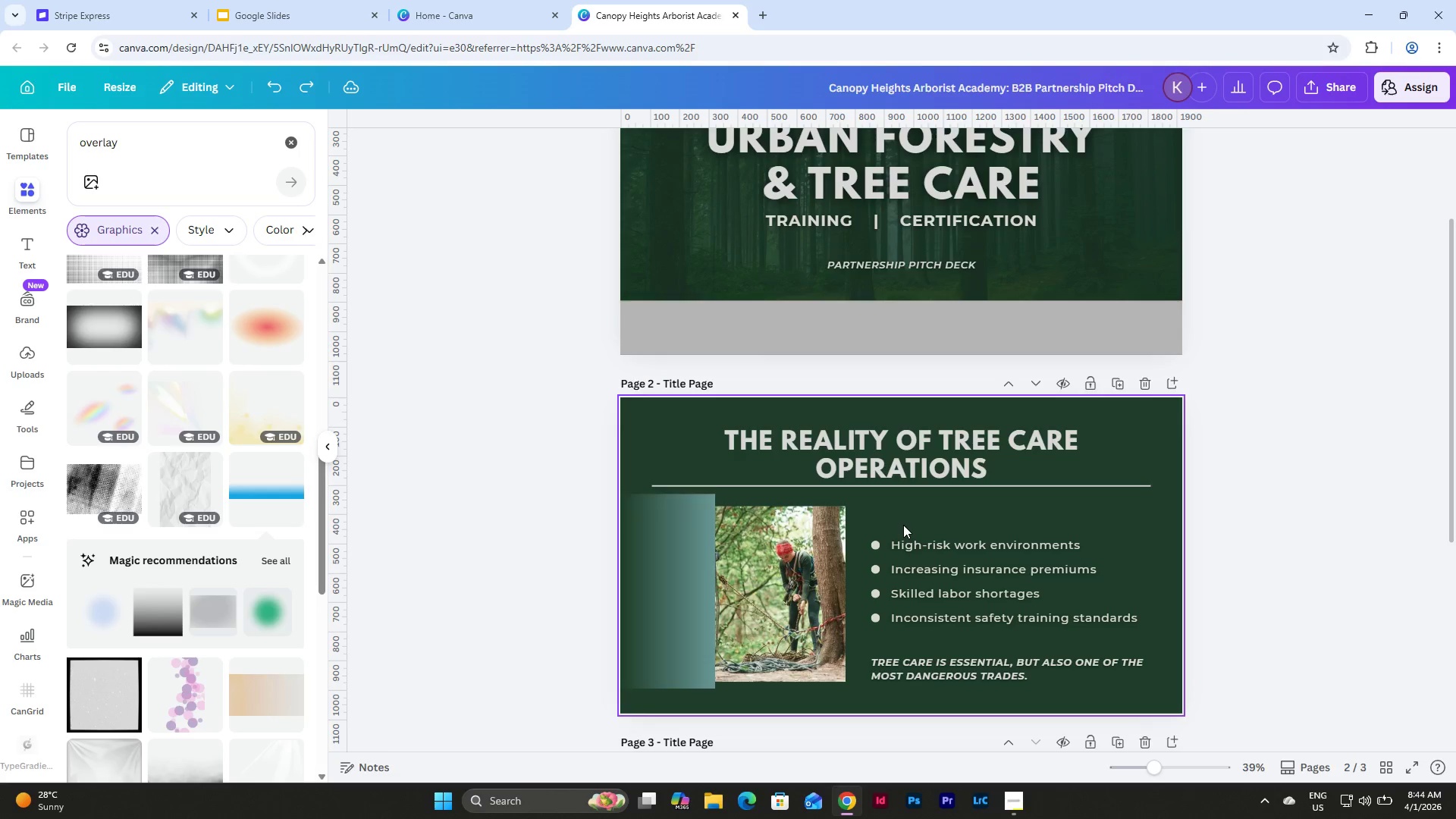 
key(Control+Z)
 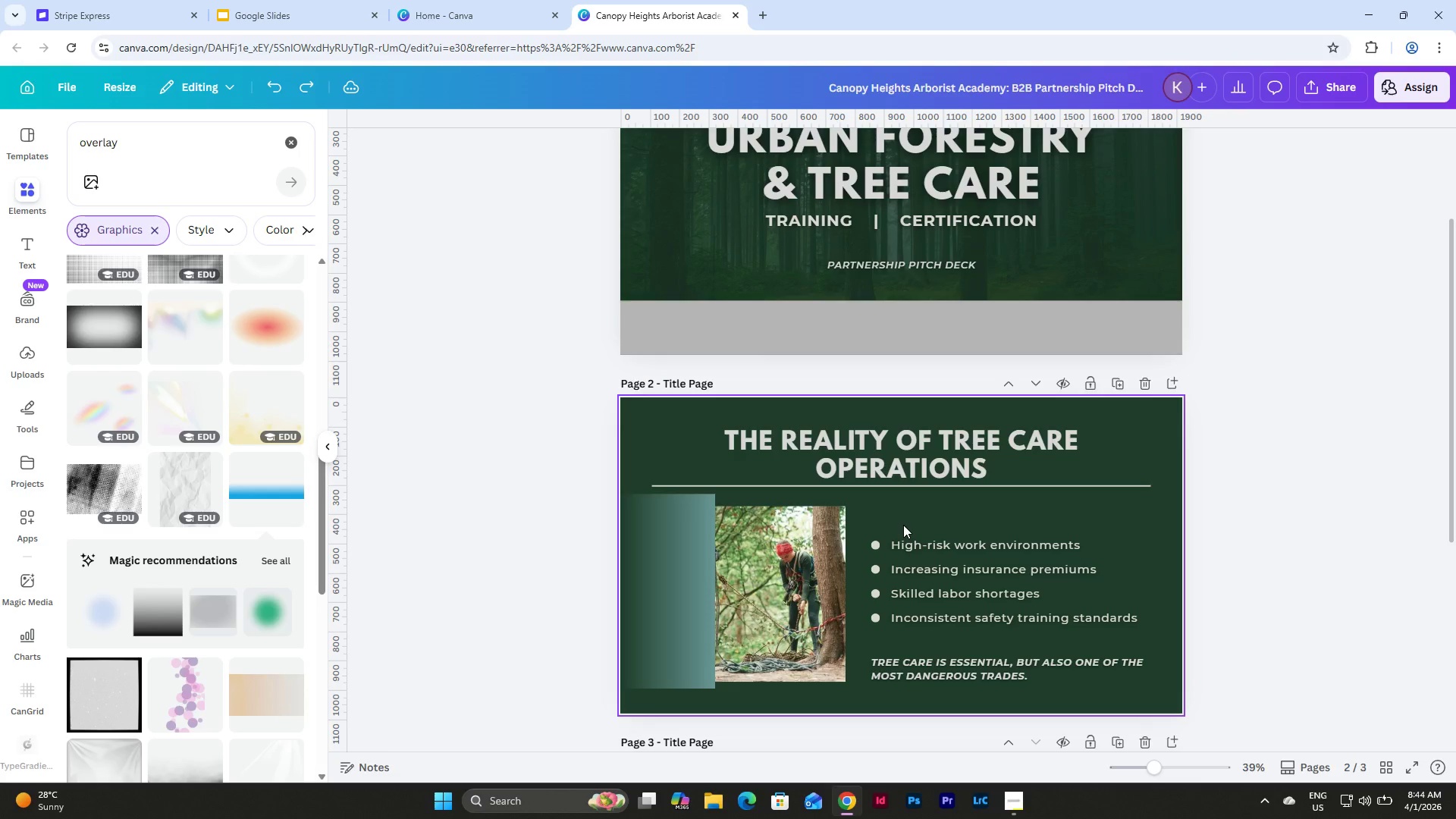 
key(Control+Z)
 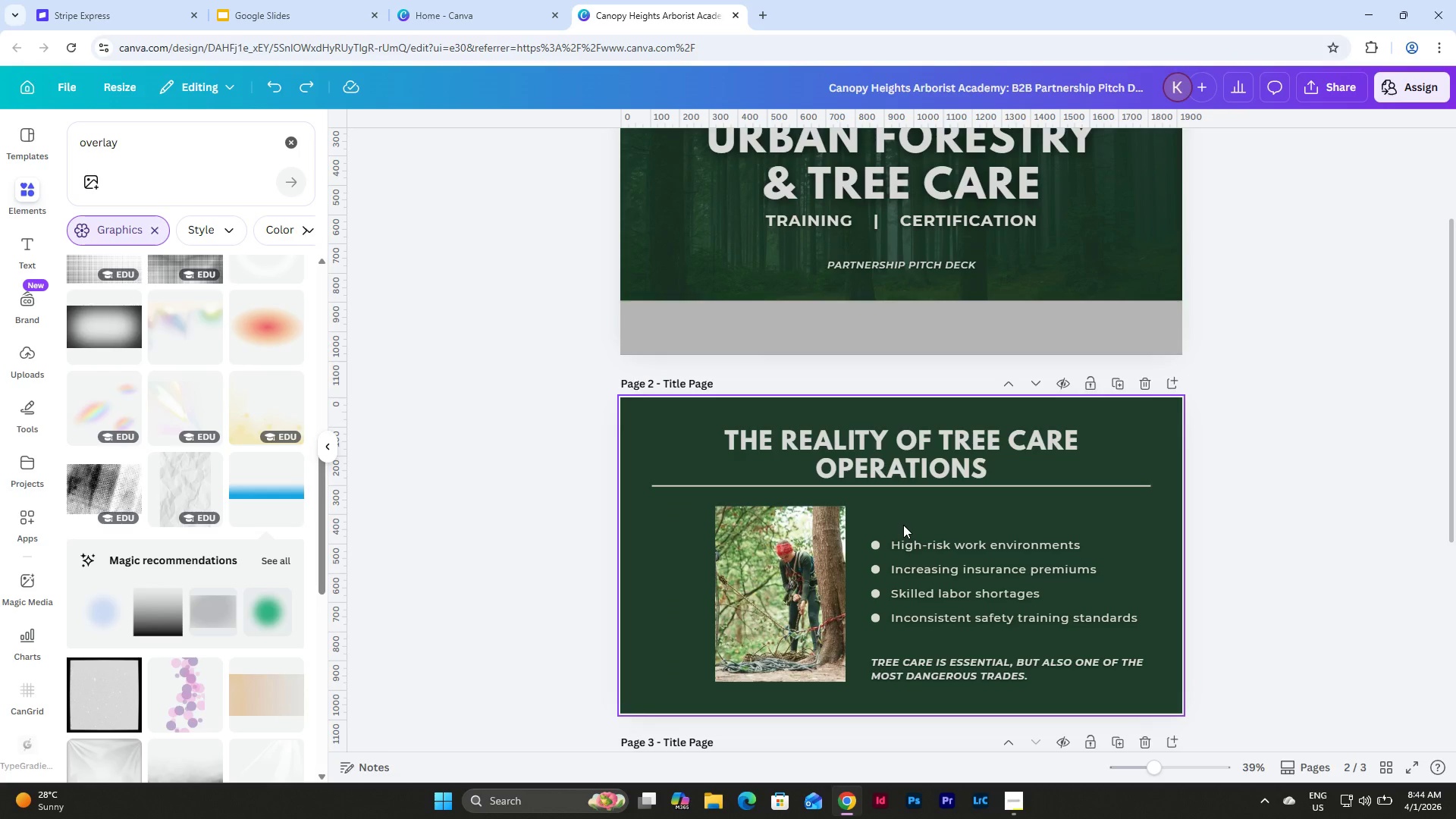 
key(Control+Z)
 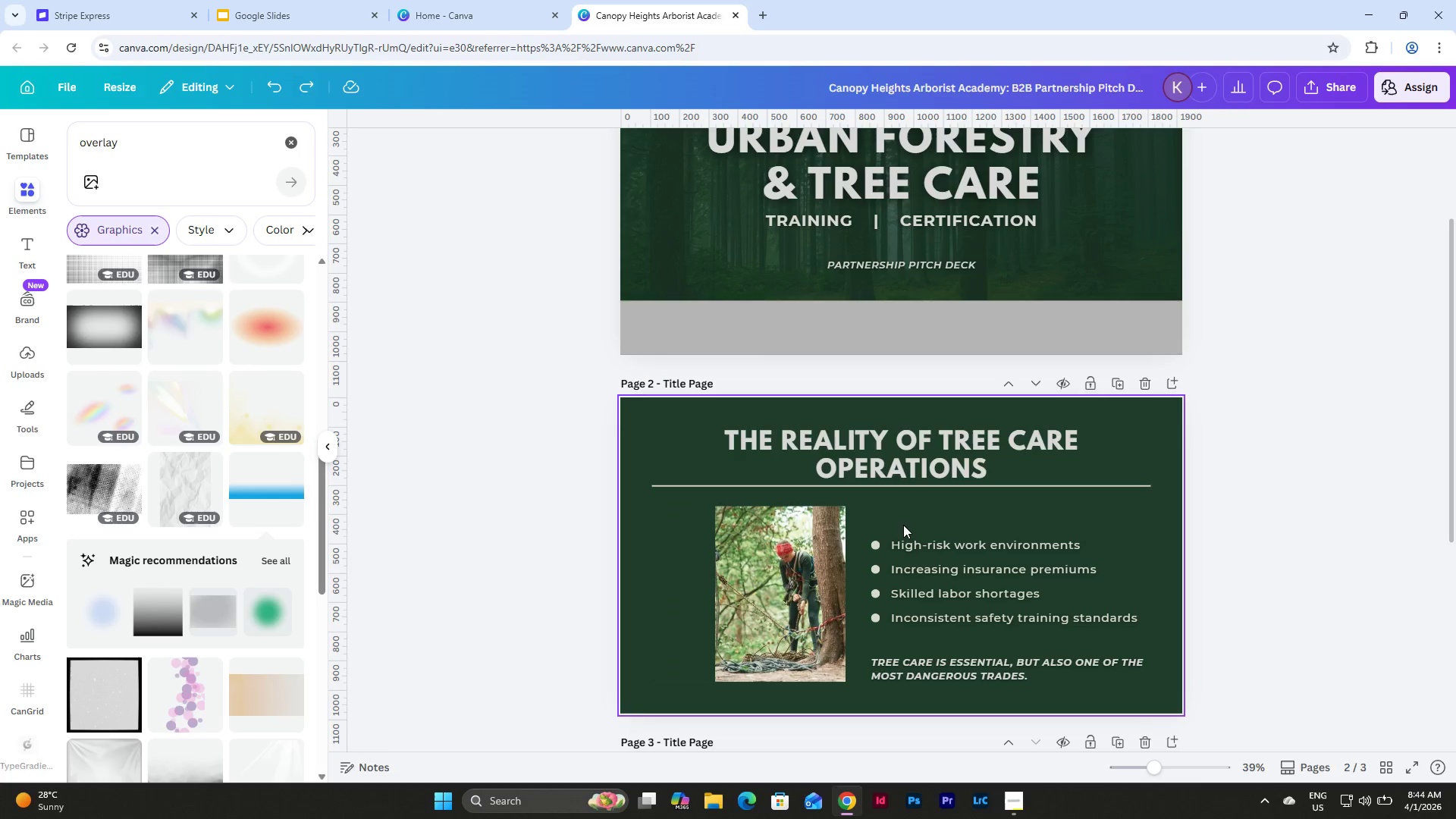 
key(Control+Z)
 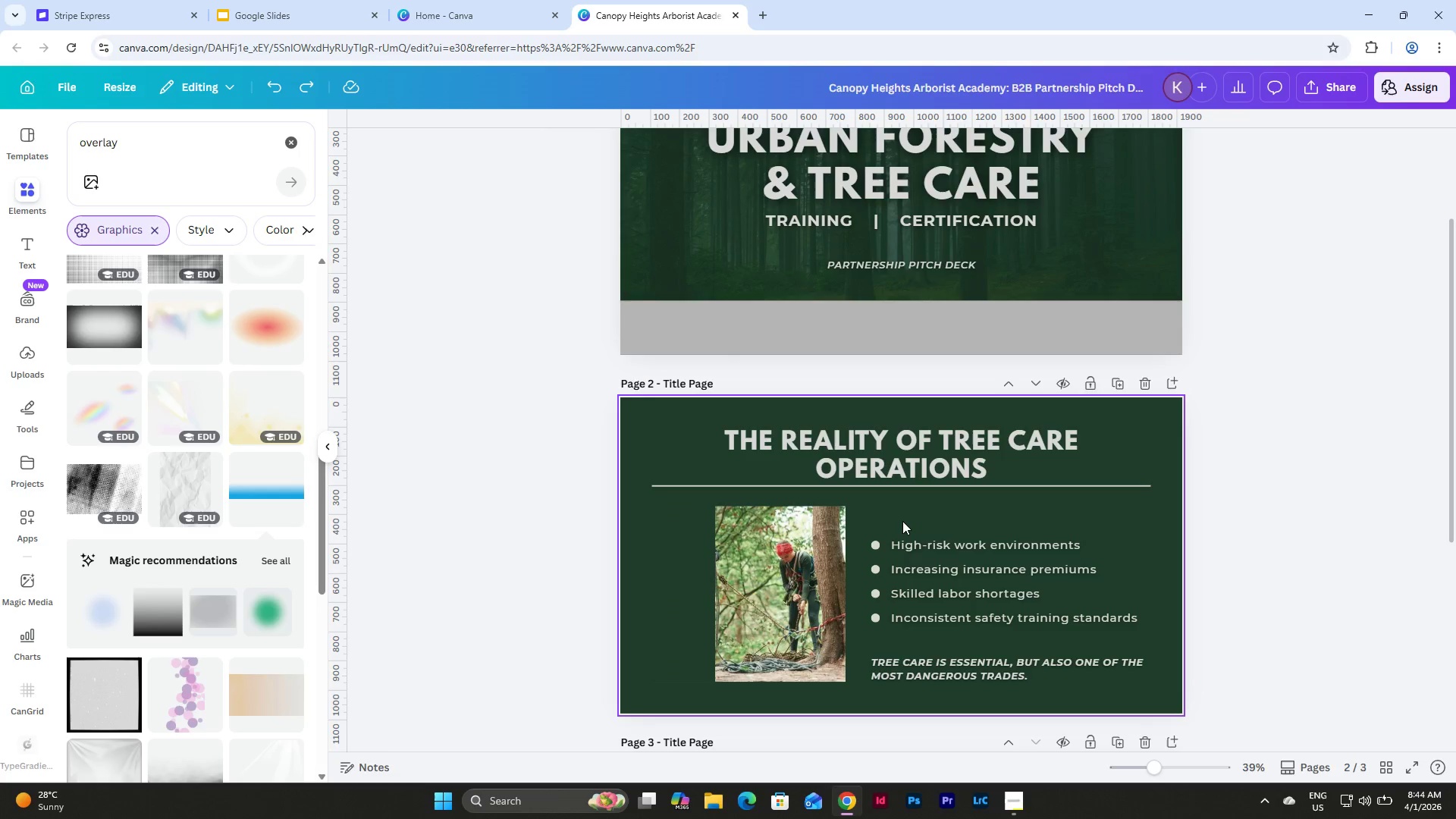 
scroll: coordinate [898, 510], scroll_direction: down, amount: 1.0
 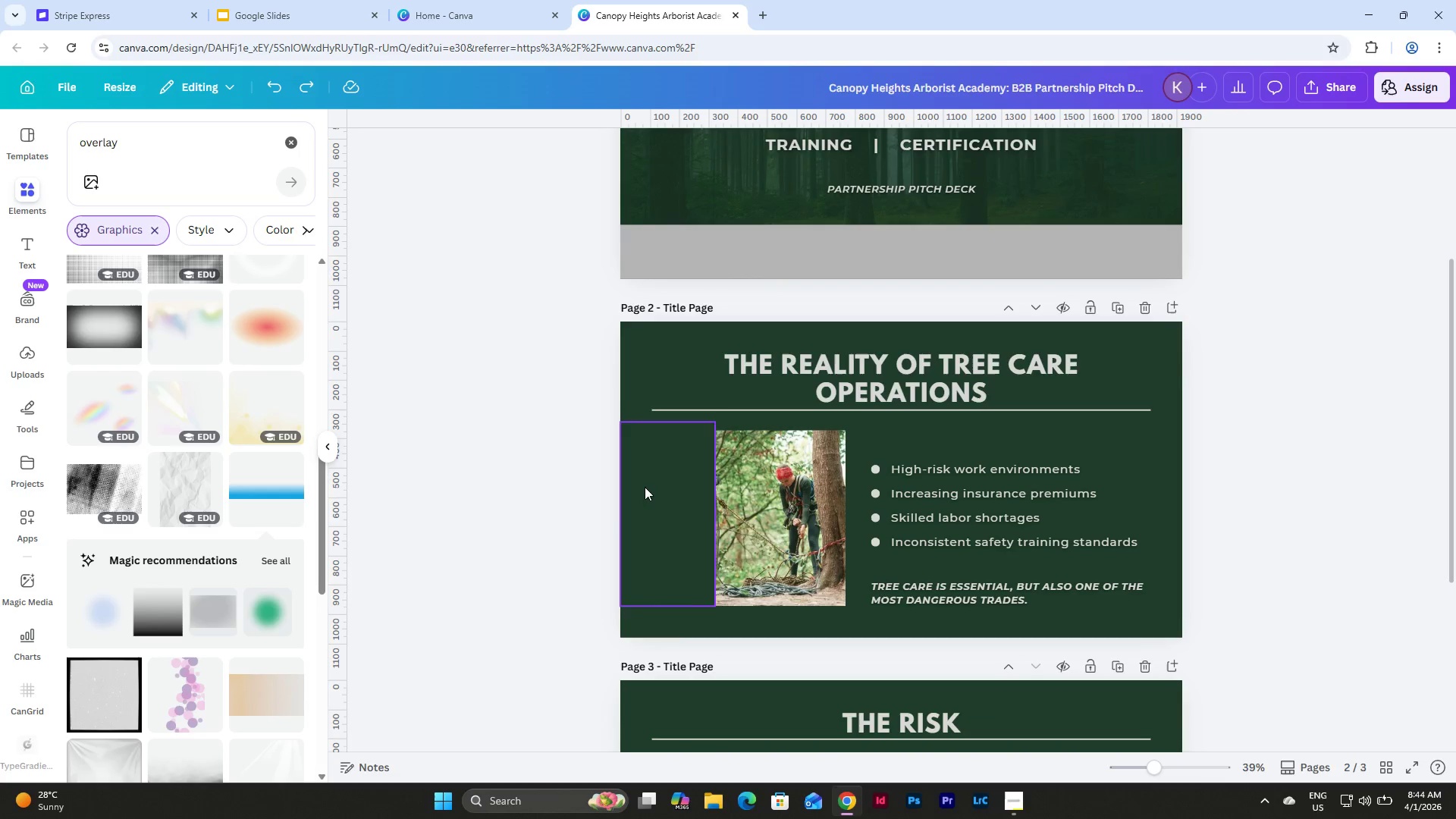 
left_click([646, 487])
 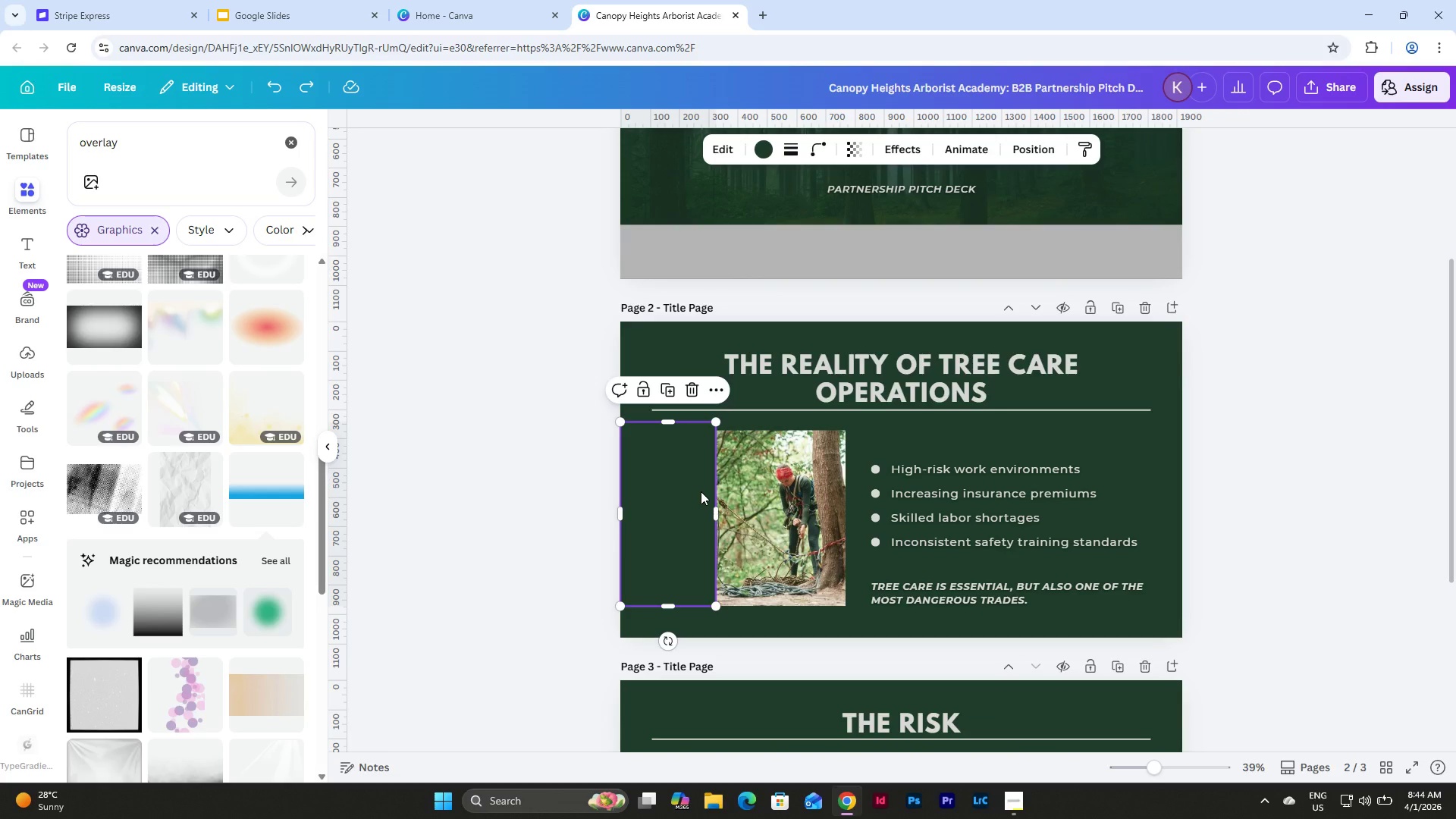 
key(Backspace)
 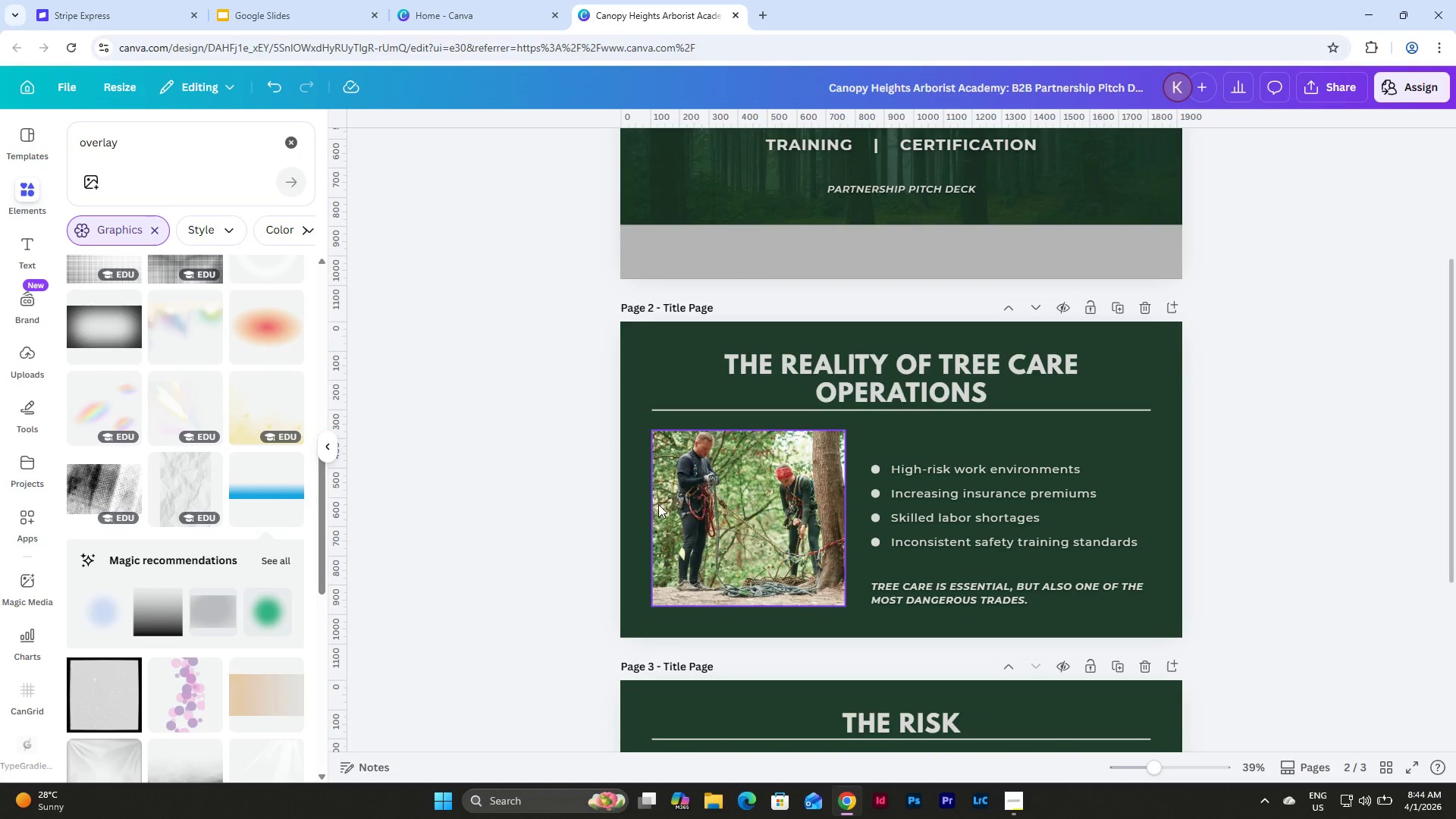 
key(Control+Z)
 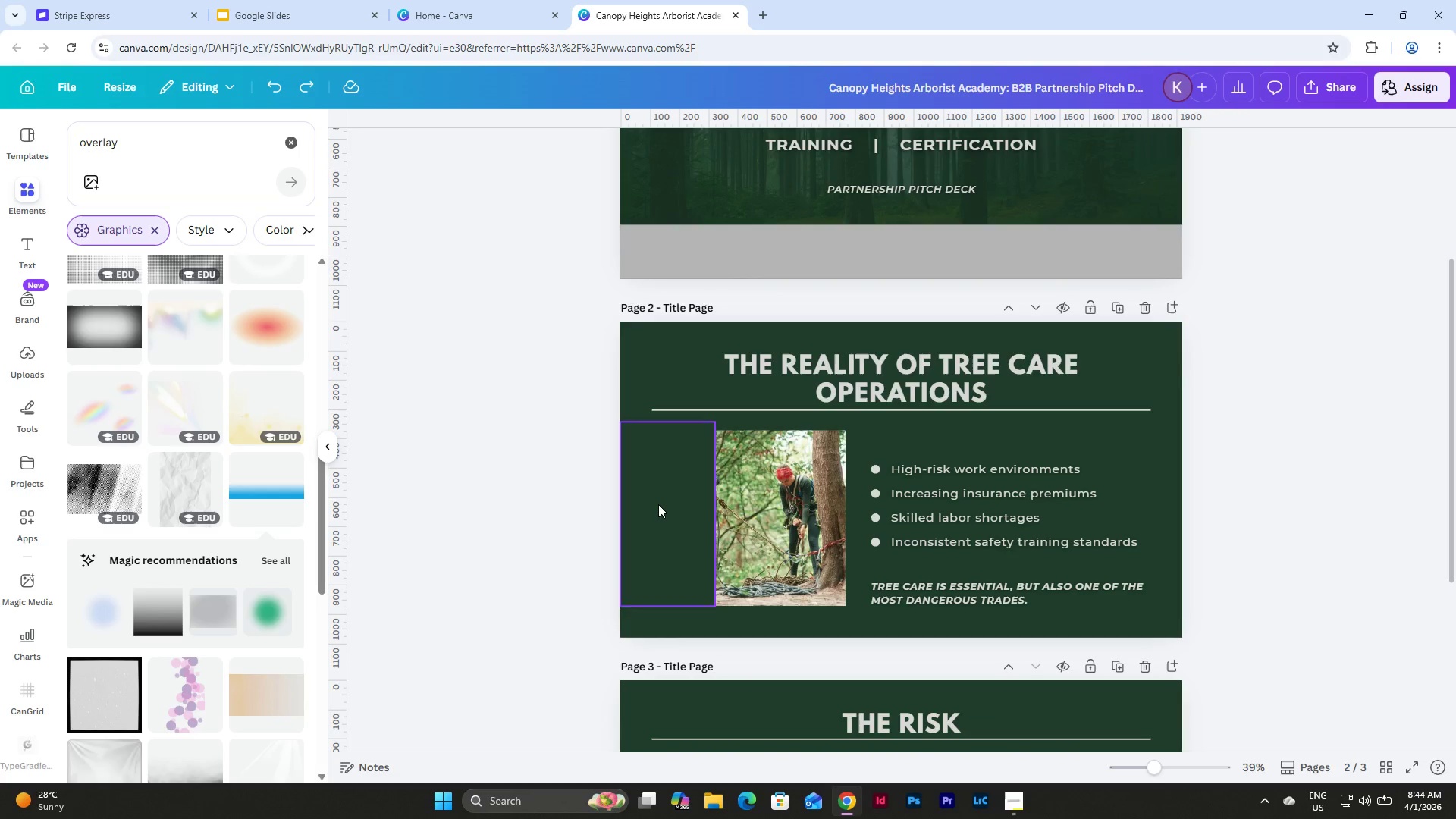 
key(Control+Z)
 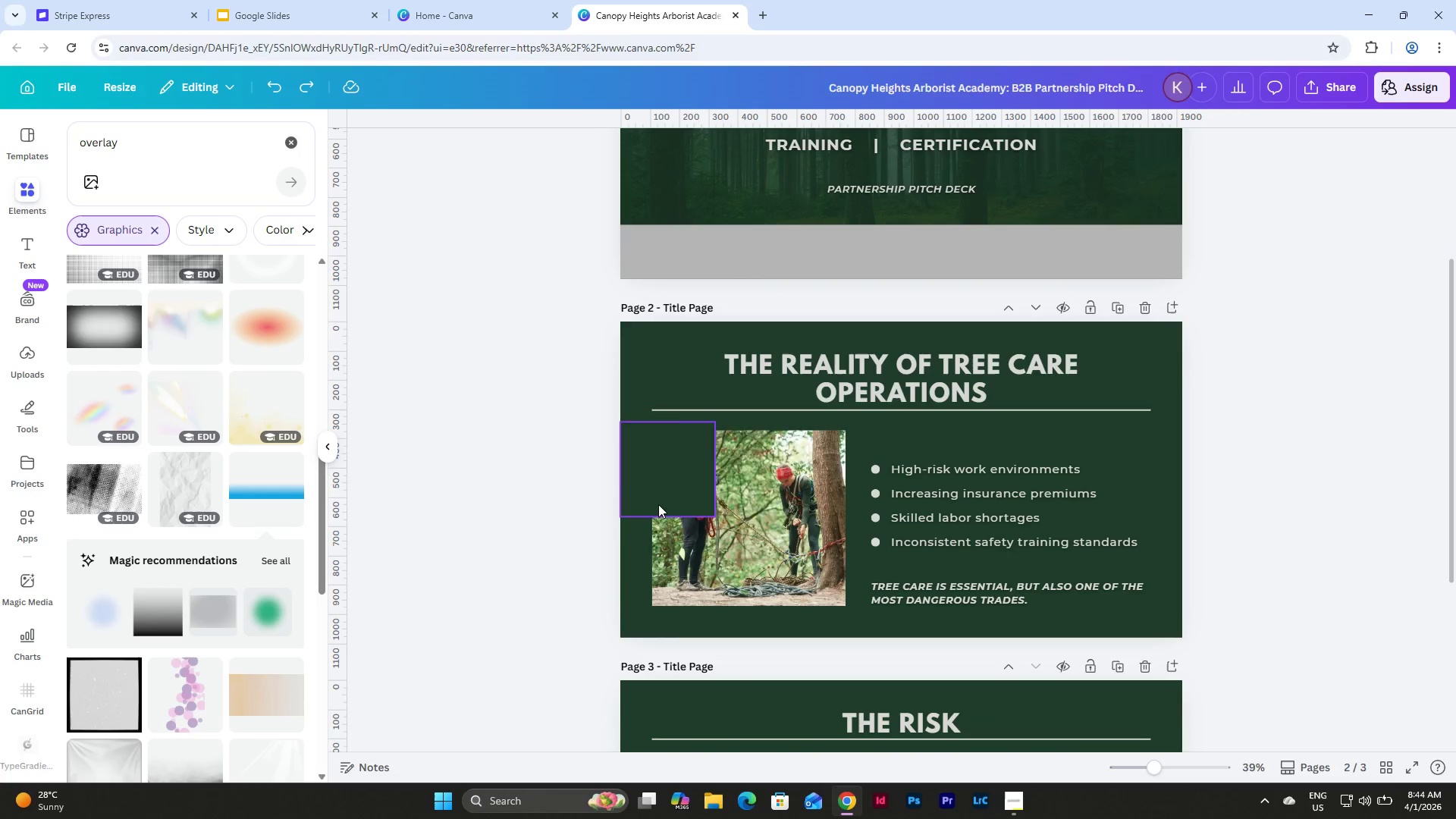 
key(Control+Z)
 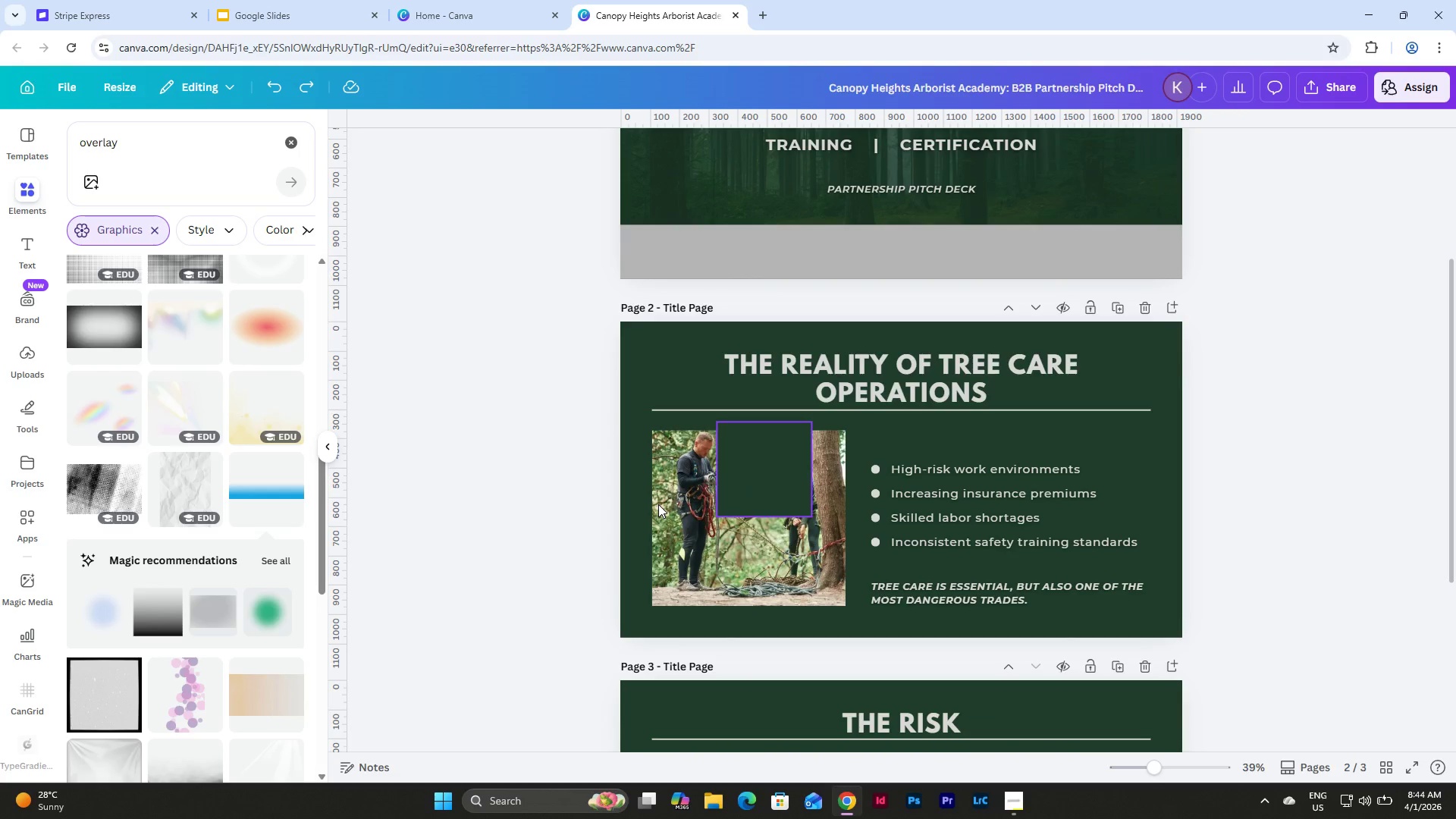 
key(Control+Z)
 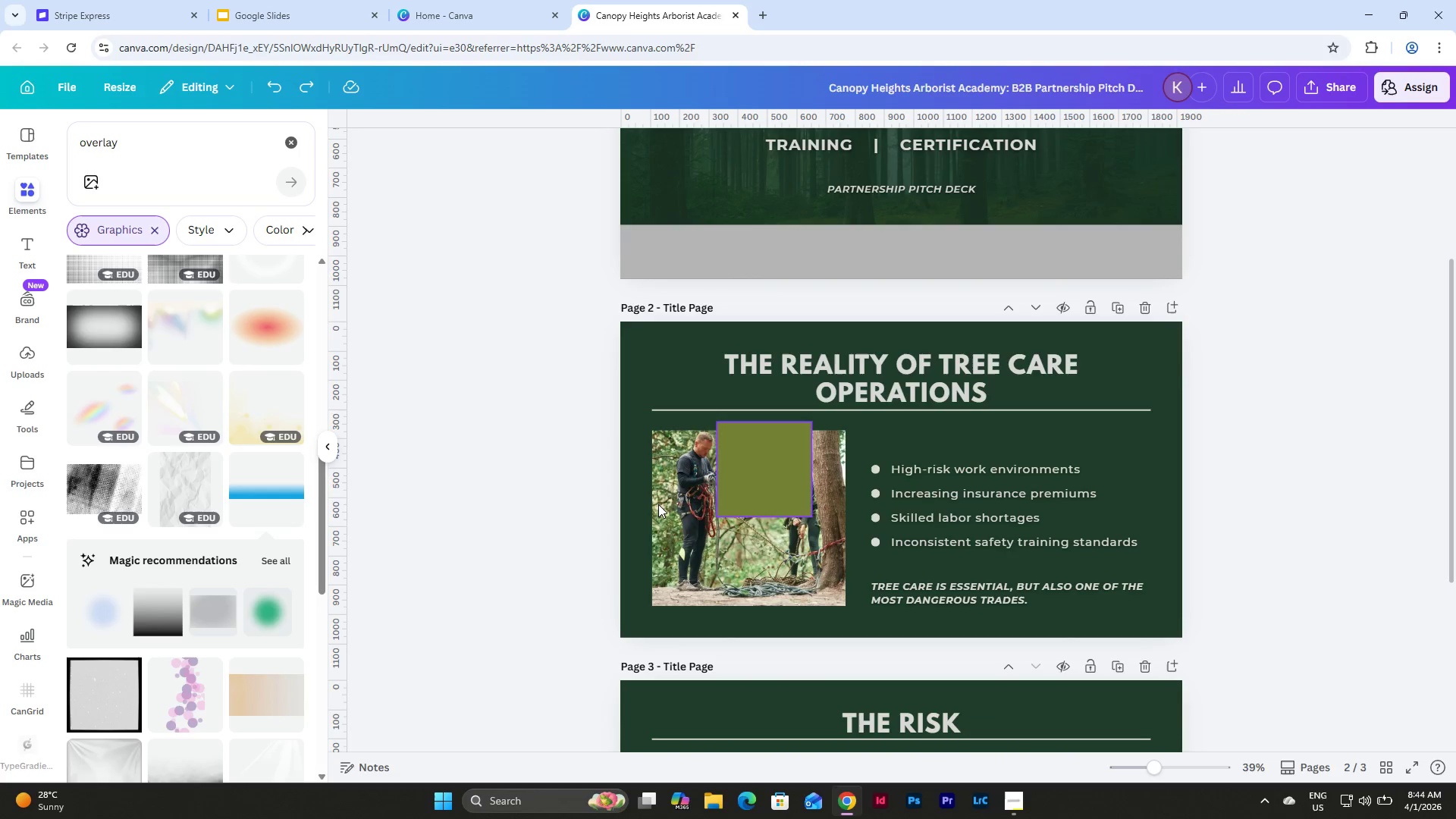 
key(Control+Z)
 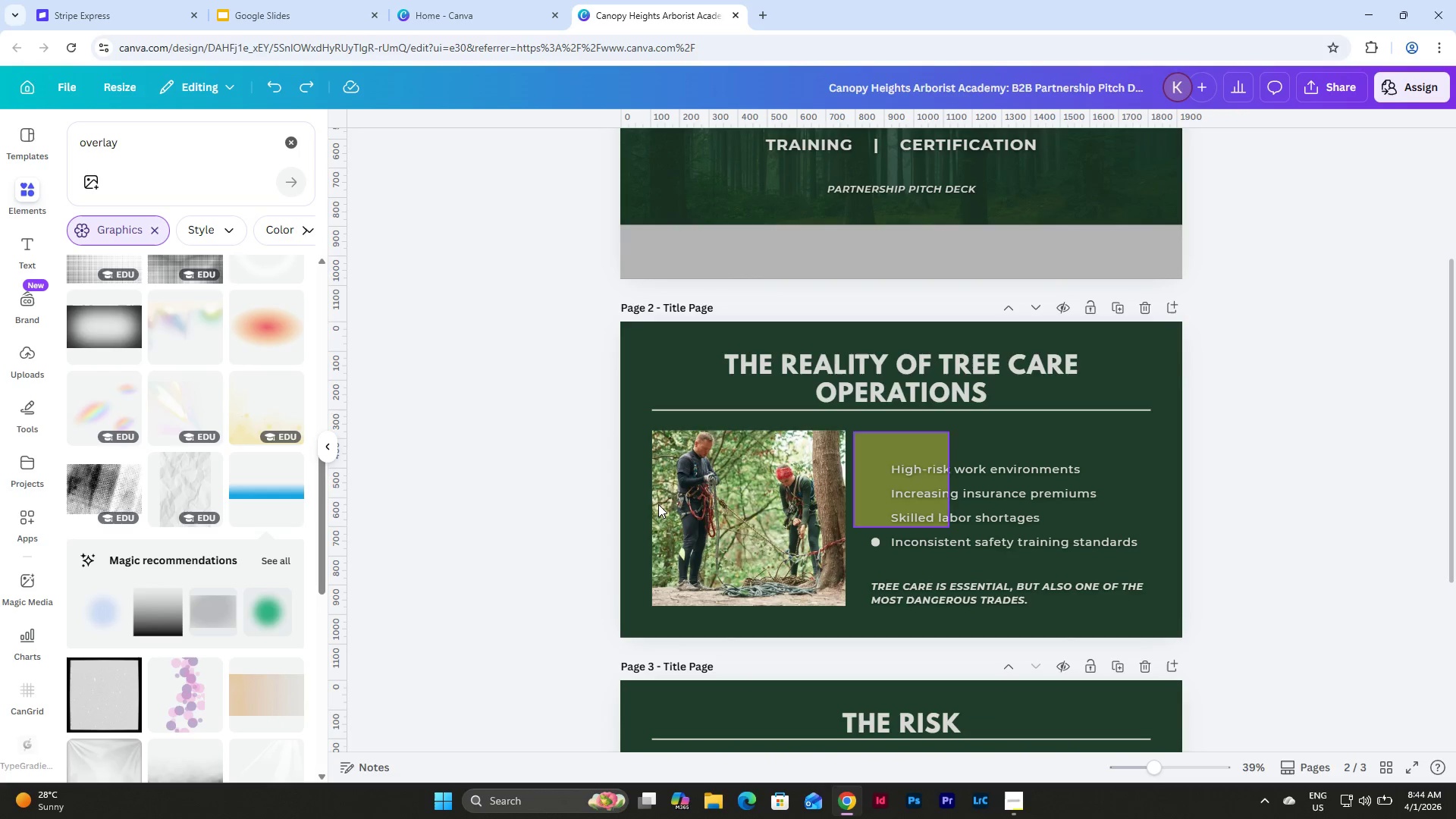 
key(Control+Z)
 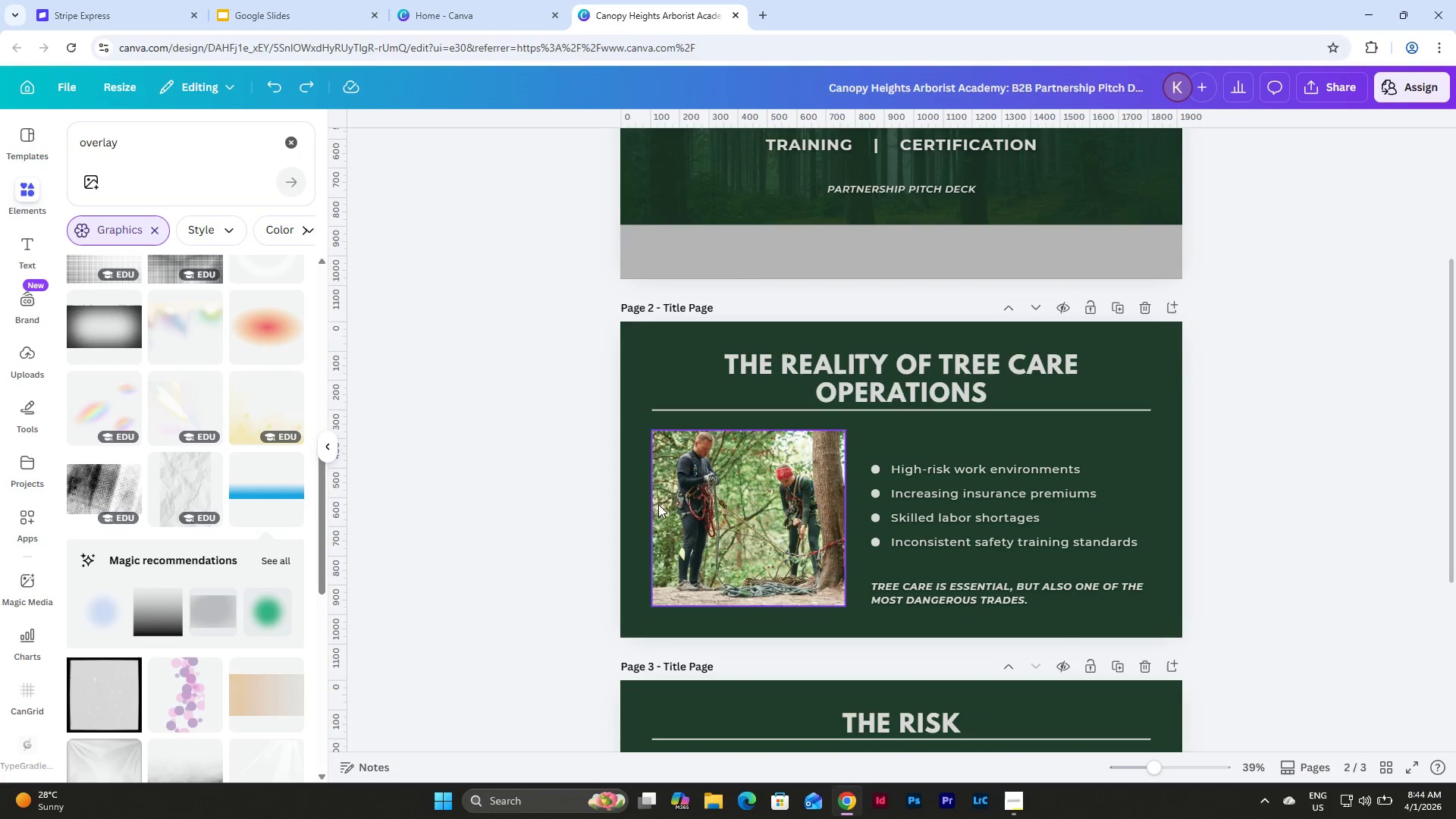 
key(Control+Z)
 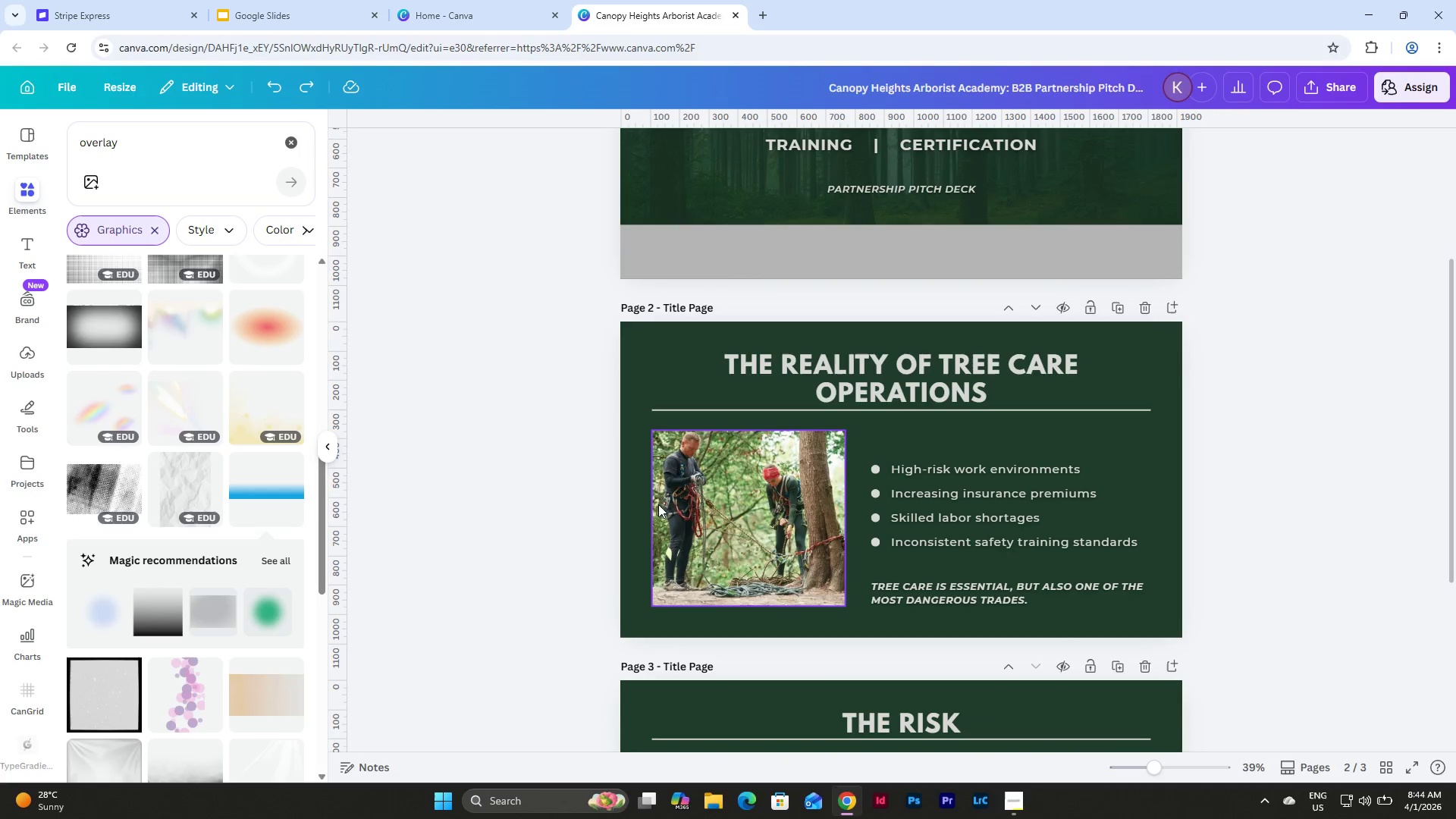 
key(Control+Z)
 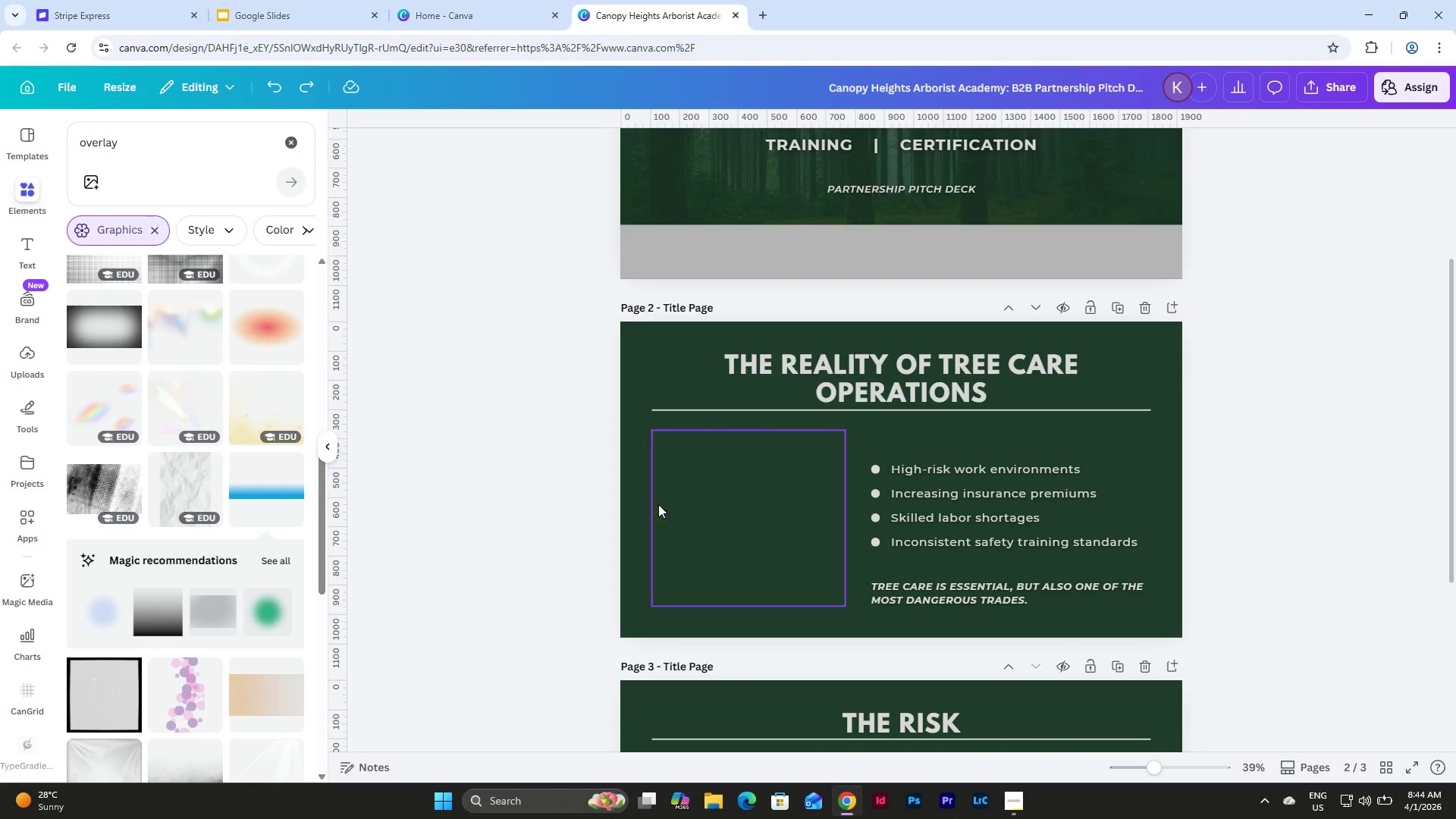 
key(Control+Z)
 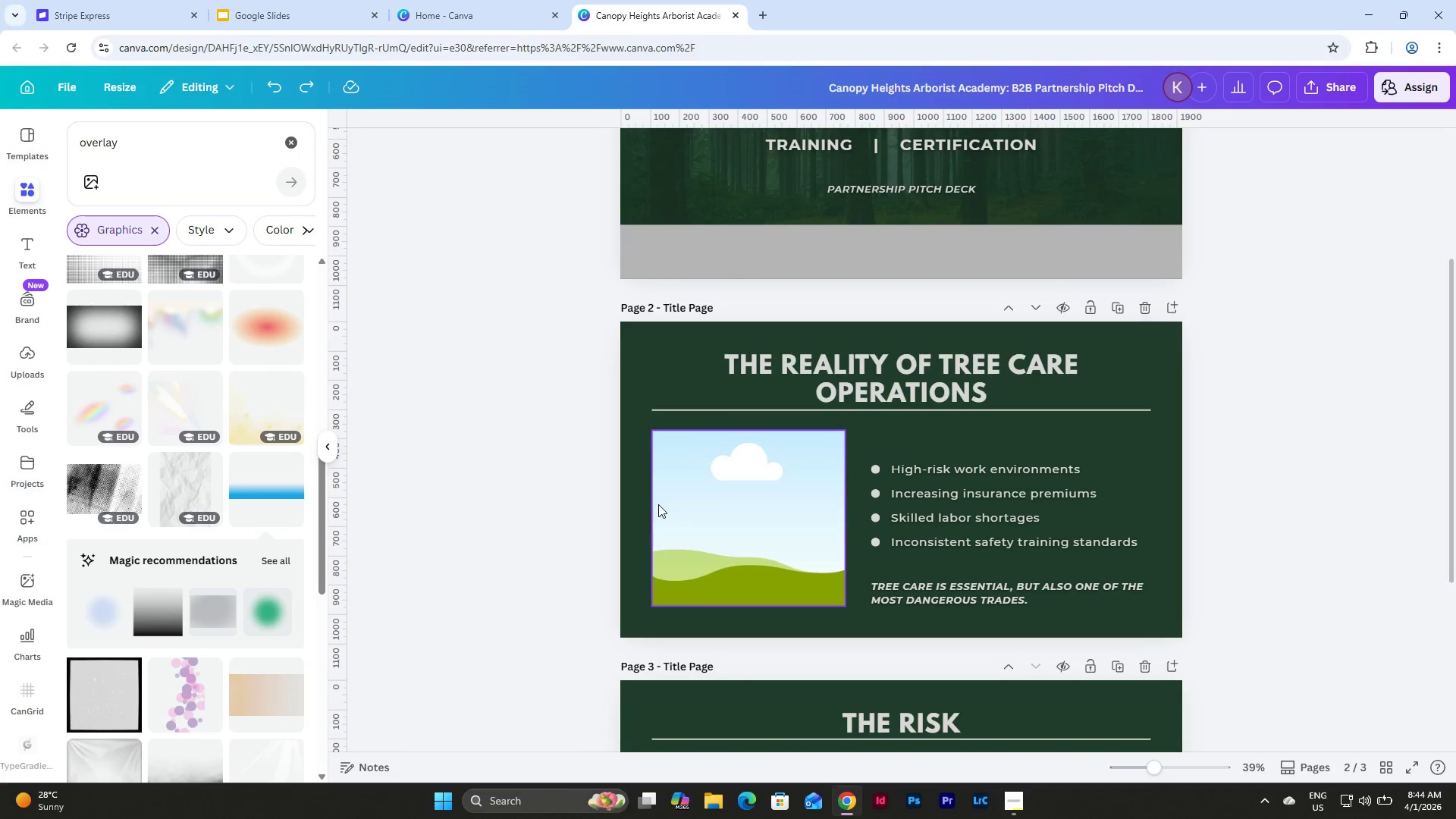 
key(Control+Z)
 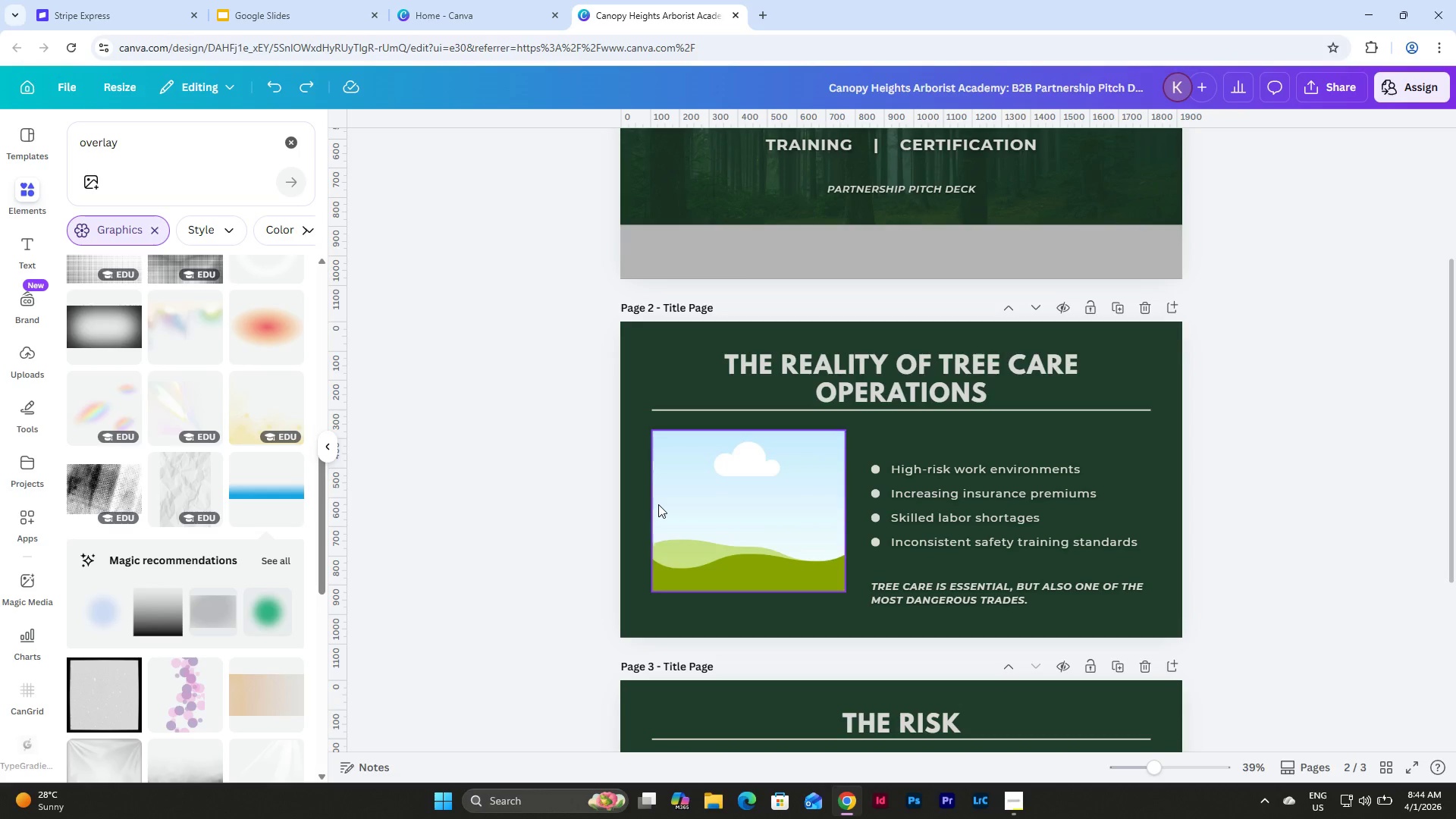 
key(Control+Z)
 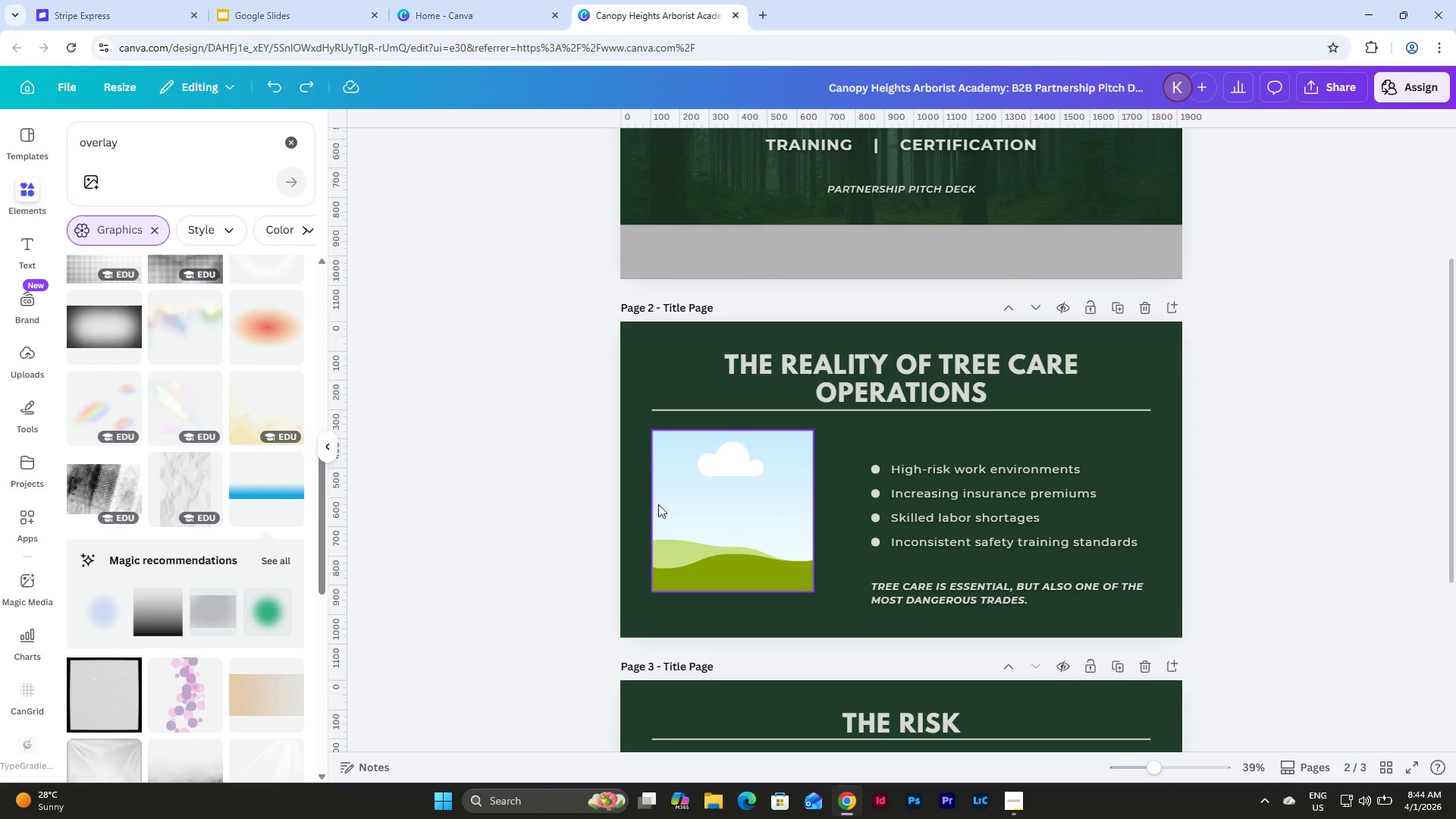 
key(Control+Z)
 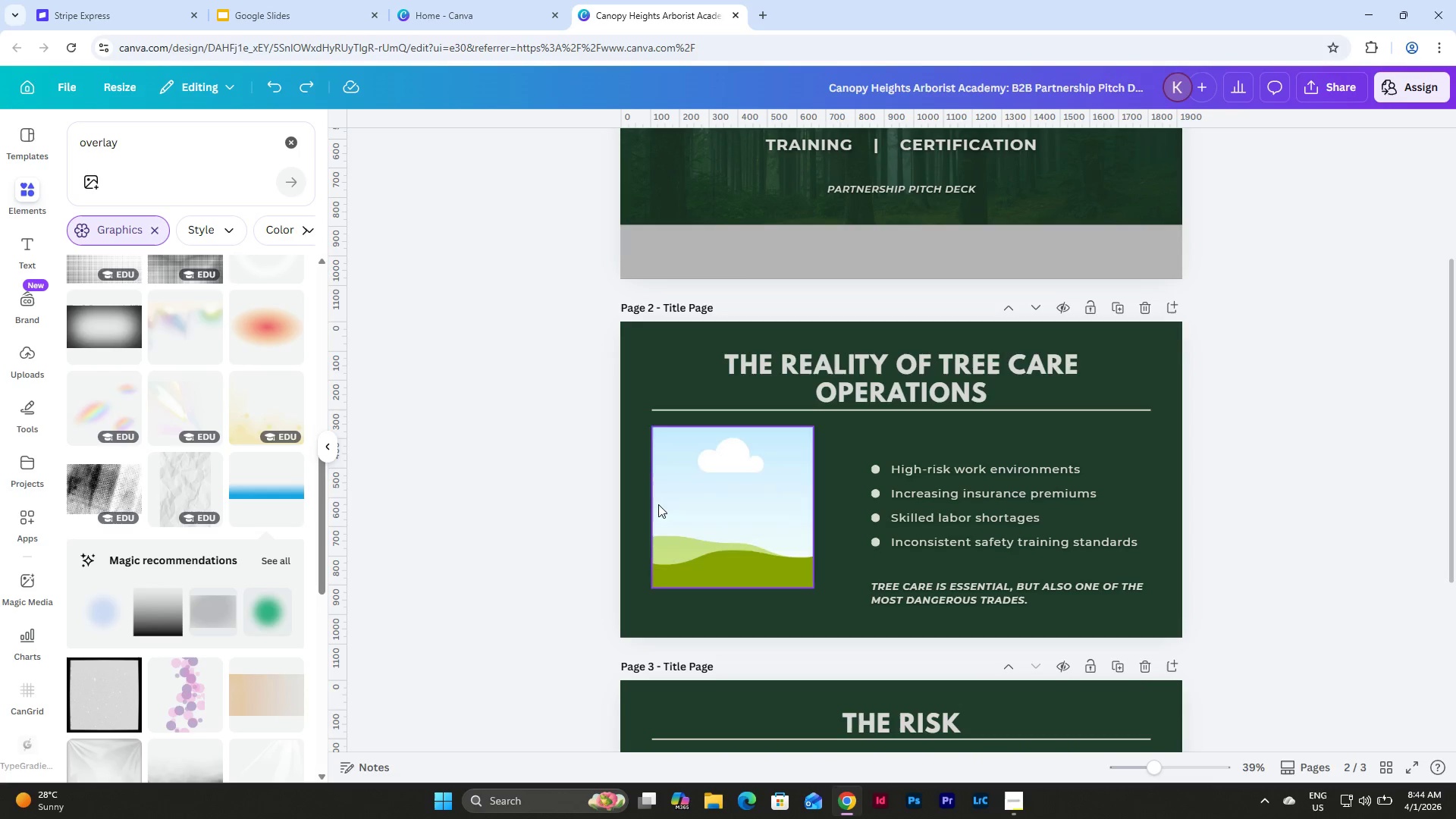 
key(Control+Z)
 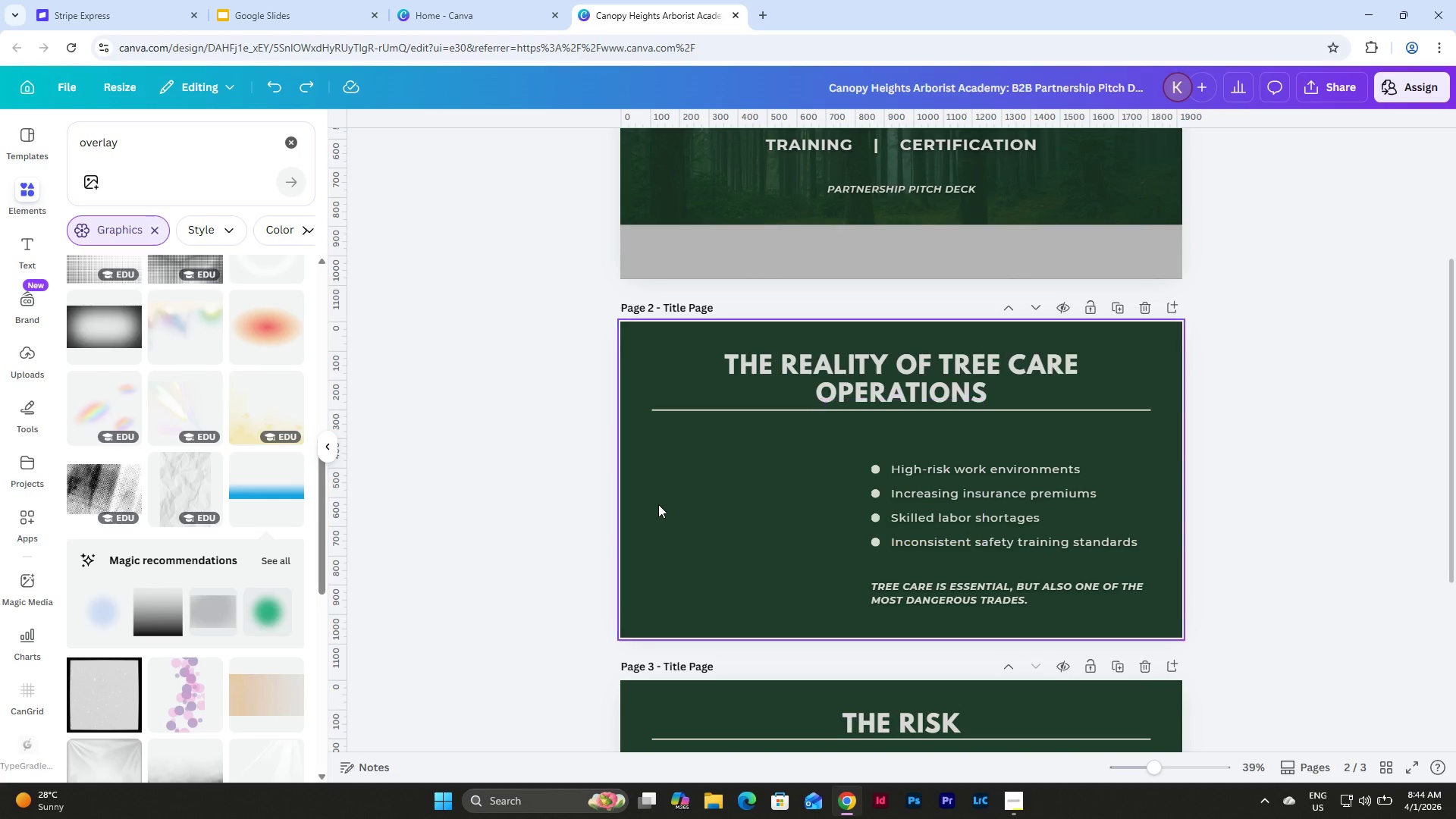 
key(Control+Z)
 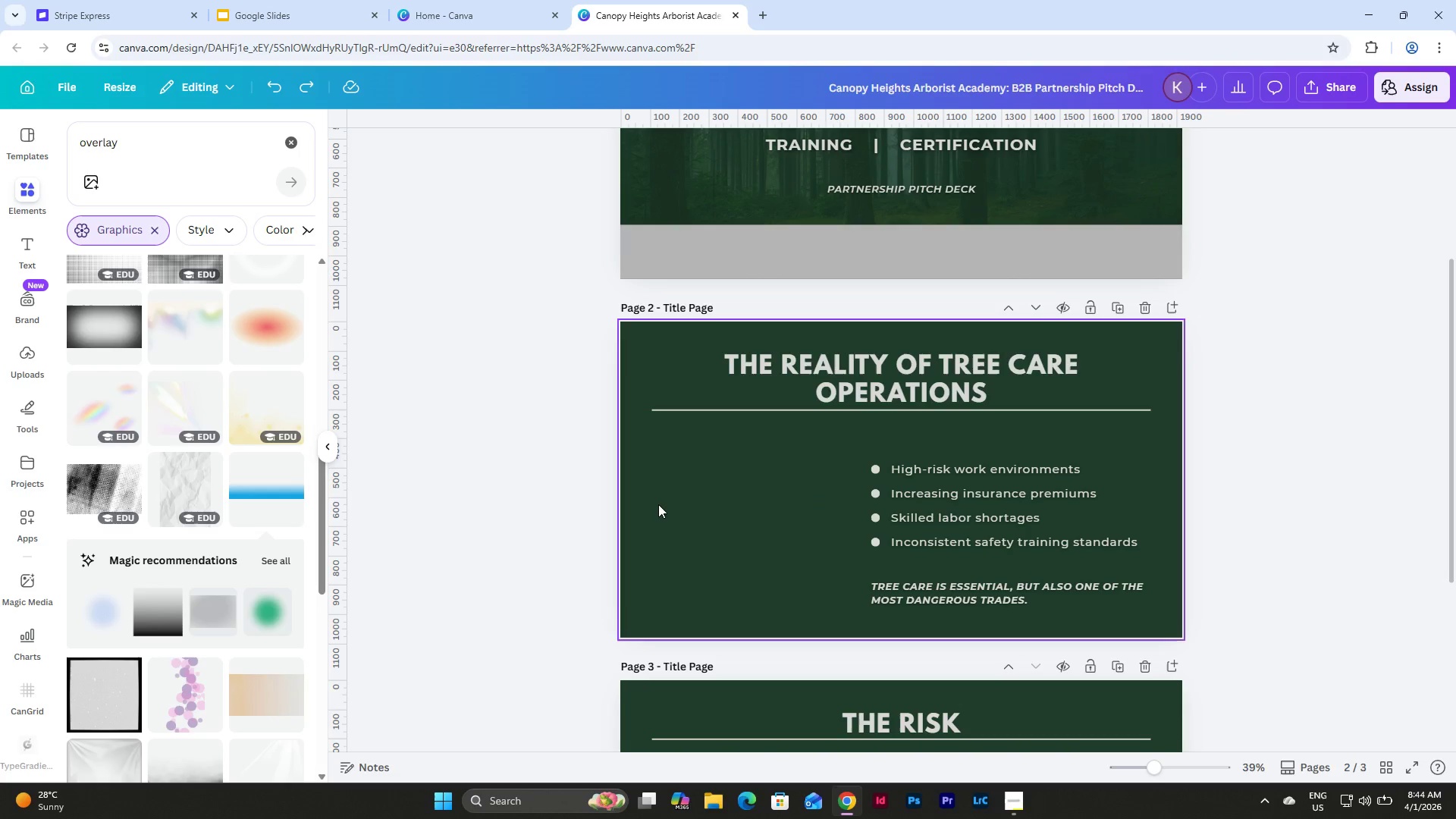 
key(Control+Z)
 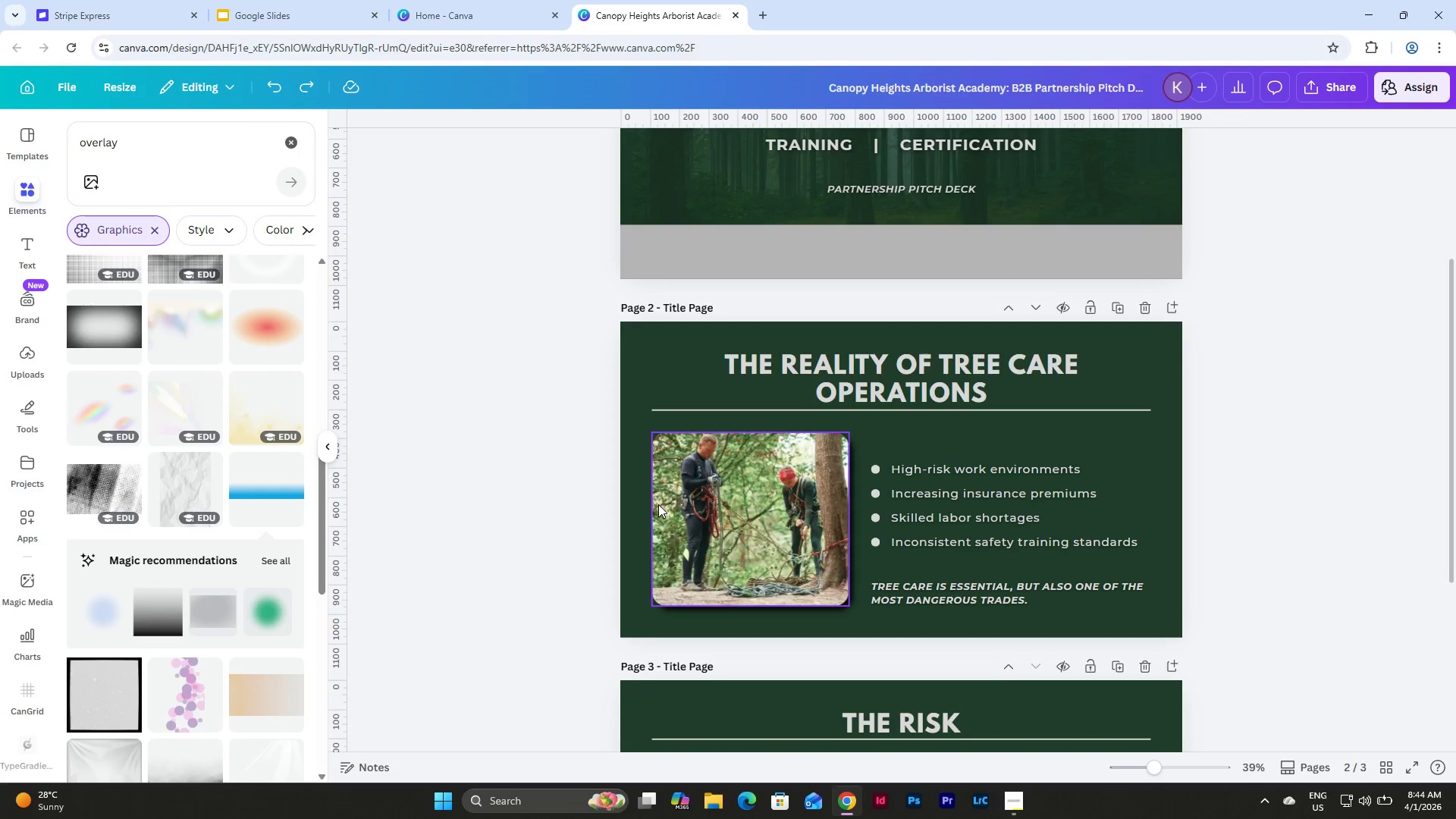 
key(Control+Z)
 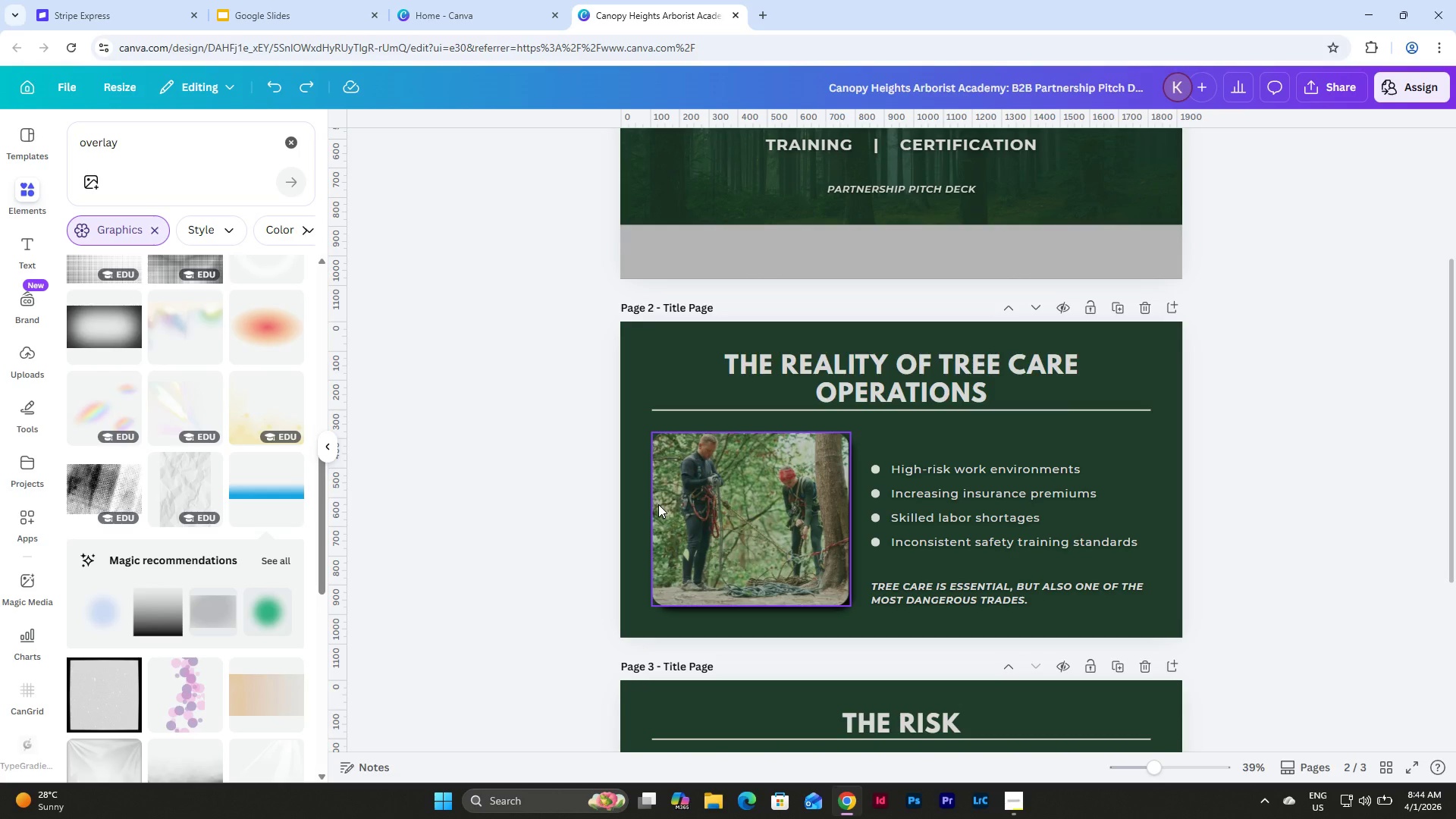 
key(Control+Z)
 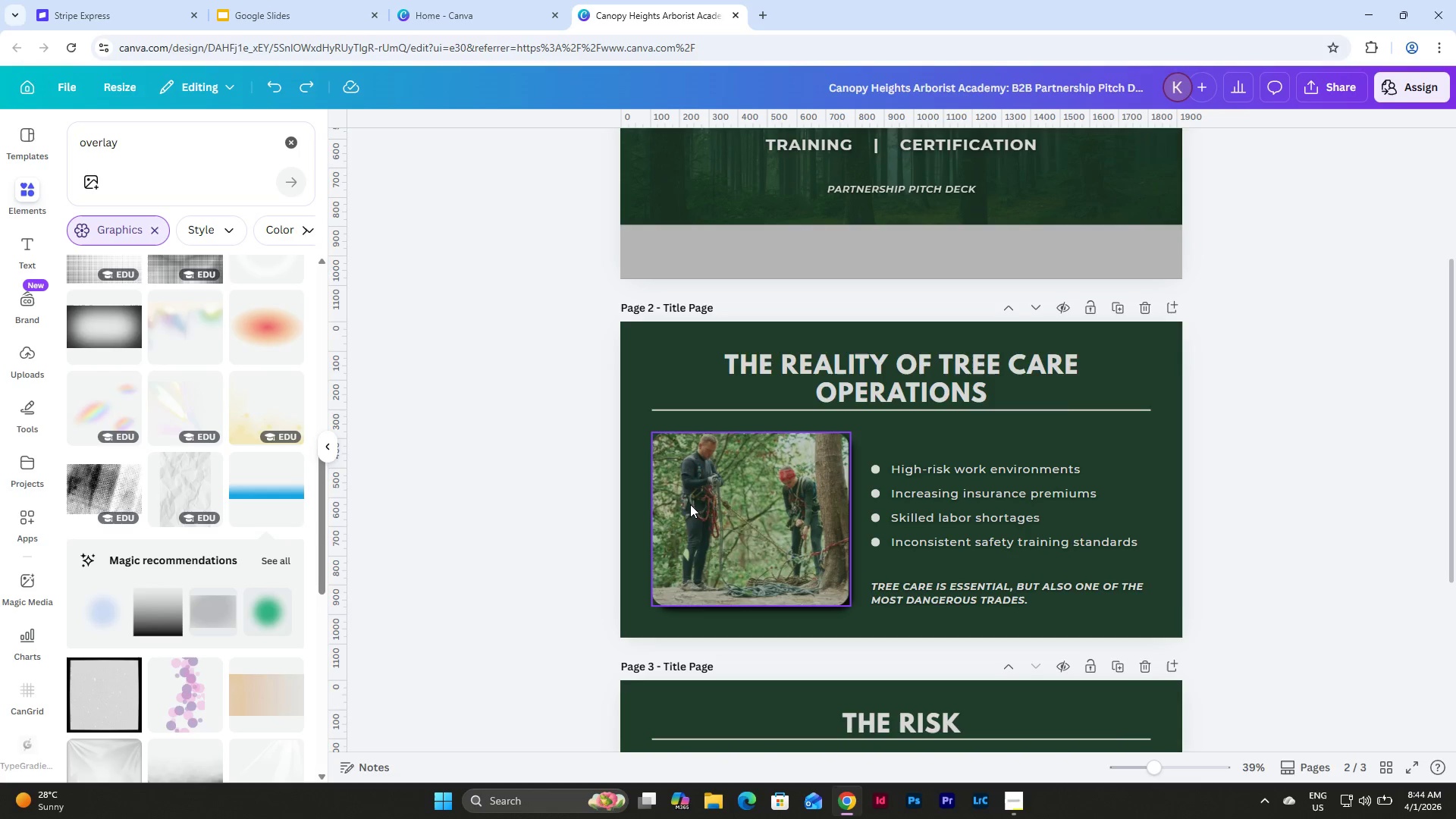 
scroll: coordinate [758, 502], scroll_direction: down, amount: 4.0
 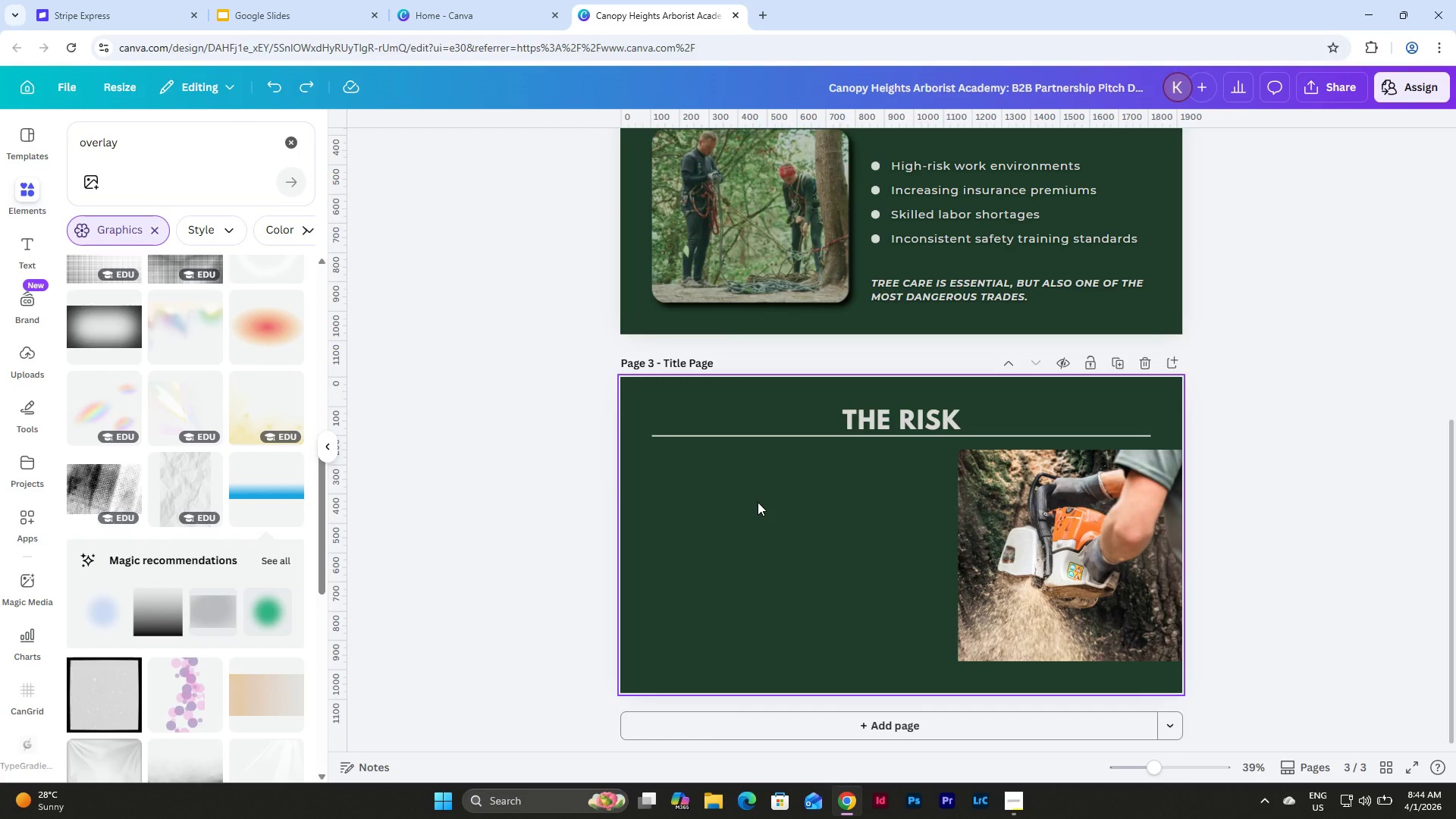 
key(Control+Y)
 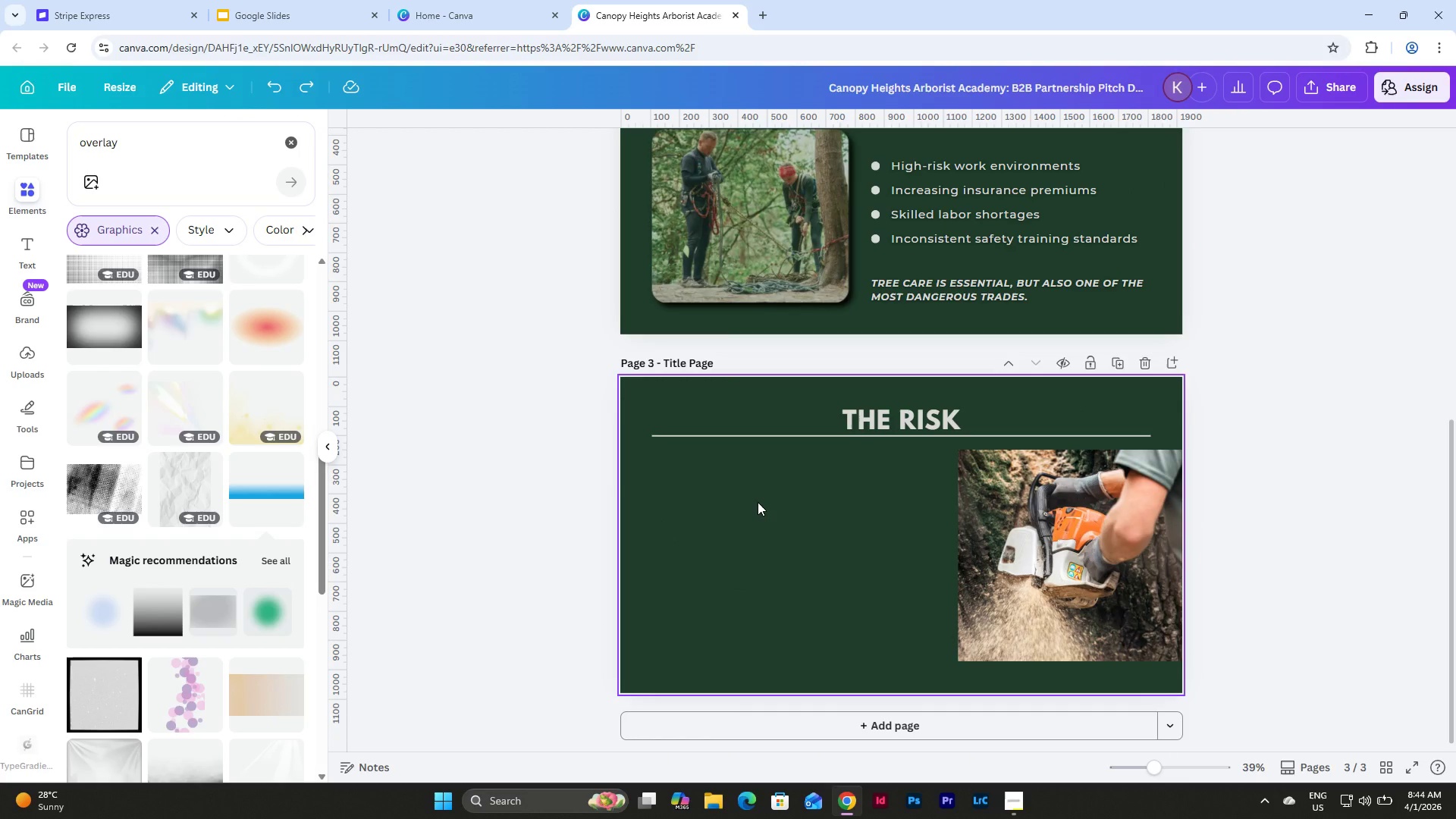 
key(Control+Z)
 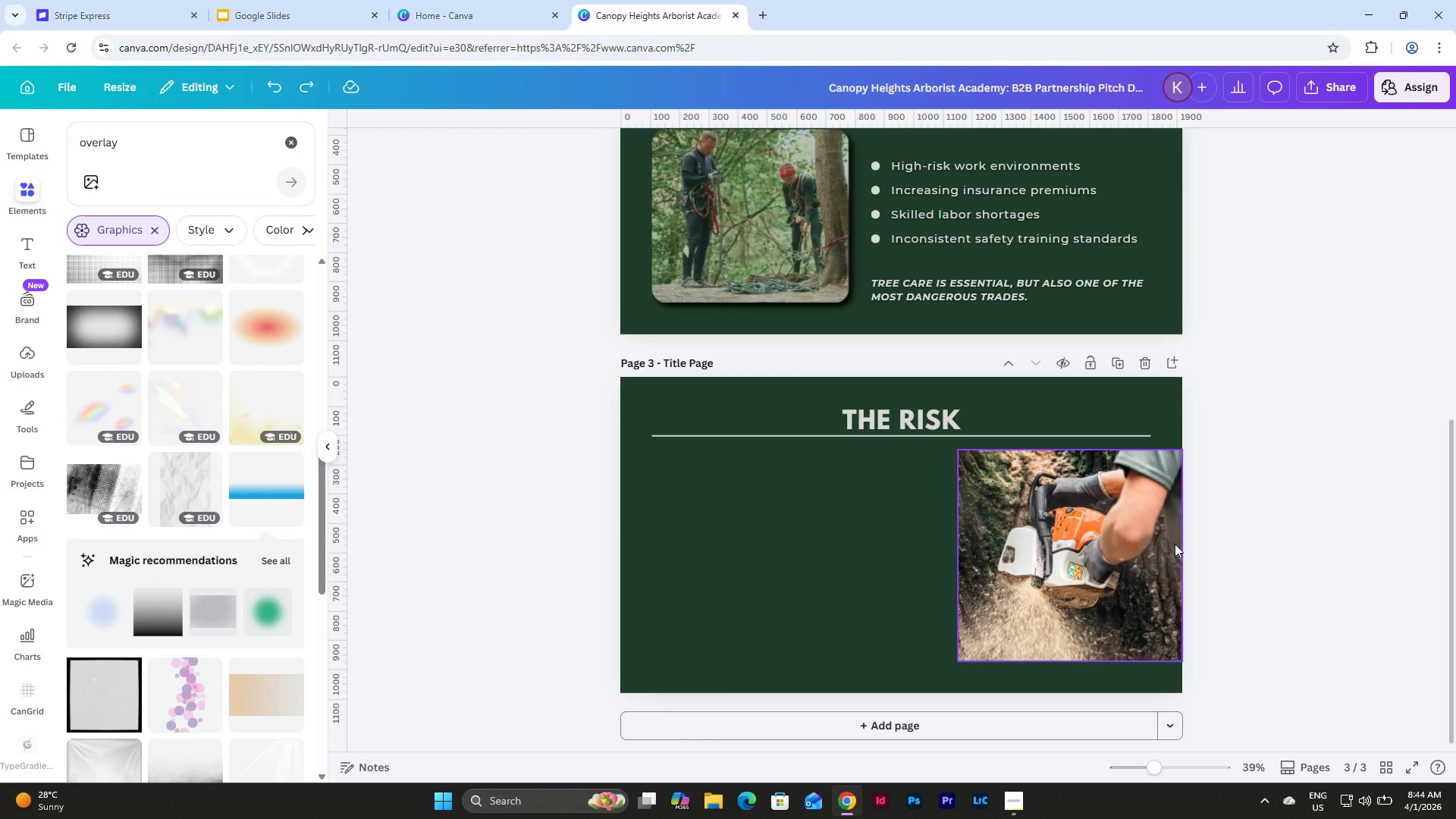 
left_click([1246, 507])
 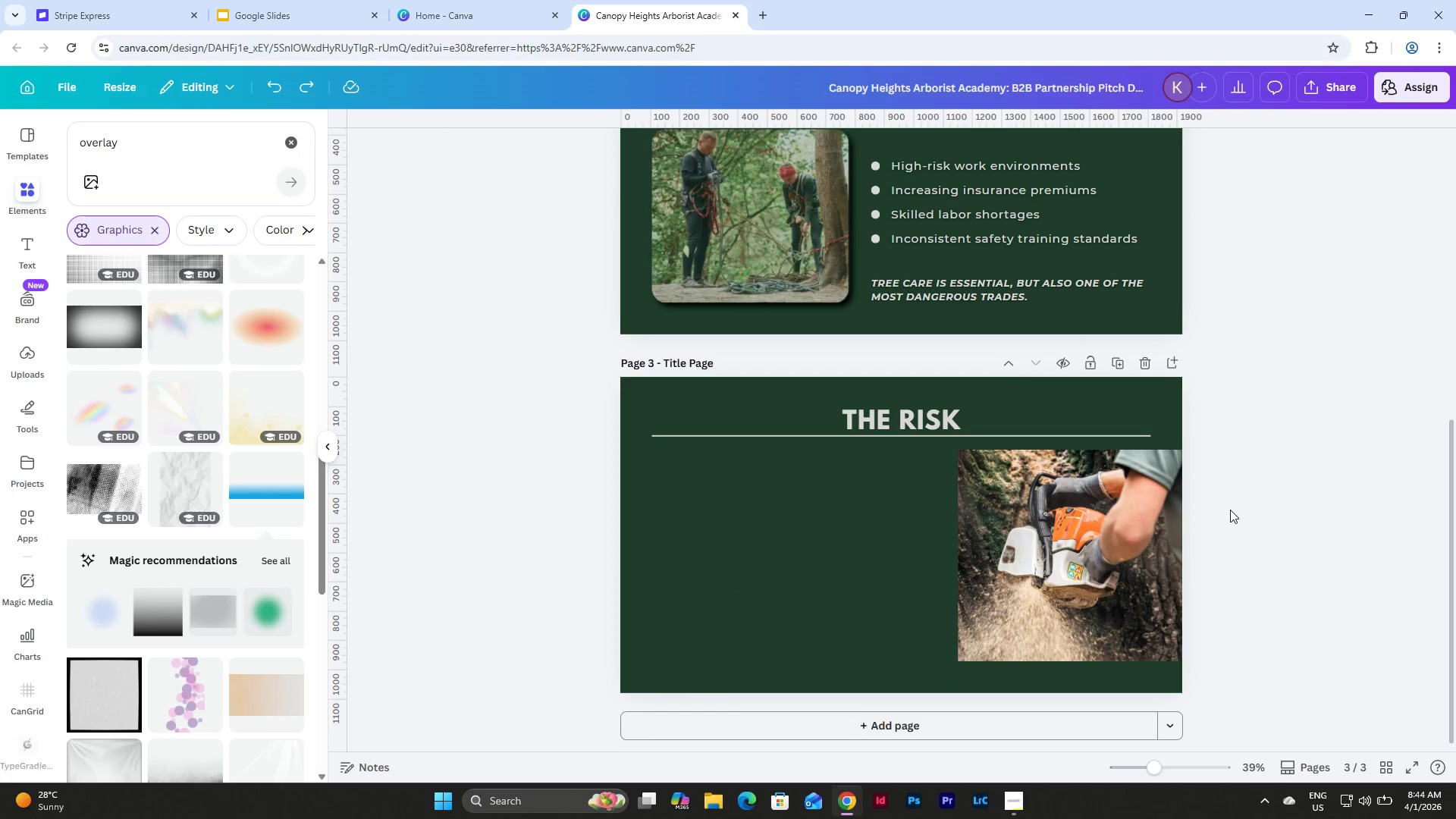 
scroll: coordinate [1230, 510], scroll_direction: up, amount: 4.0
 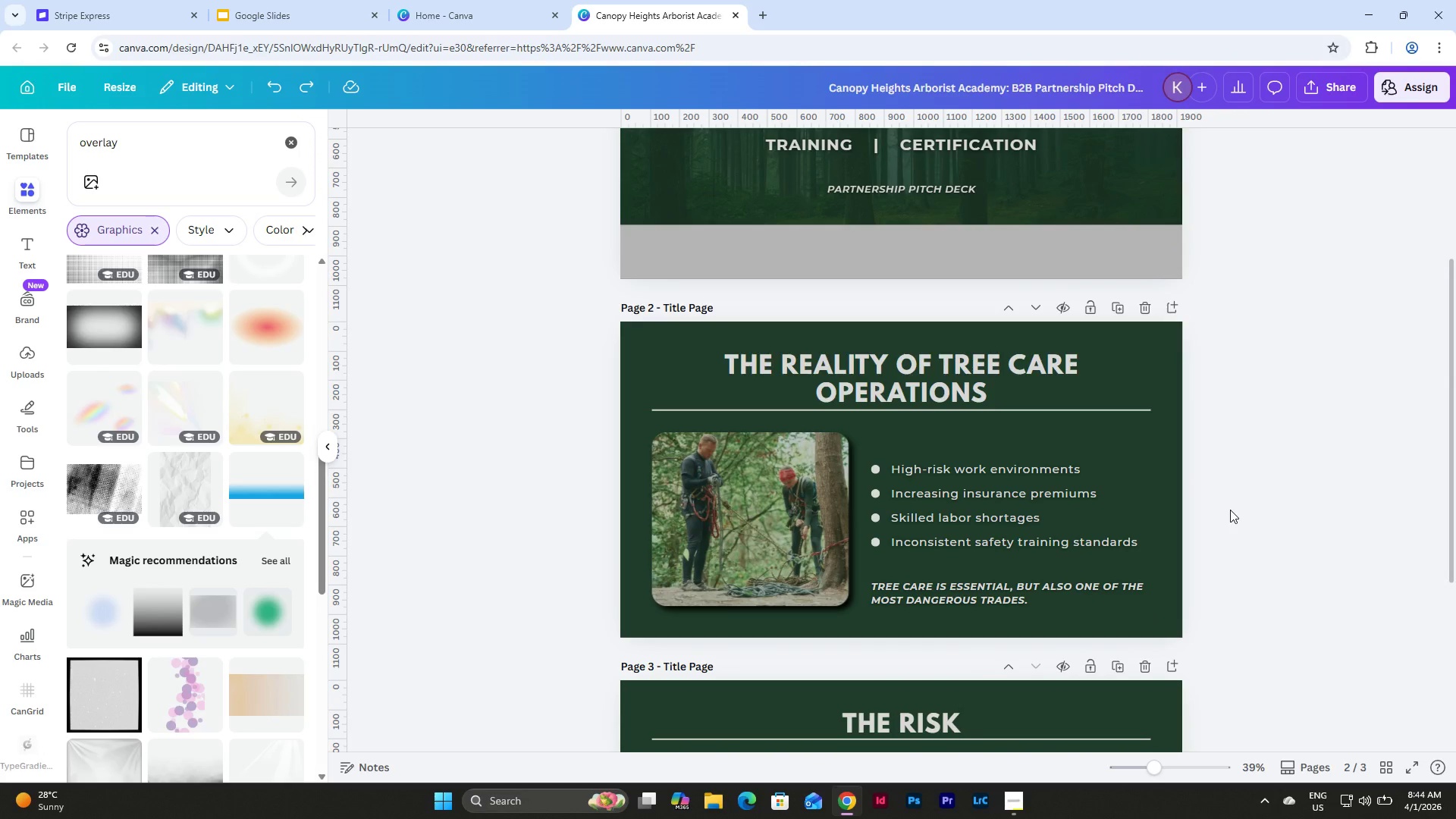 
scroll: coordinate [1230, 510], scroll_direction: down, amount: 2.0
 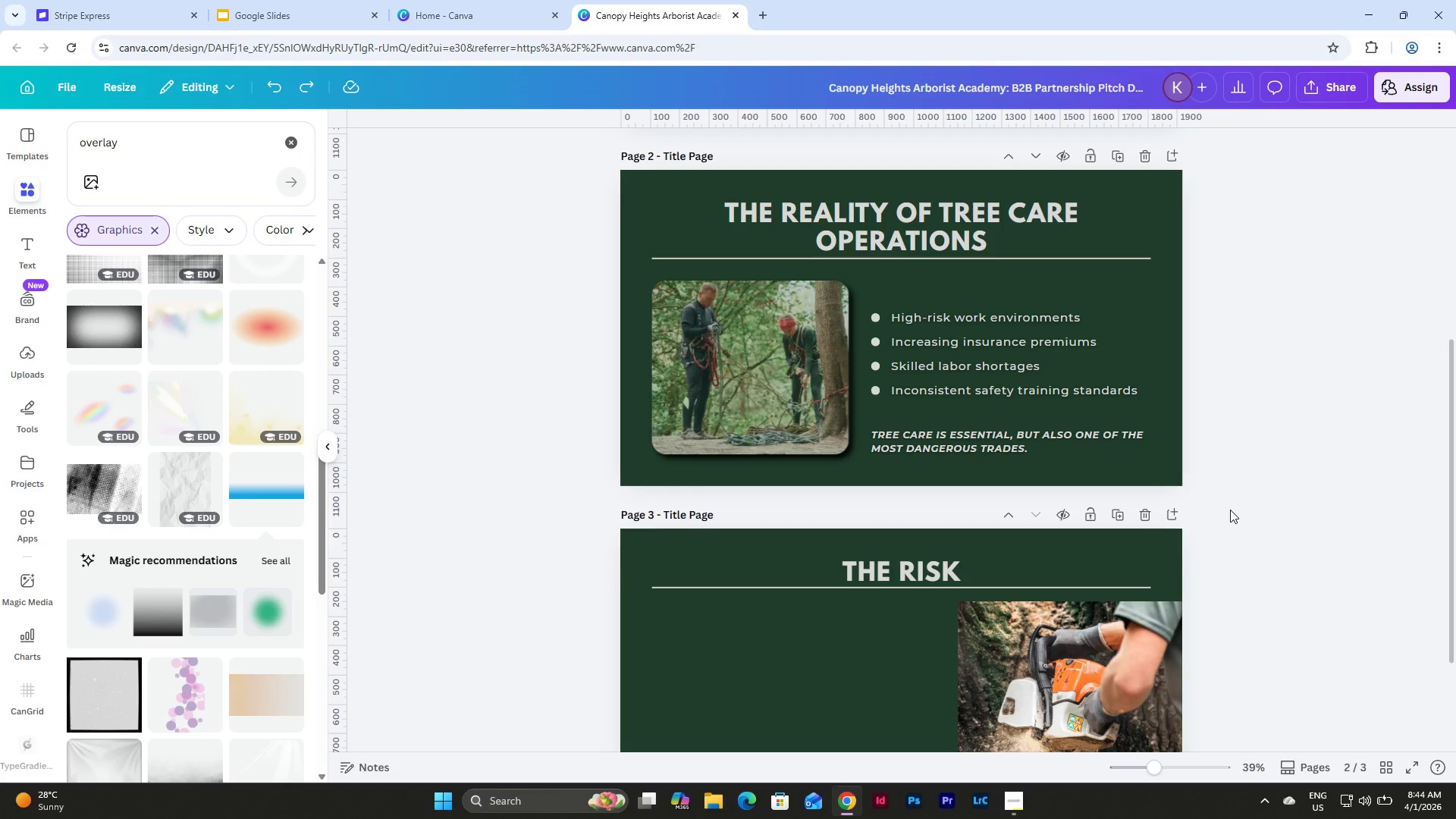 
scroll: coordinate [1230, 510], scroll_direction: up, amount: 4.0
 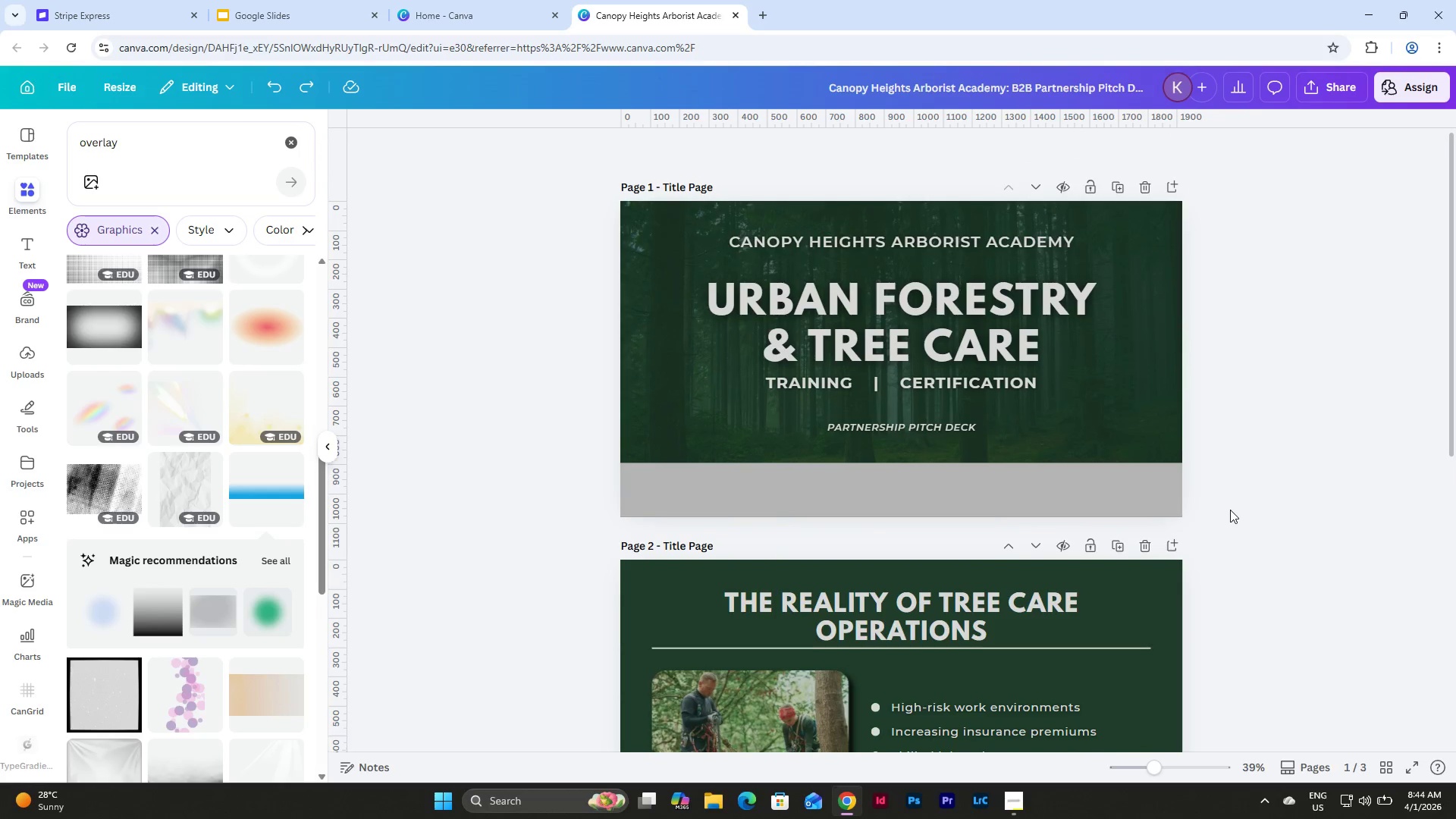 
scroll: coordinate [1230, 510], scroll_direction: down, amount: 1.0
 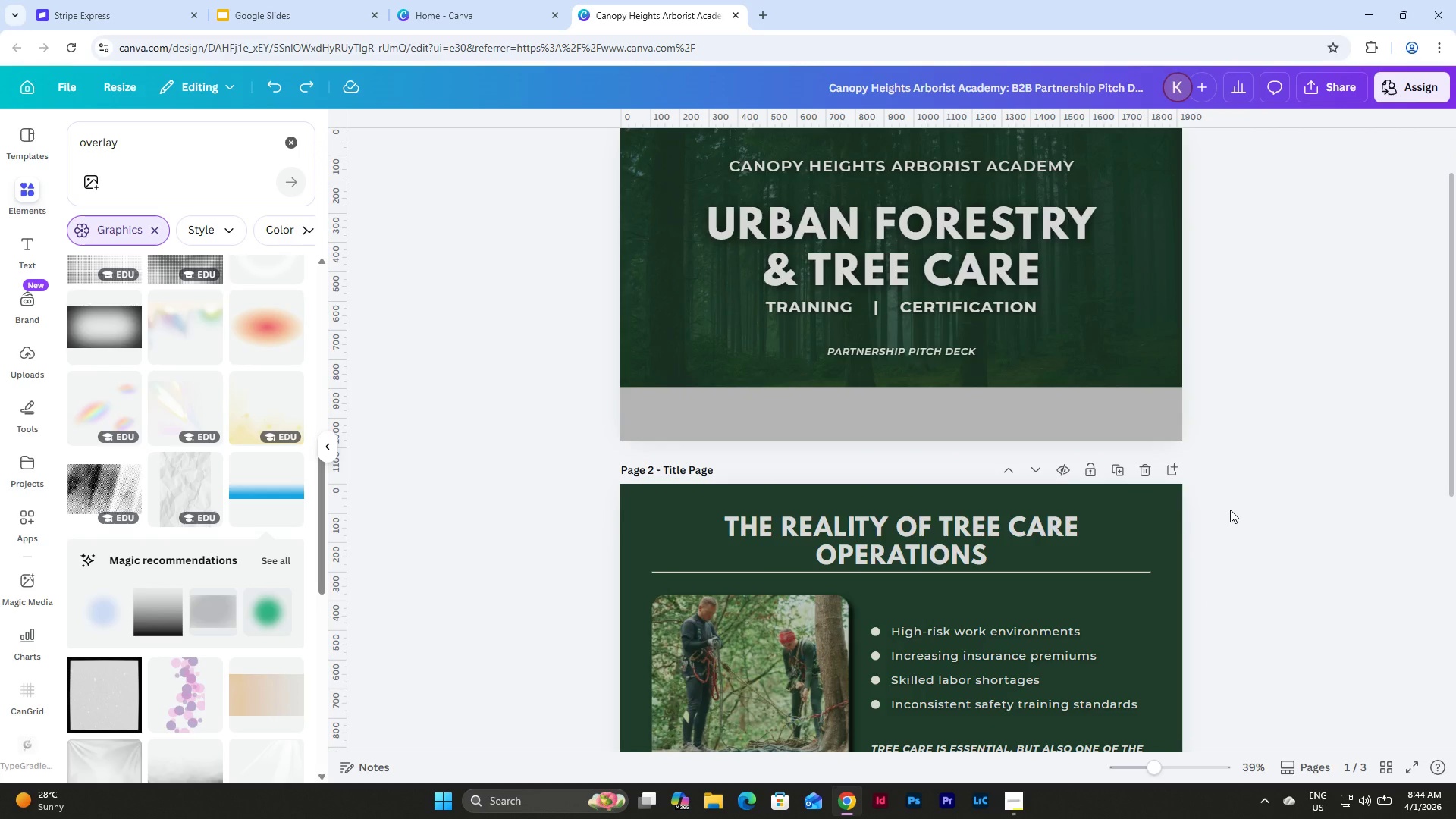 
scroll: coordinate [1230, 510], scroll_direction: up, amount: 2.0
 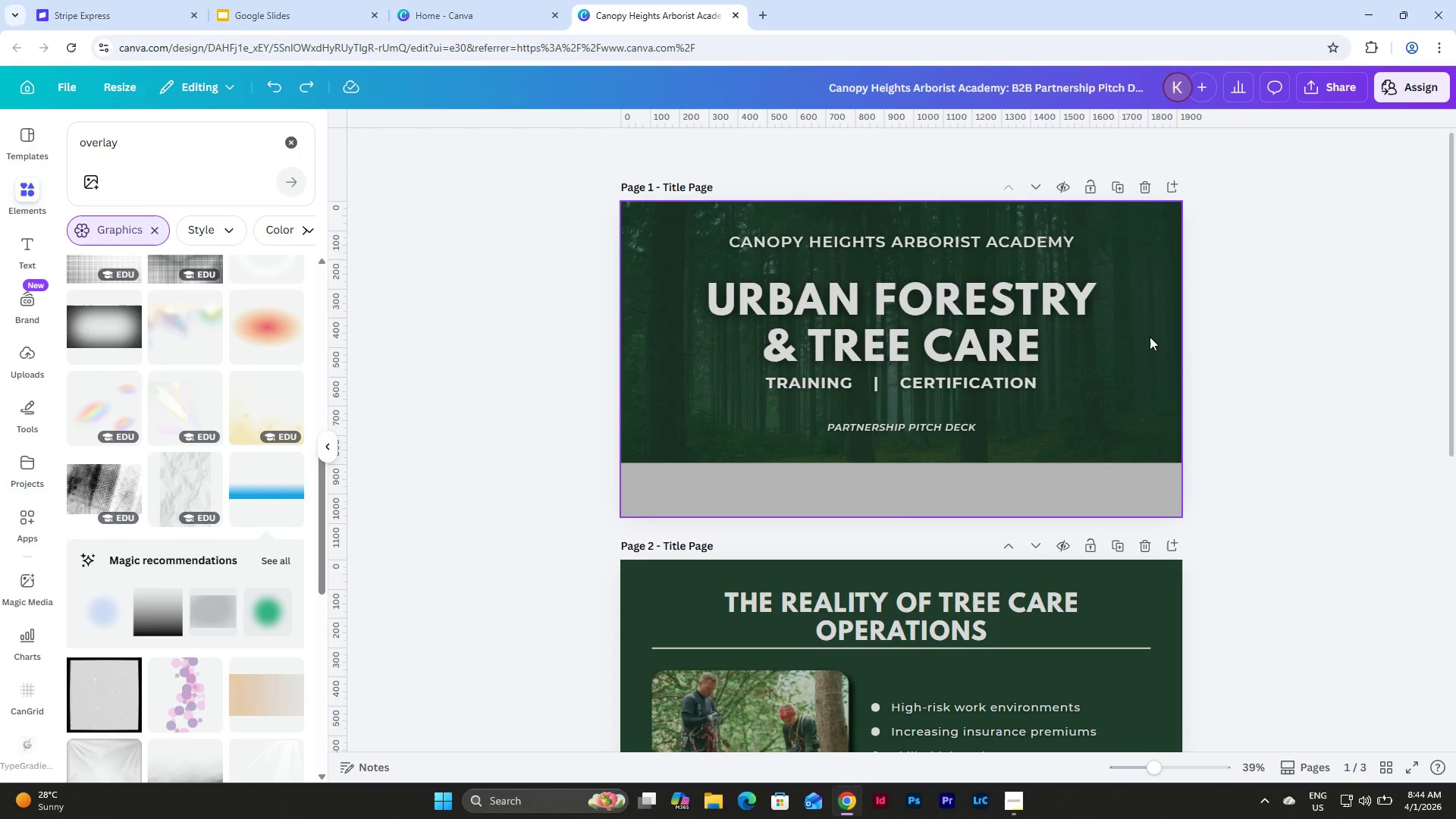 
left_click([1150, 334])
 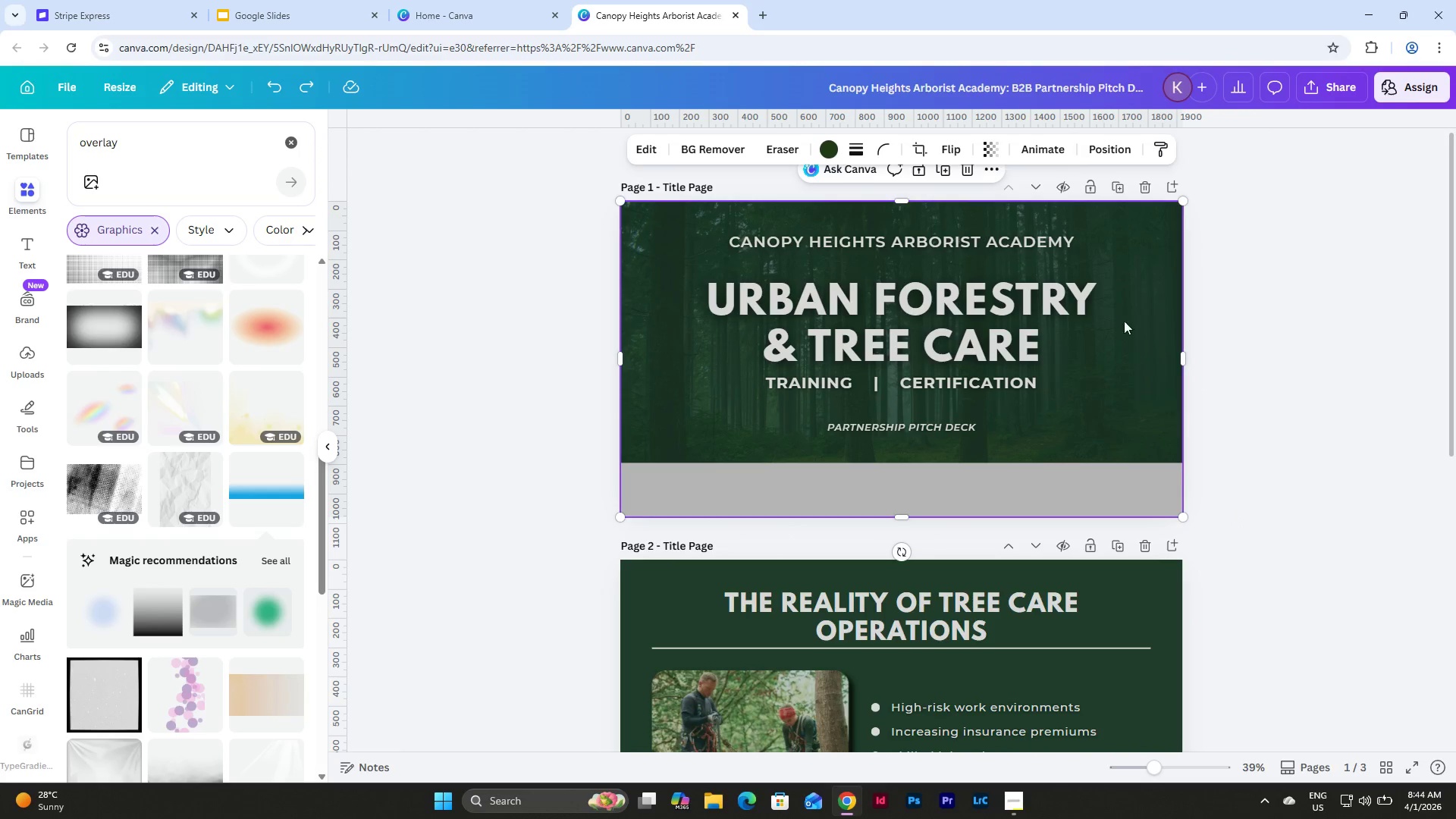 
scroll: coordinate [1119, 296], scroll_direction: down, amount: 1.0
 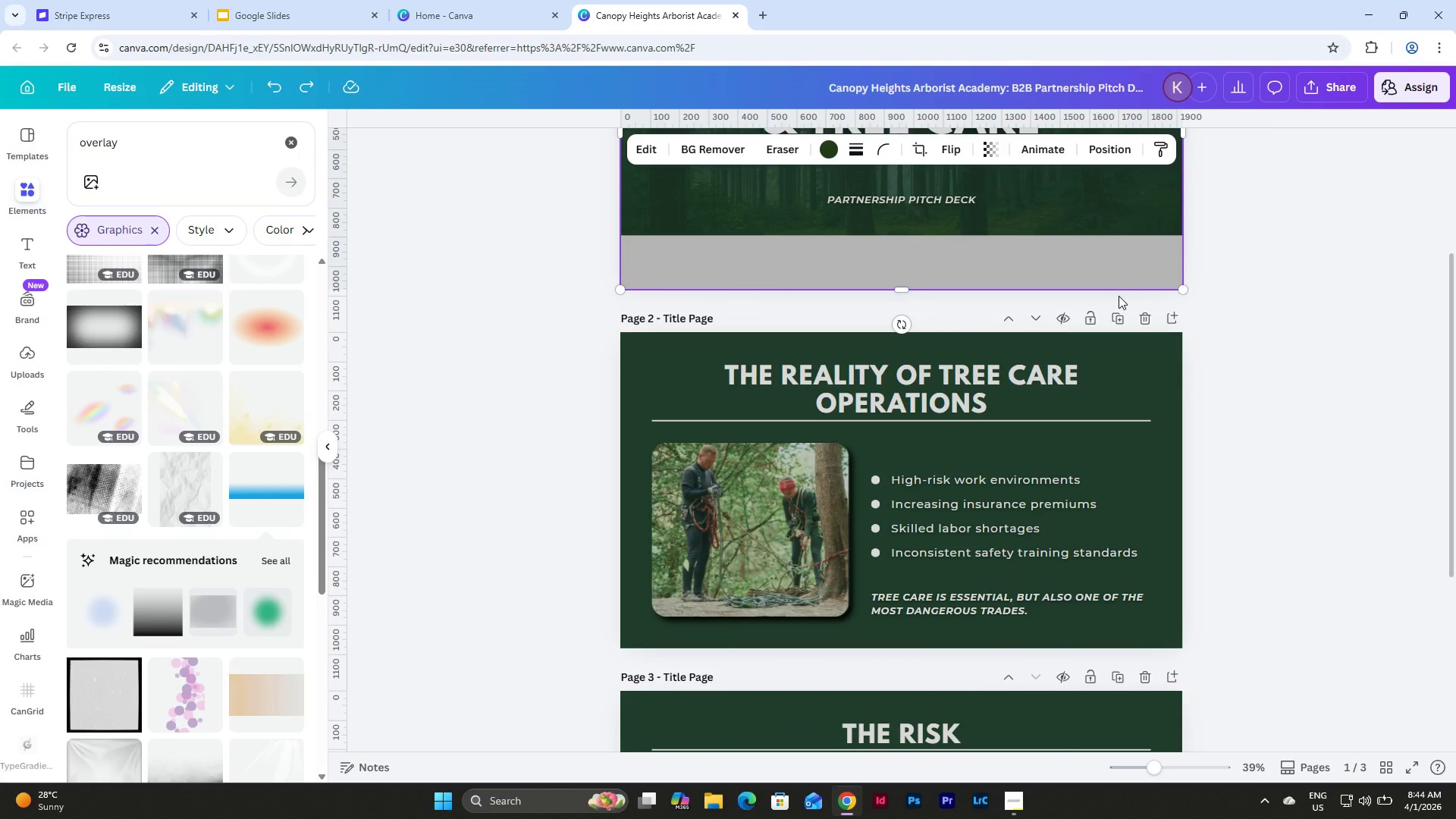 
scroll: coordinate [1119, 296], scroll_direction: up, amount: 7.0
 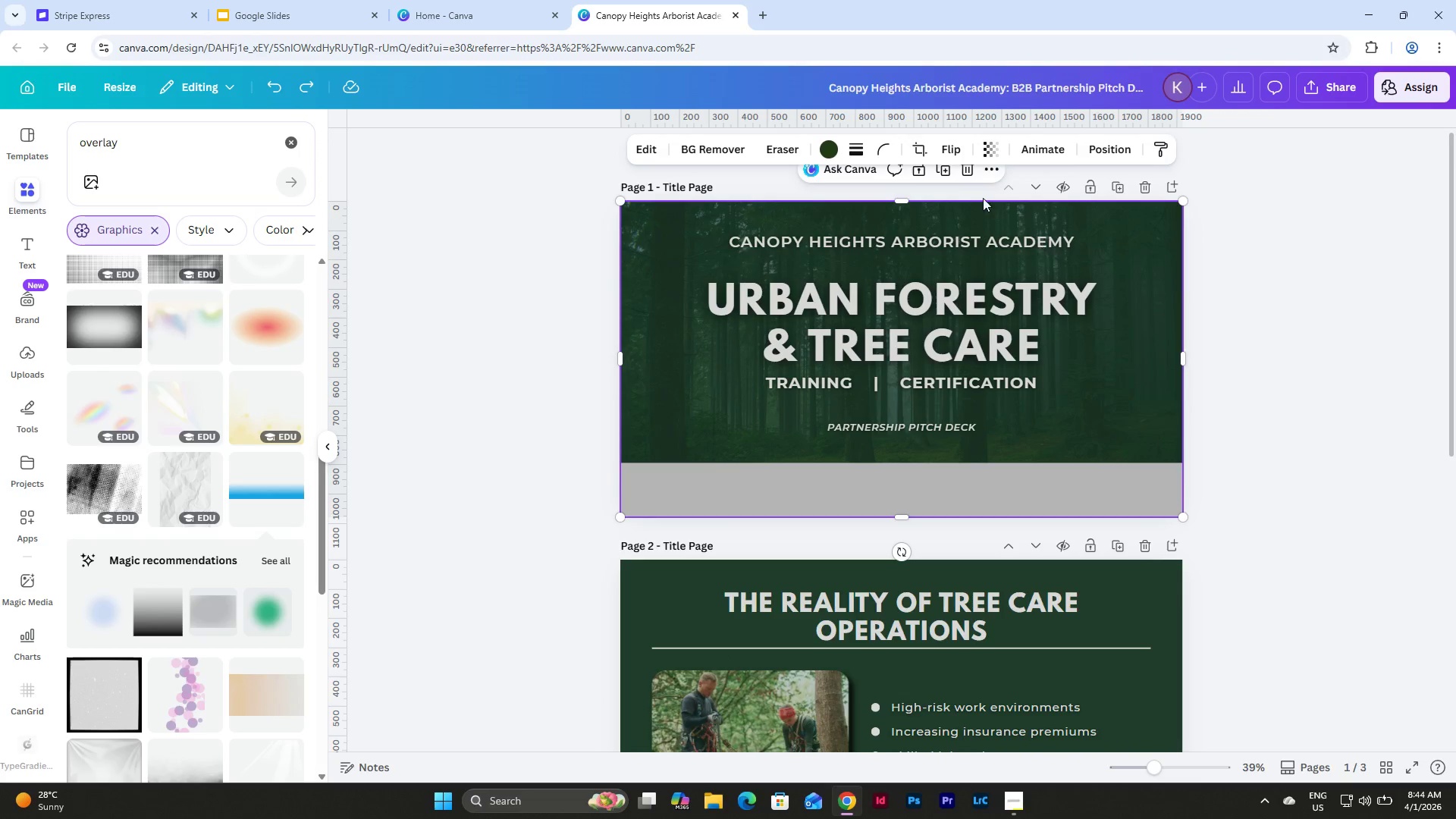 
left_click([941, 171])
 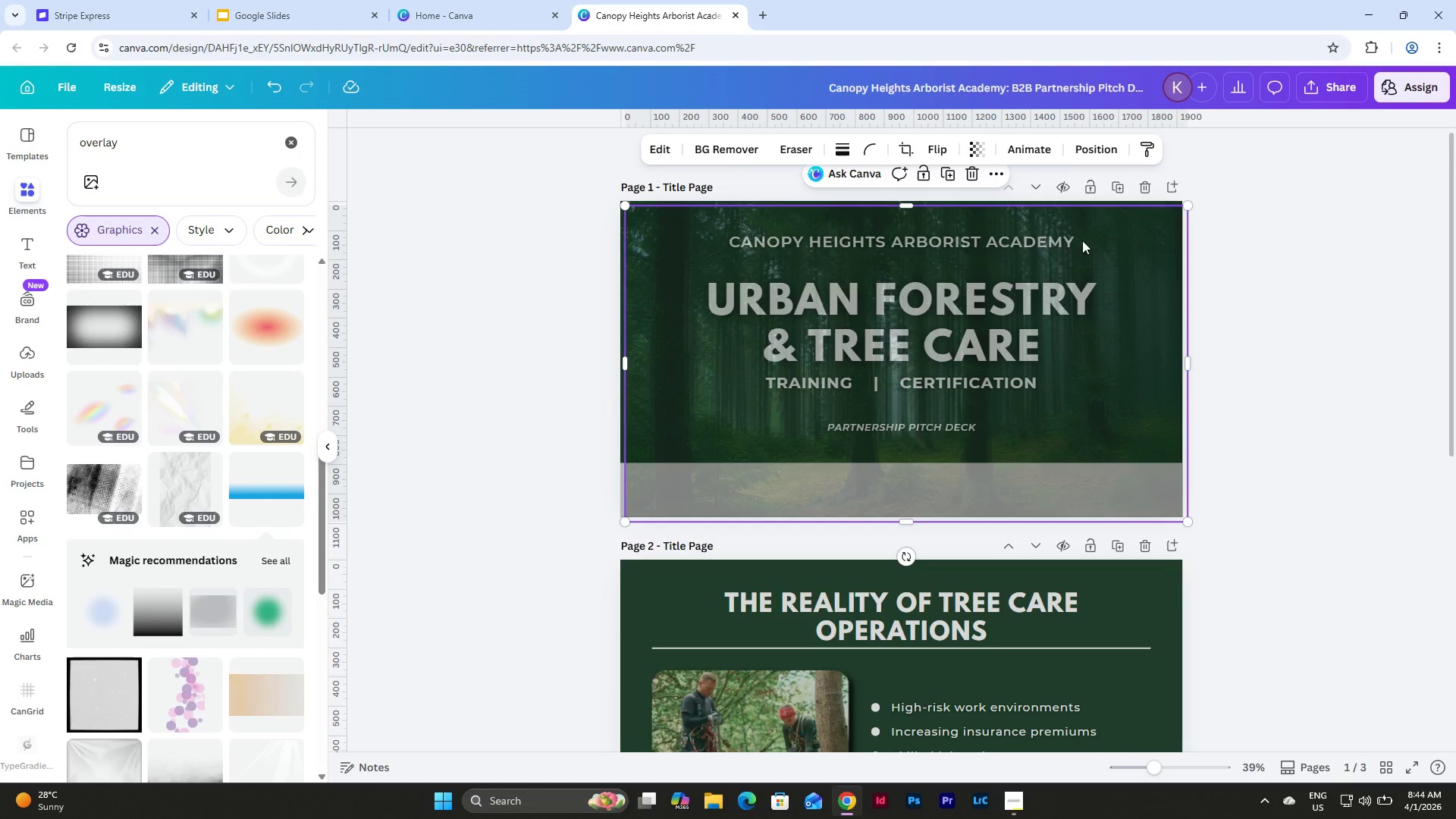 
left_click_drag(start_coordinate=[1122, 247], to_coordinate=[1123, 522])
 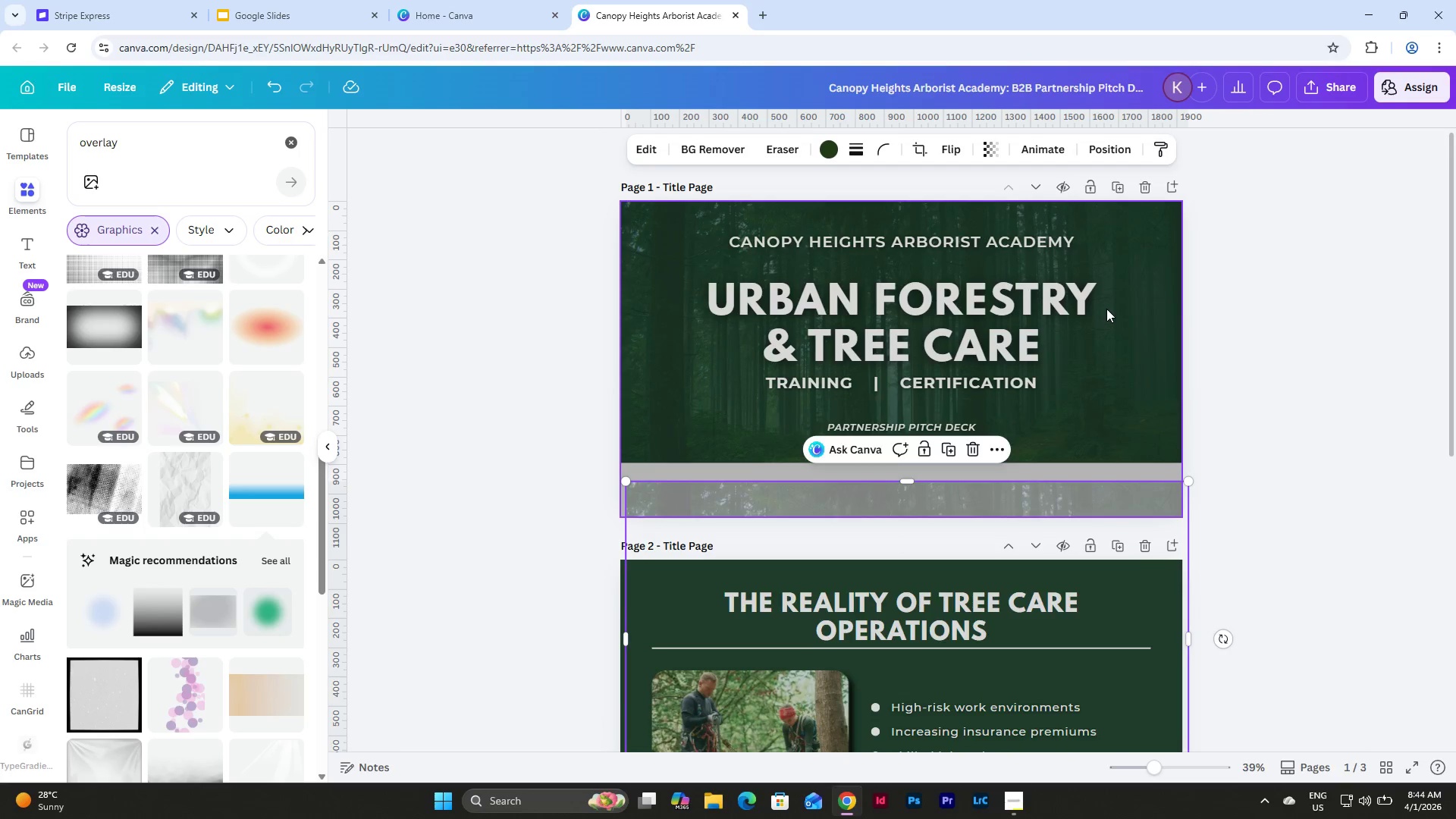 
scroll: coordinate [1106, 309], scroll_direction: down, amount: 2.0
 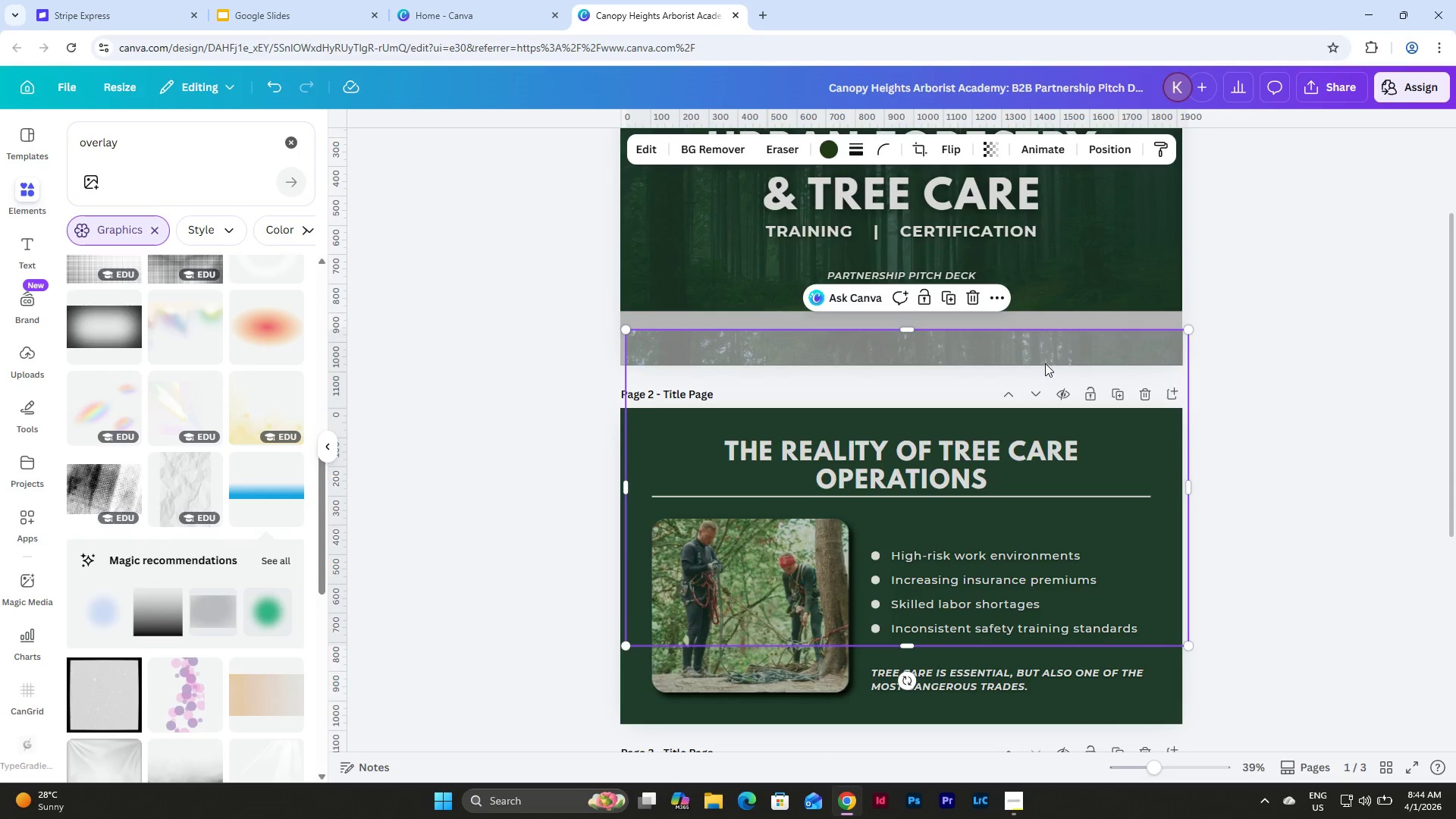 
left_click_drag(start_coordinate=[1048, 342], to_coordinate=[1053, 462])
 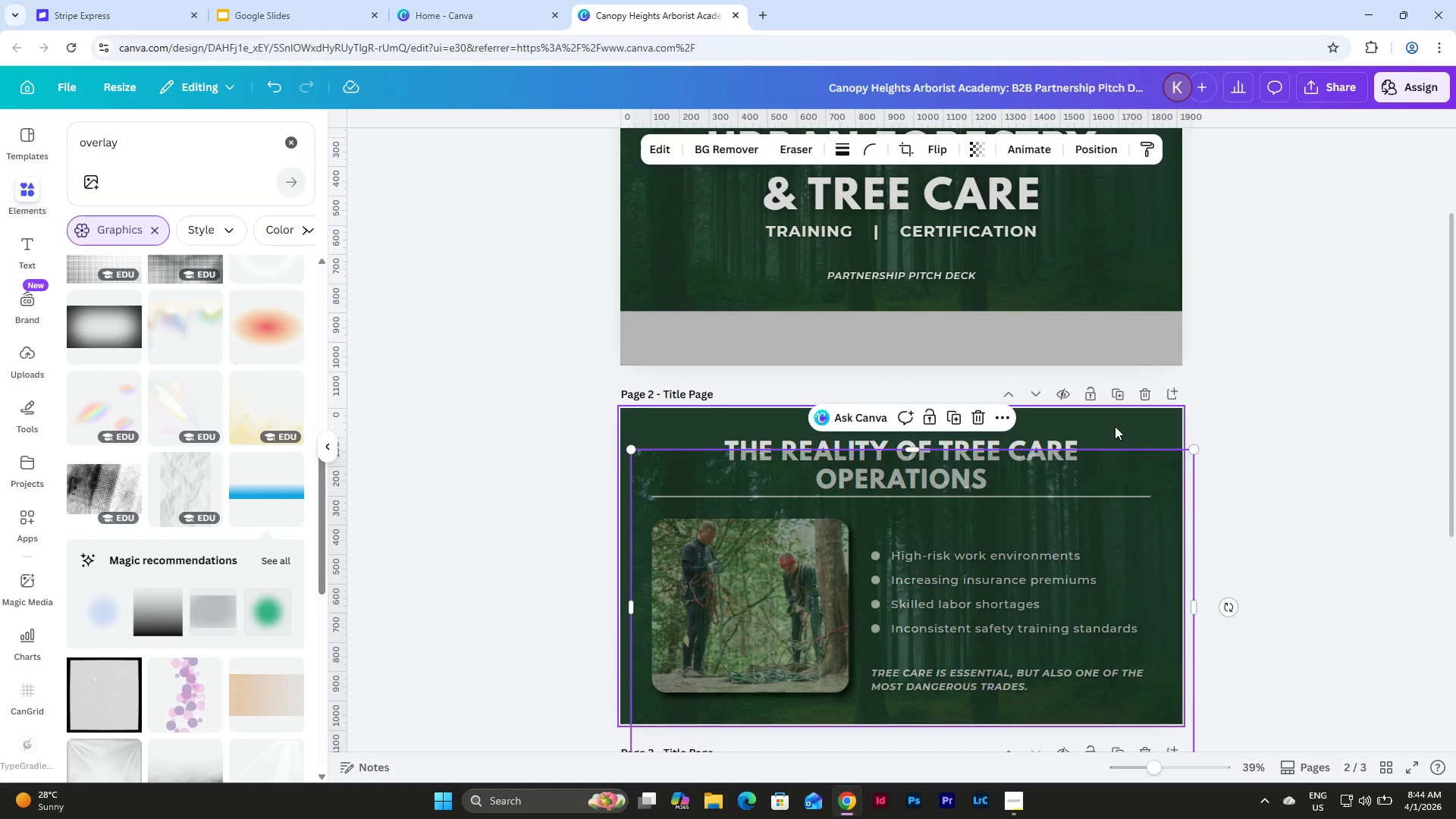 
scroll: coordinate [1115, 426], scroll_direction: down, amount: 1.0
 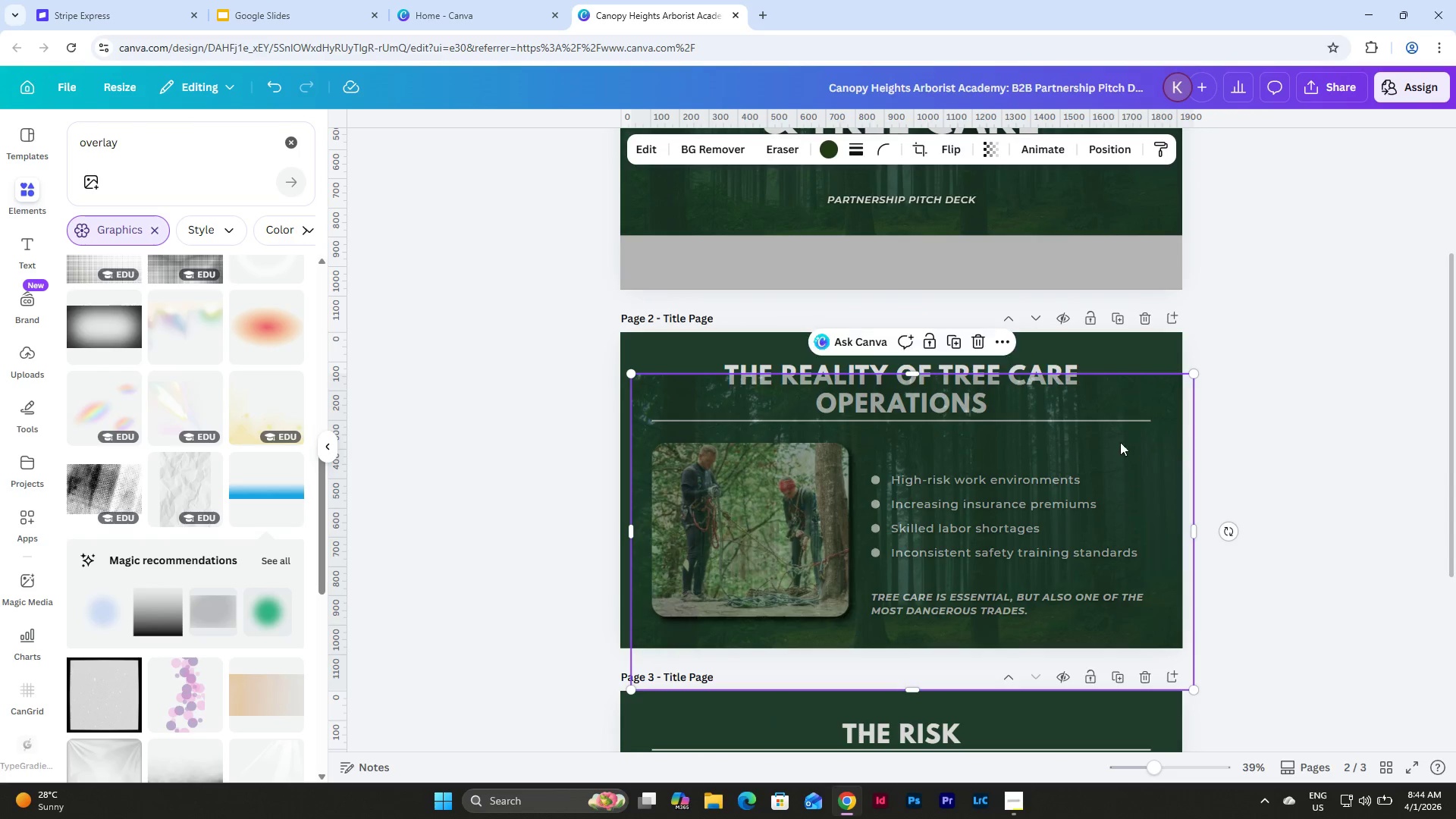 
left_click_drag(start_coordinate=[1125, 446], to_coordinate=[1116, 404])
 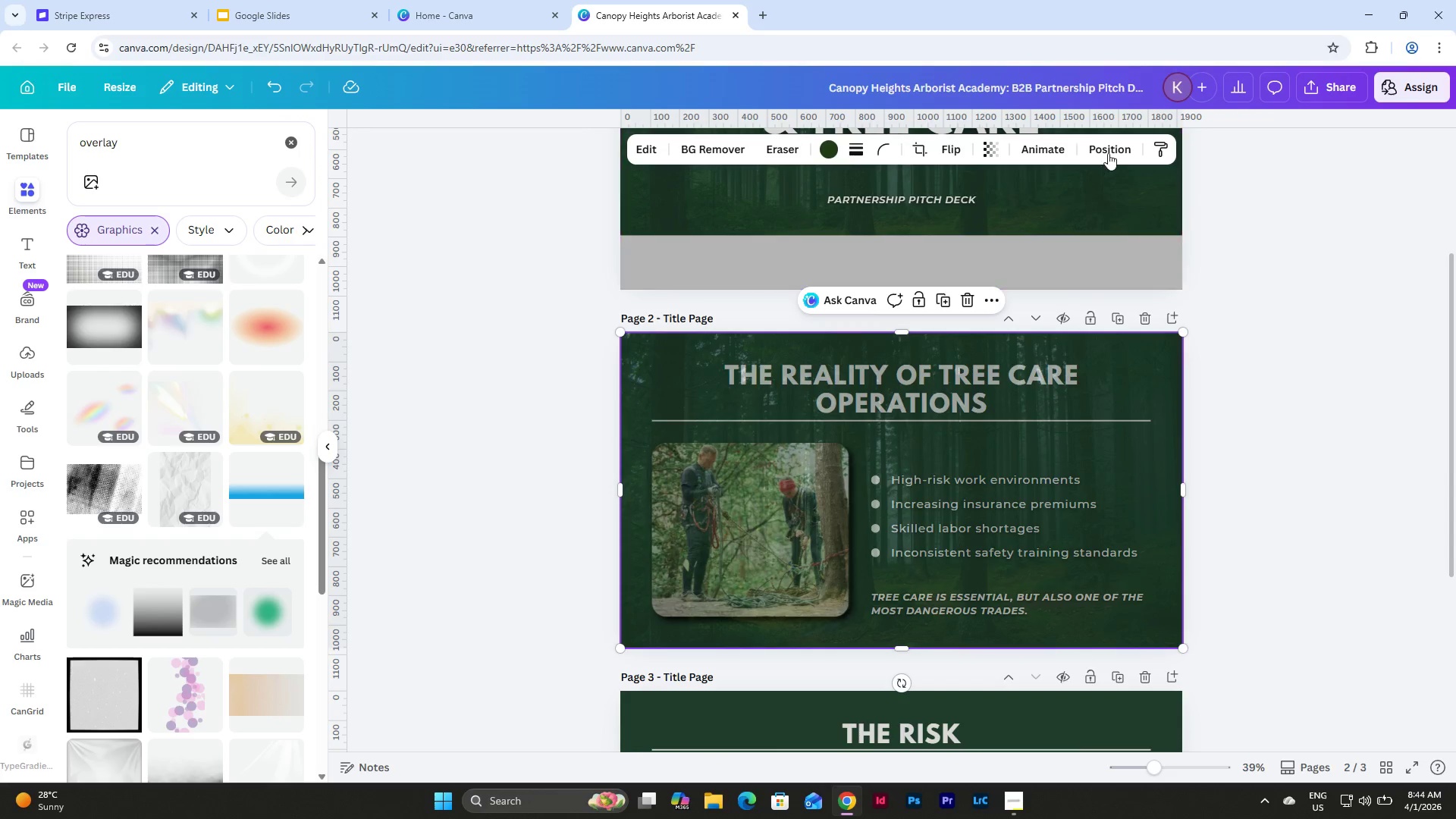 
left_click([1111, 150])
 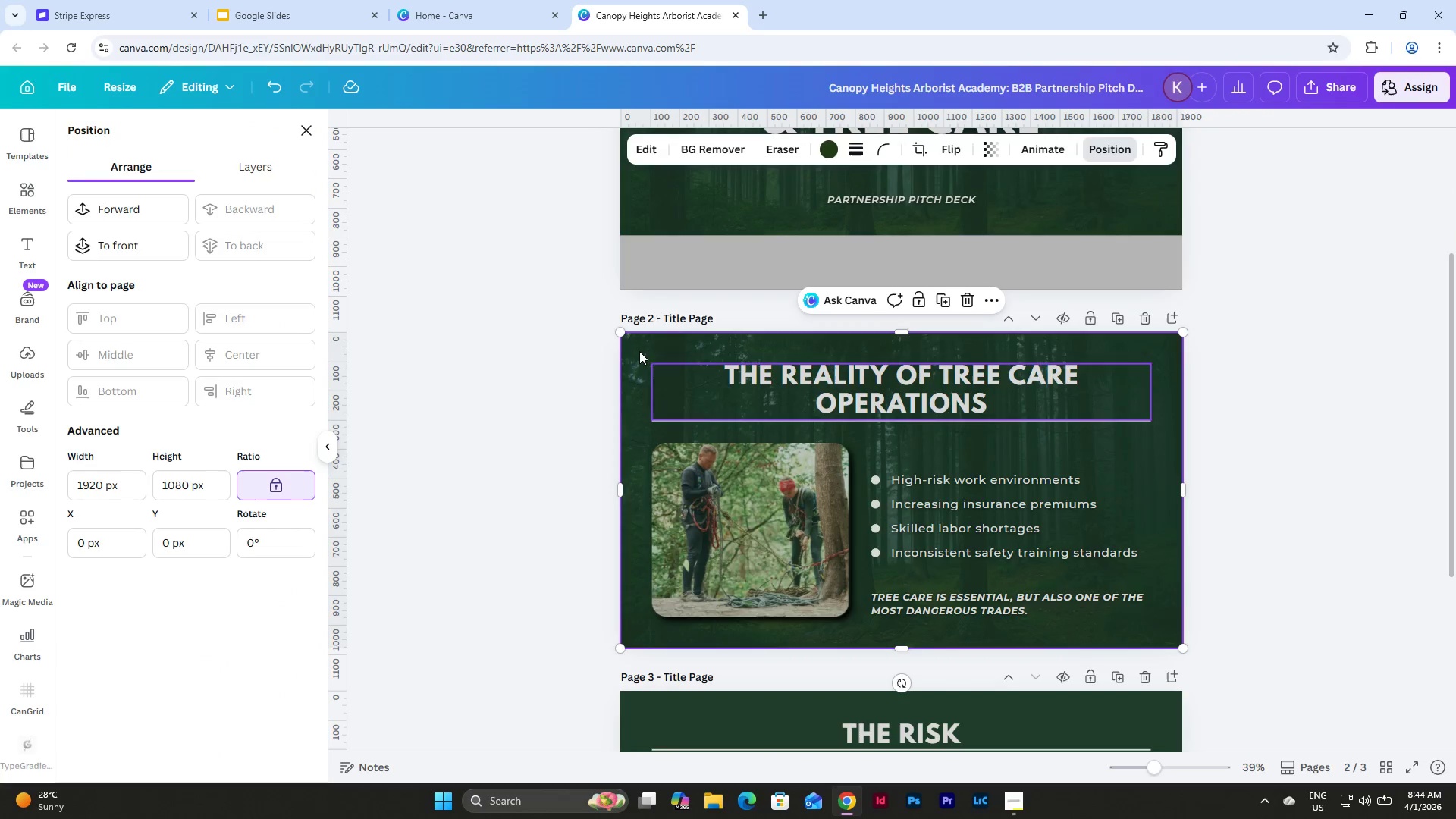 
left_click([1228, 421])
 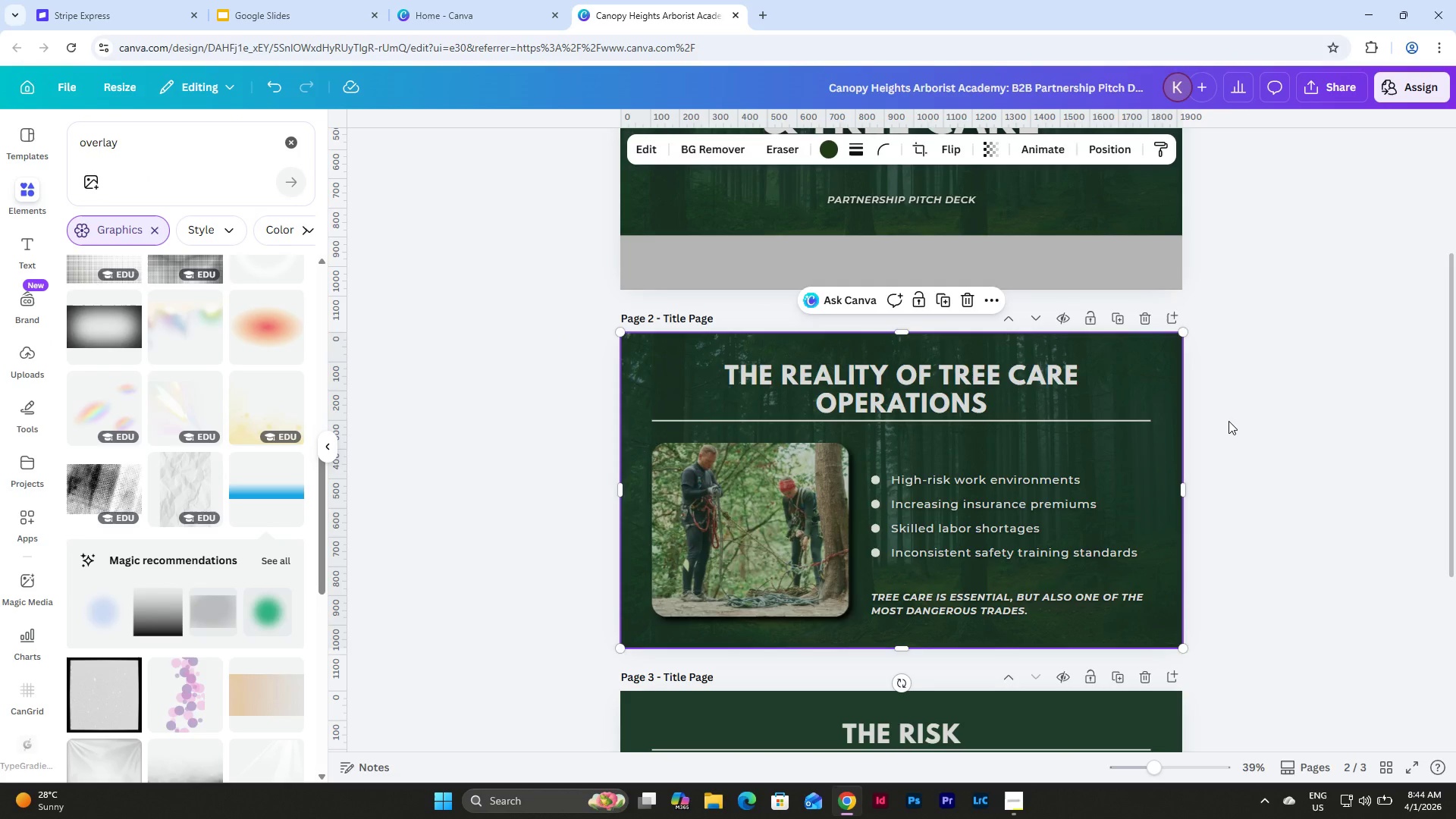 
left_click([1228, 421])
 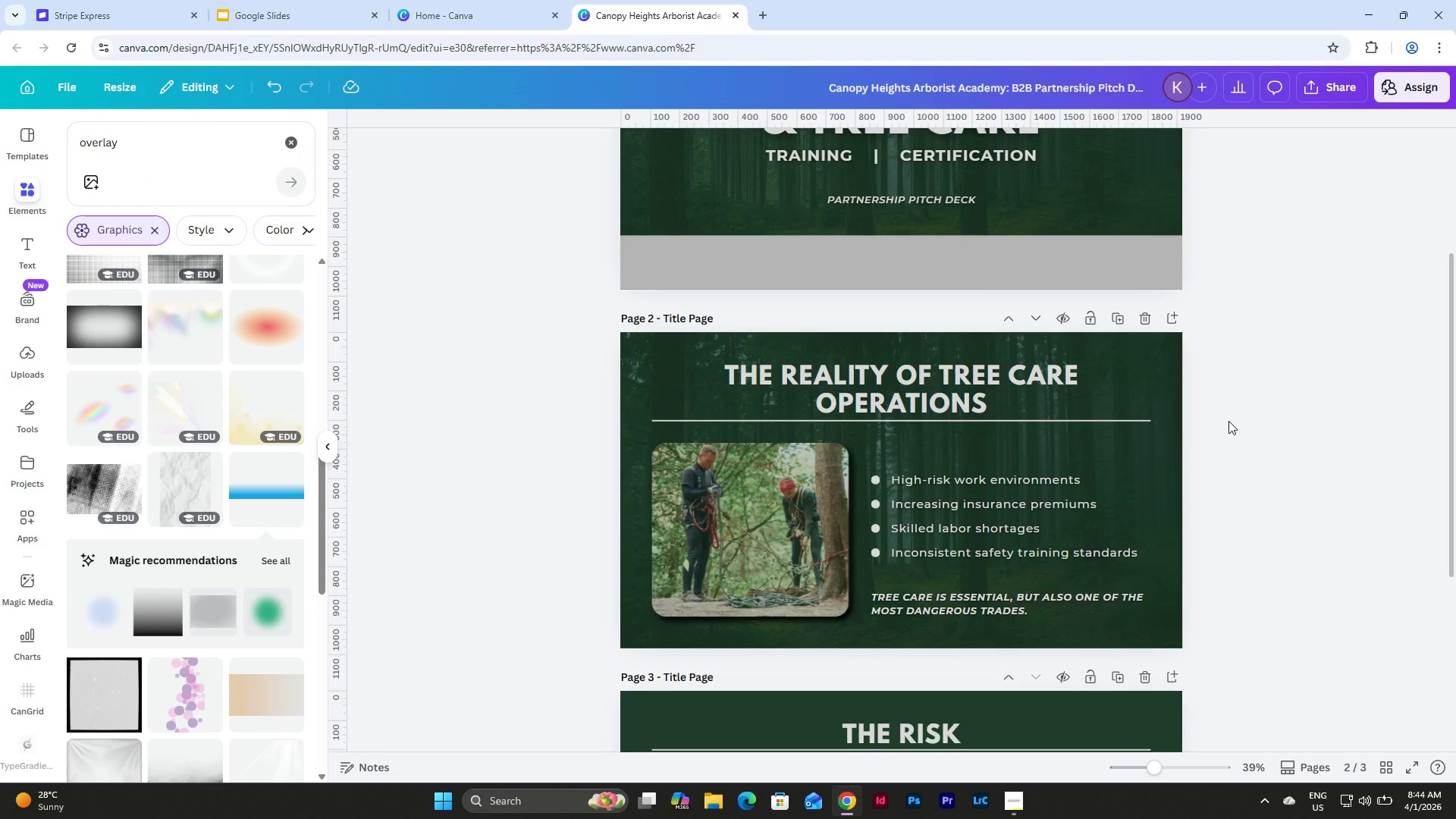 
scroll: coordinate [1228, 421], scroll_direction: up, amount: 9.0
 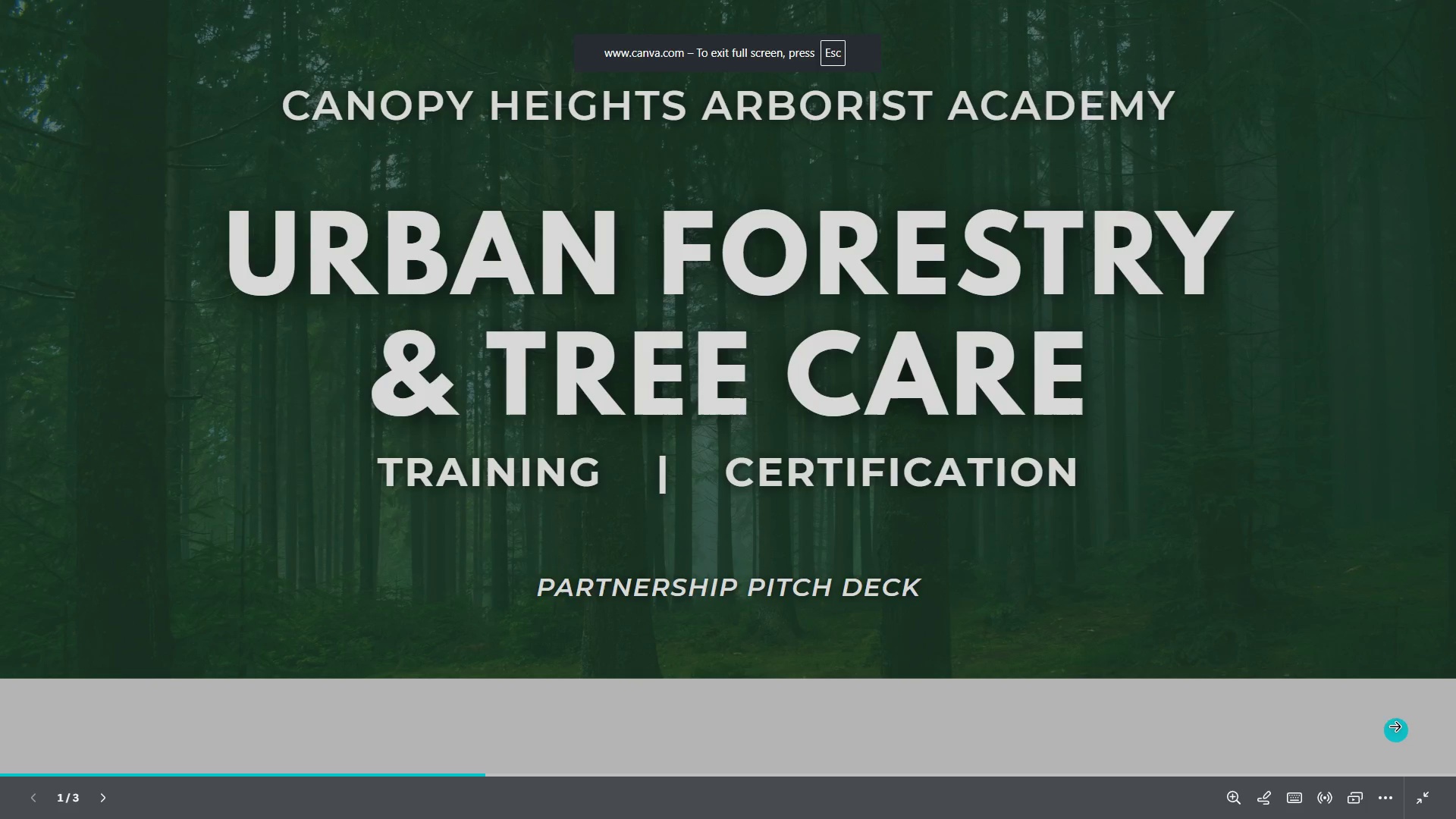 
left_click([1414, 526])
 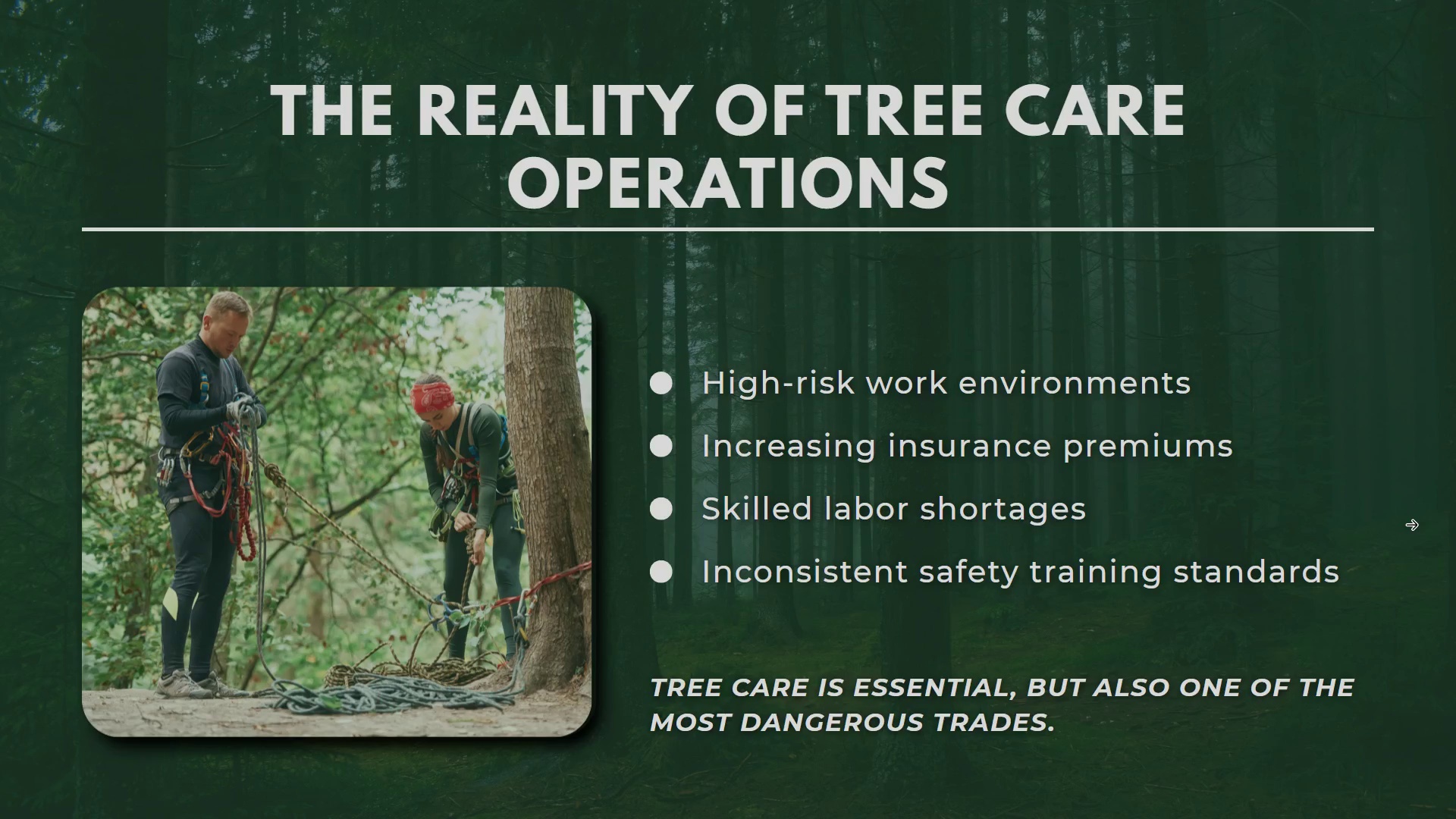 
key(Escape)
 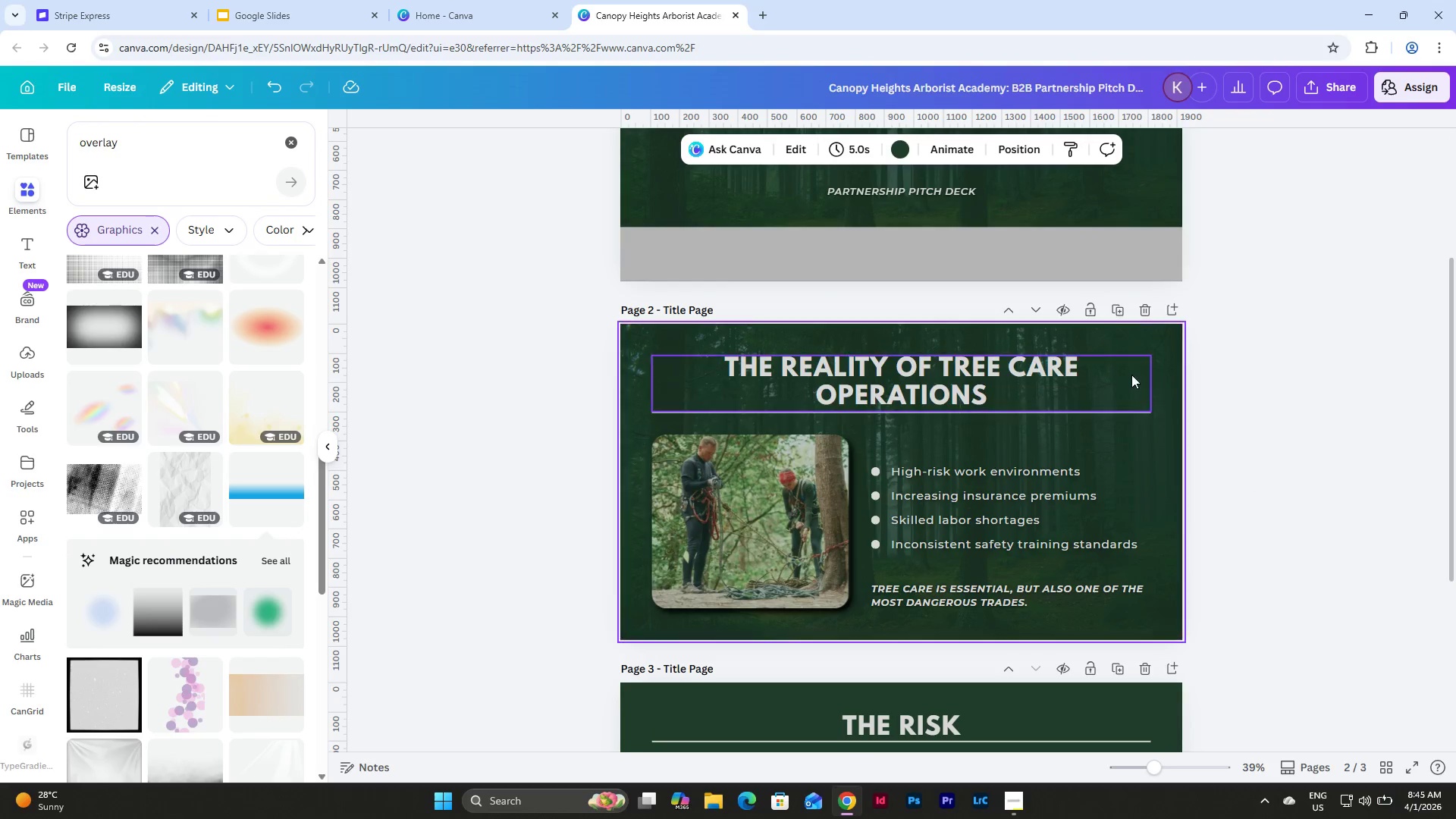 
scroll: coordinate [1178, 408], scroll_direction: up, amount: 5.0
 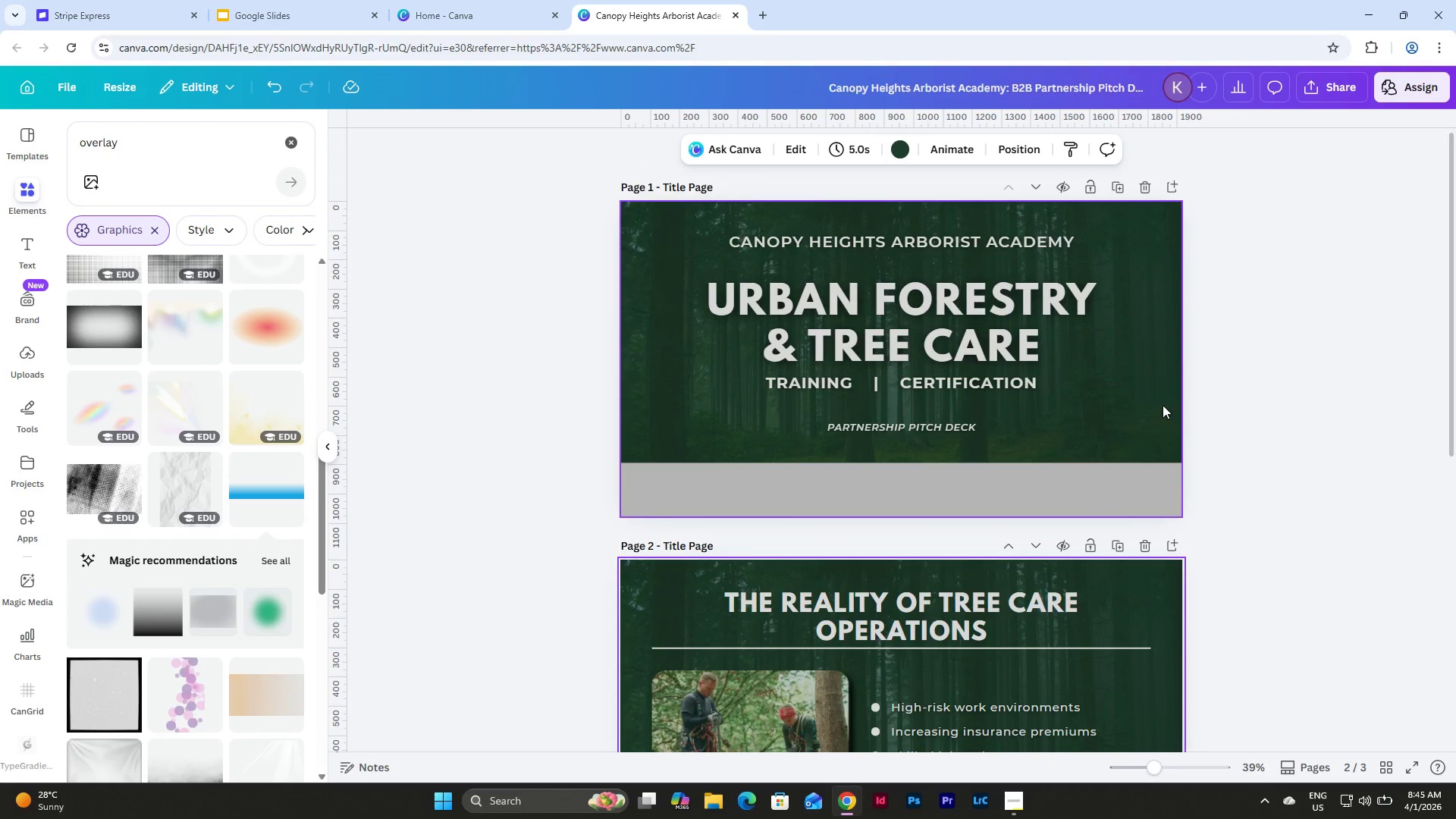 
scroll: coordinate [1163, 405], scroll_direction: down, amount: 1.0
 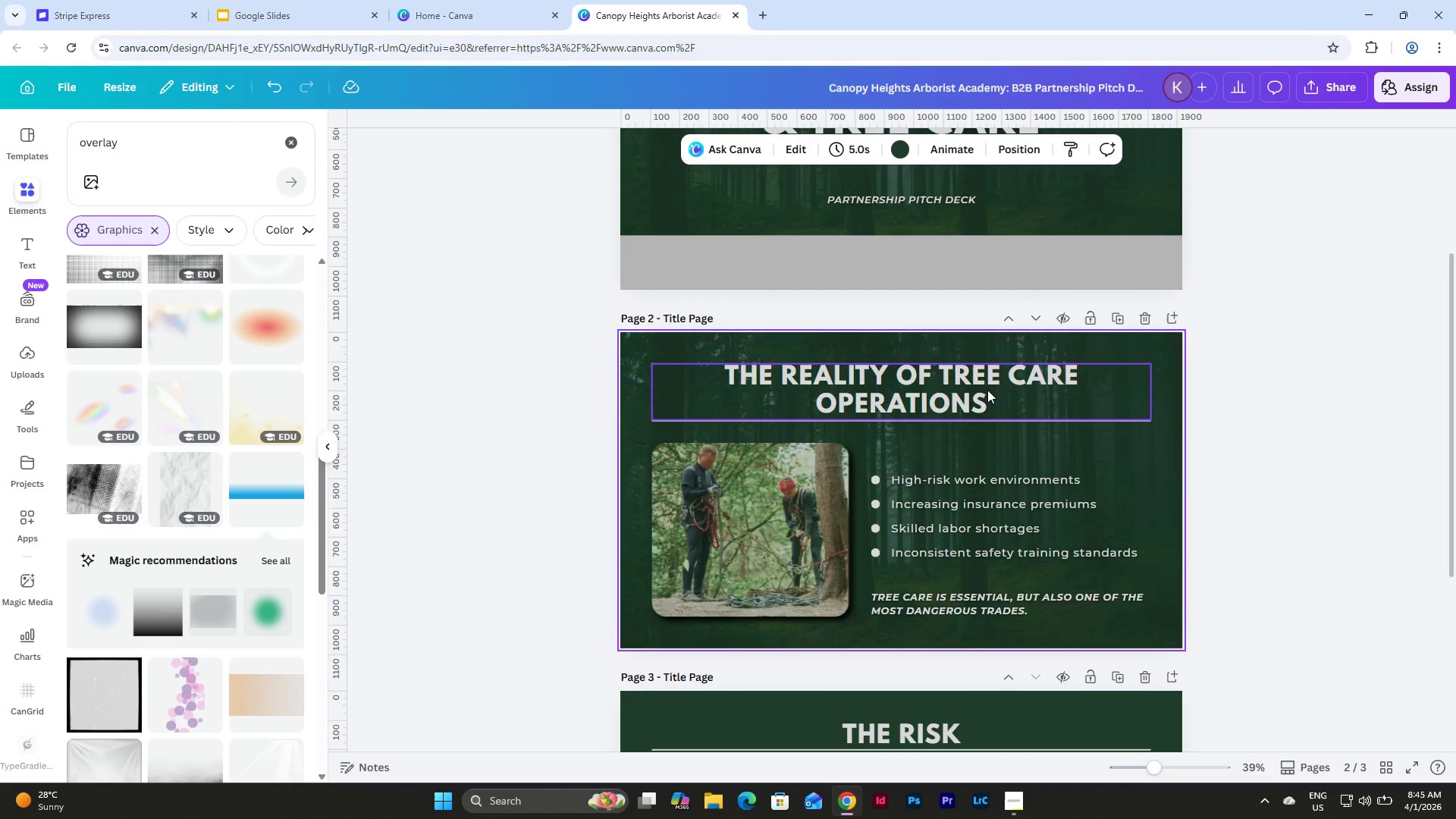 
left_click([963, 387])
 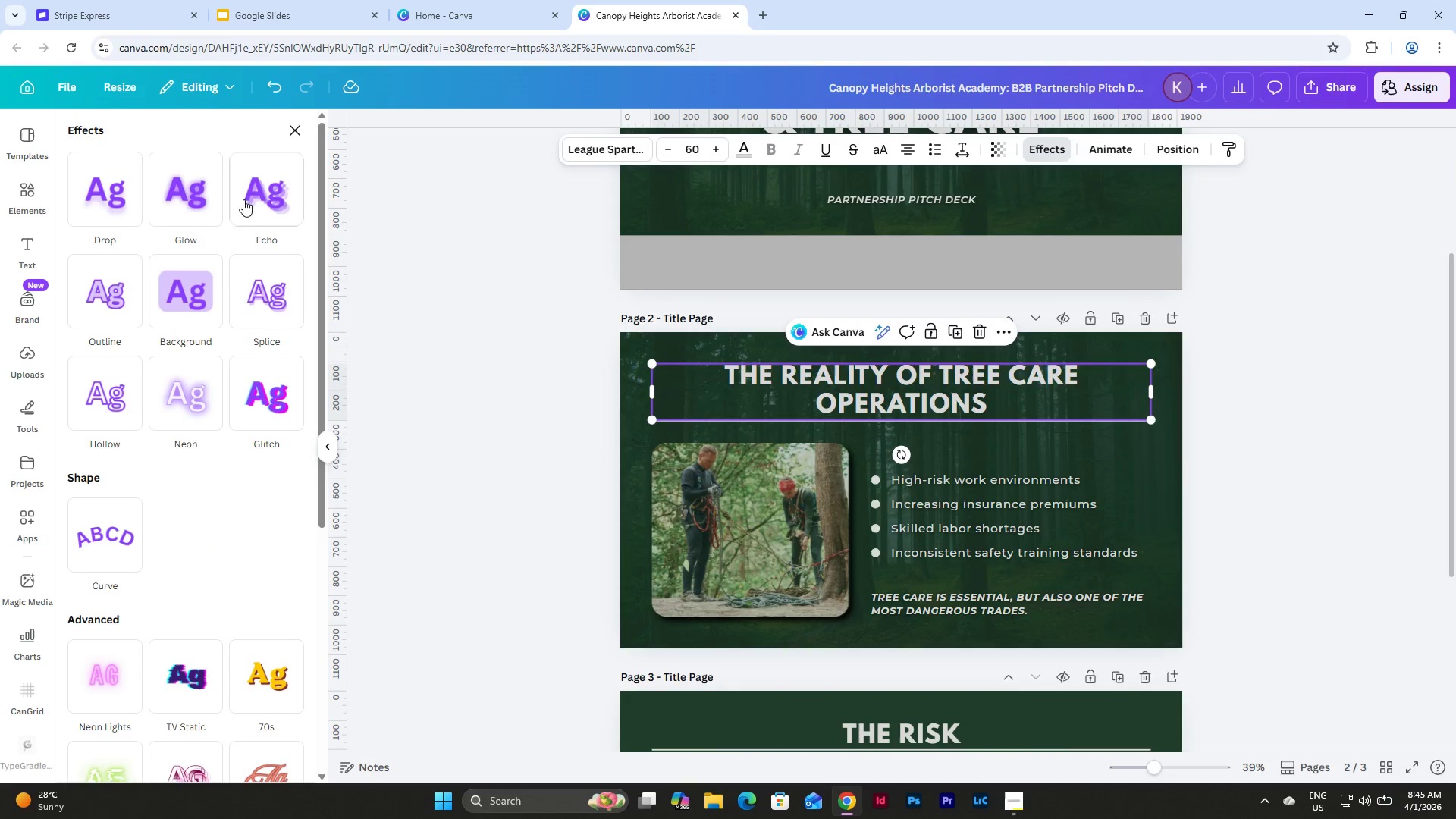 
left_click([176, 194])
 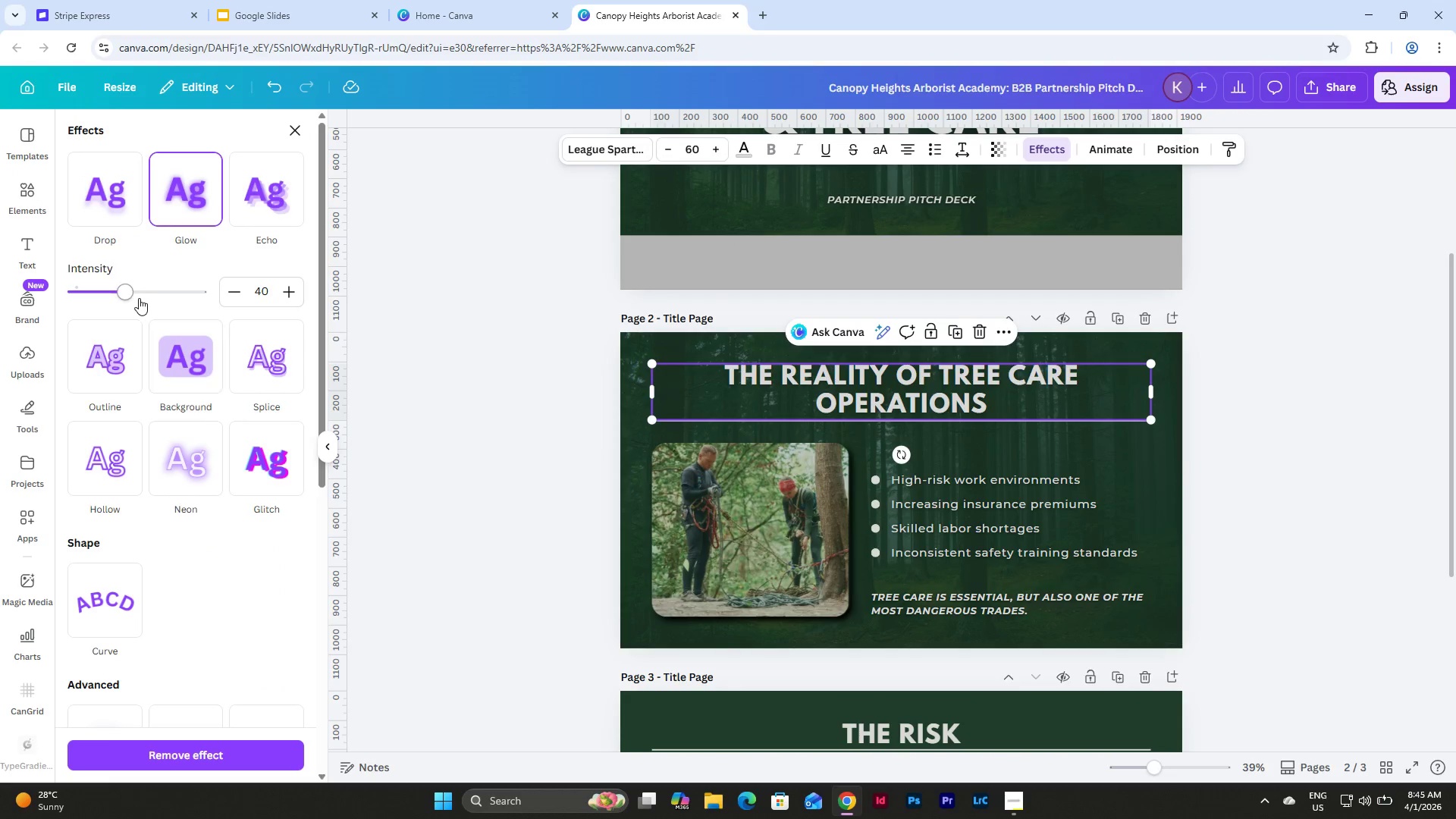 
left_click_drag(start_coordinate=[133, 298], to_coordinate=[271, 306])
 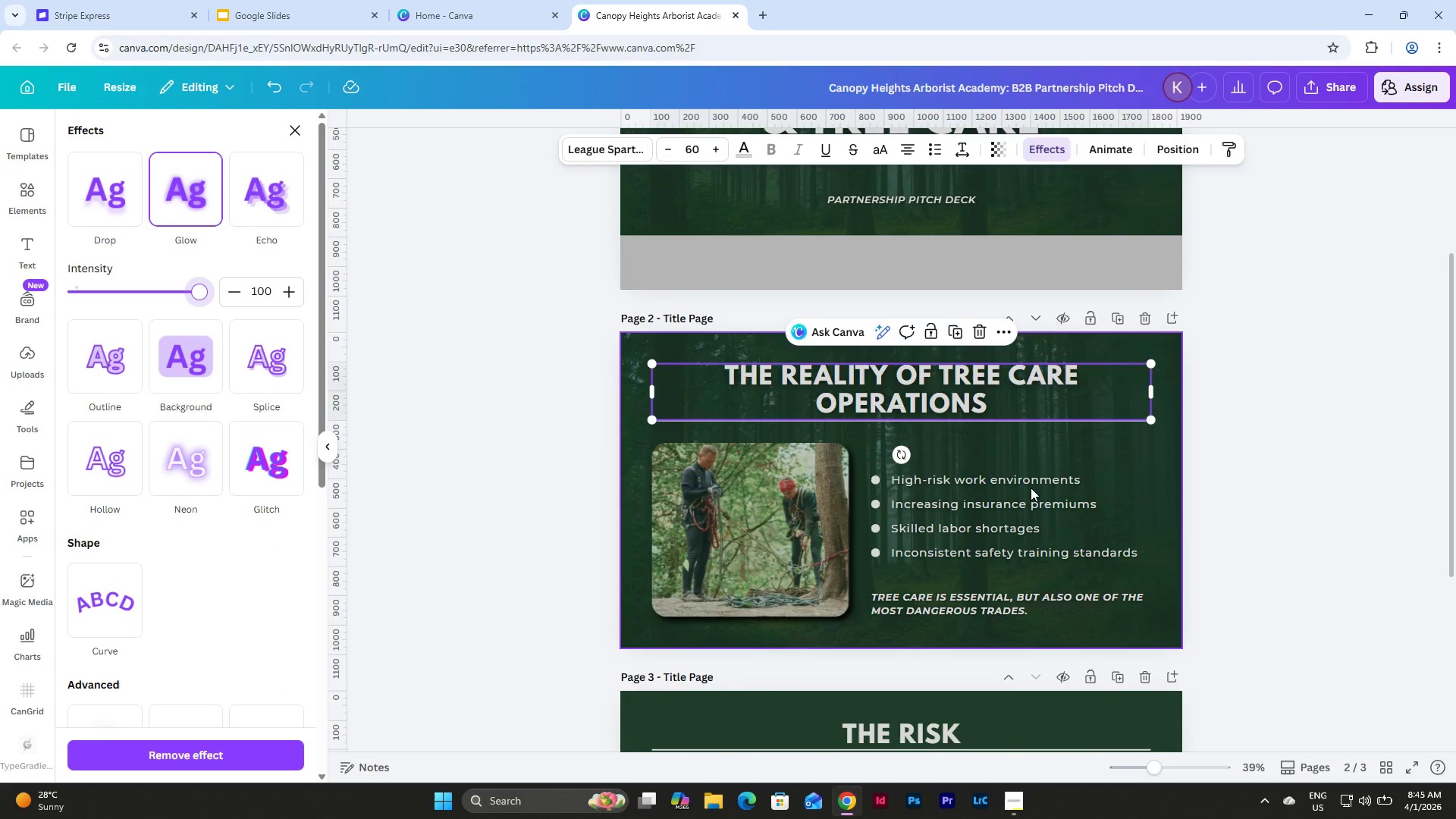 
left_click([1019, 482])
 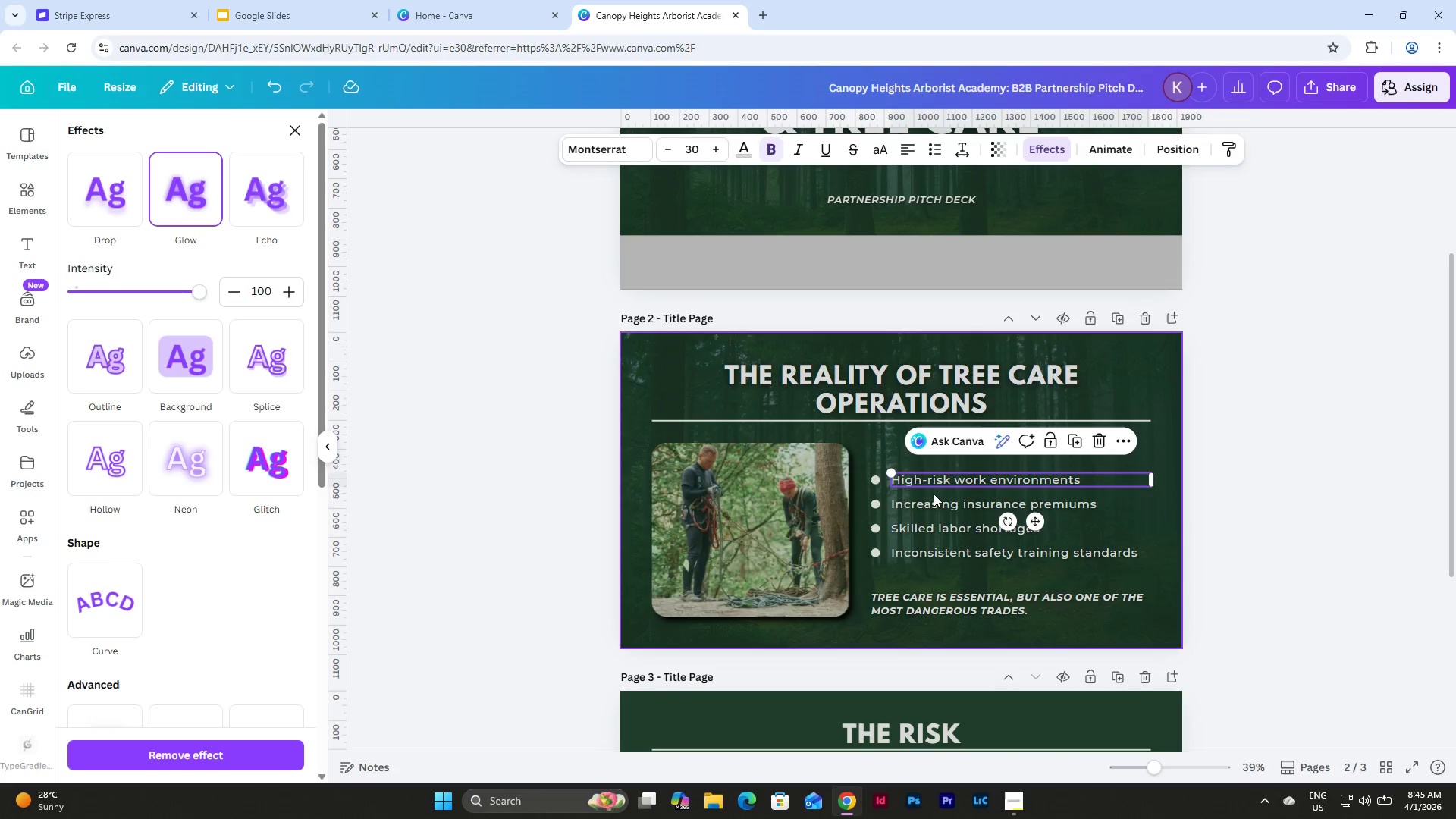 
left_click([955, 503])
 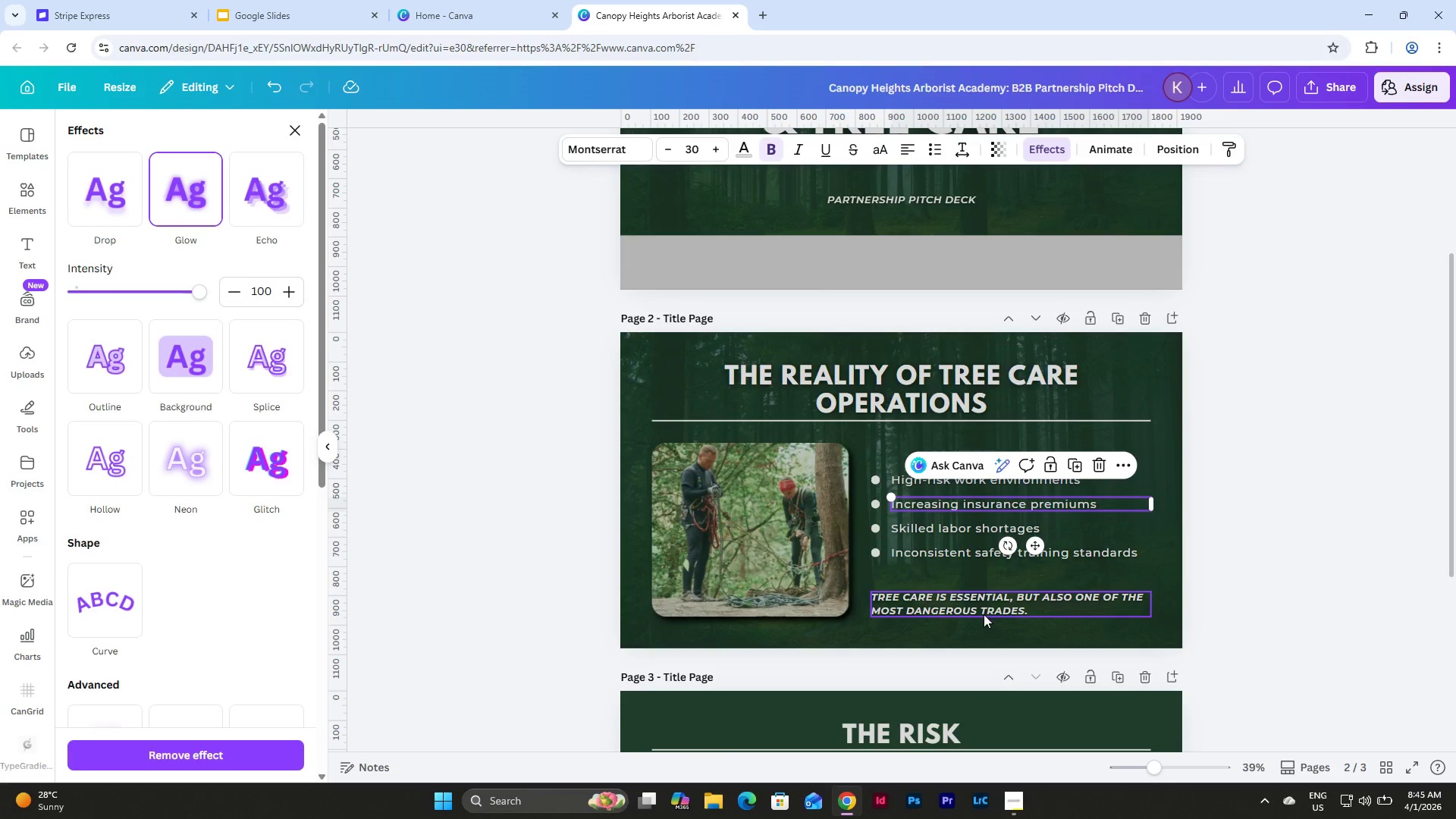 
left_click([979, 597])
 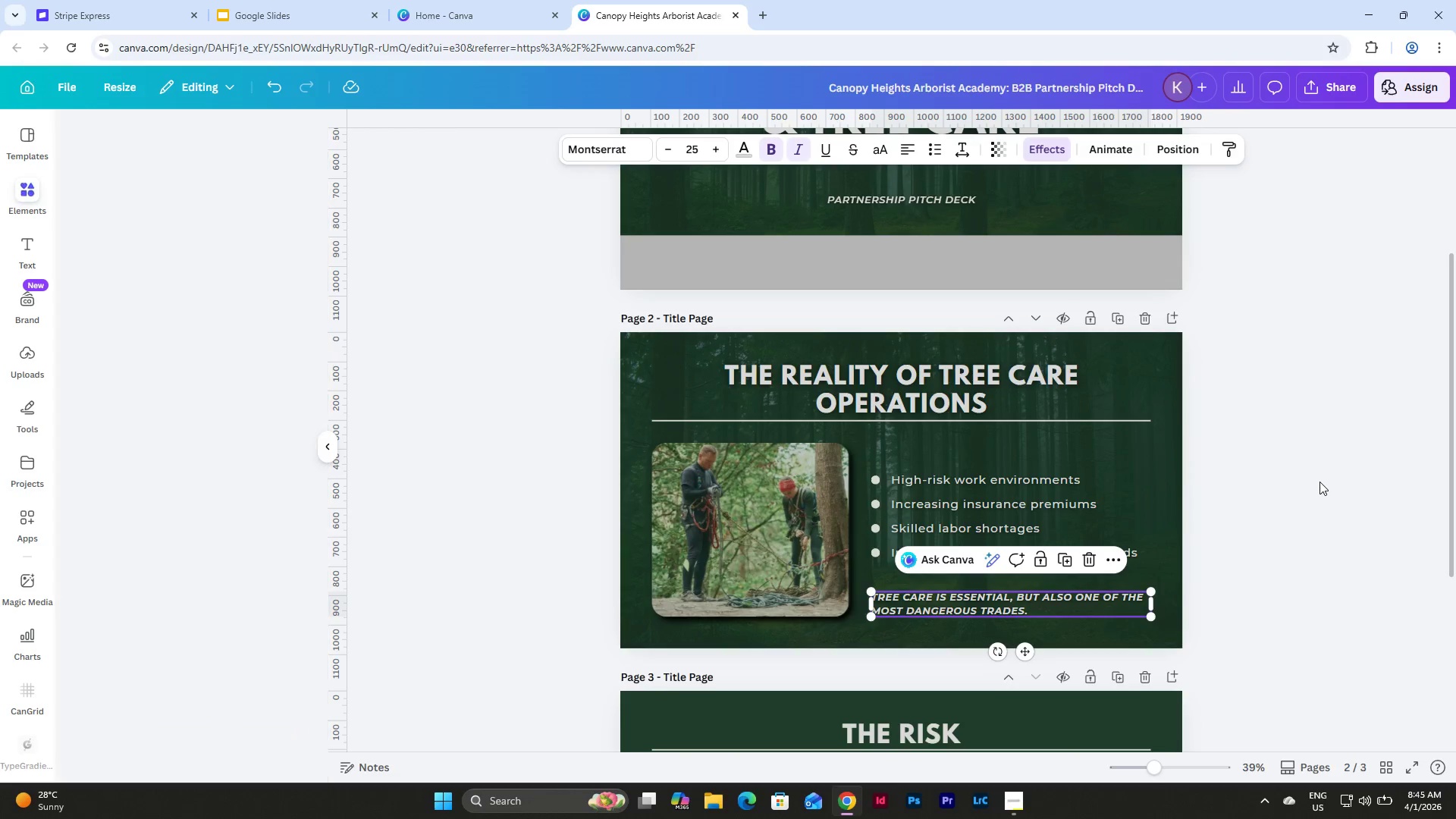 
left_click([1320, 481])
 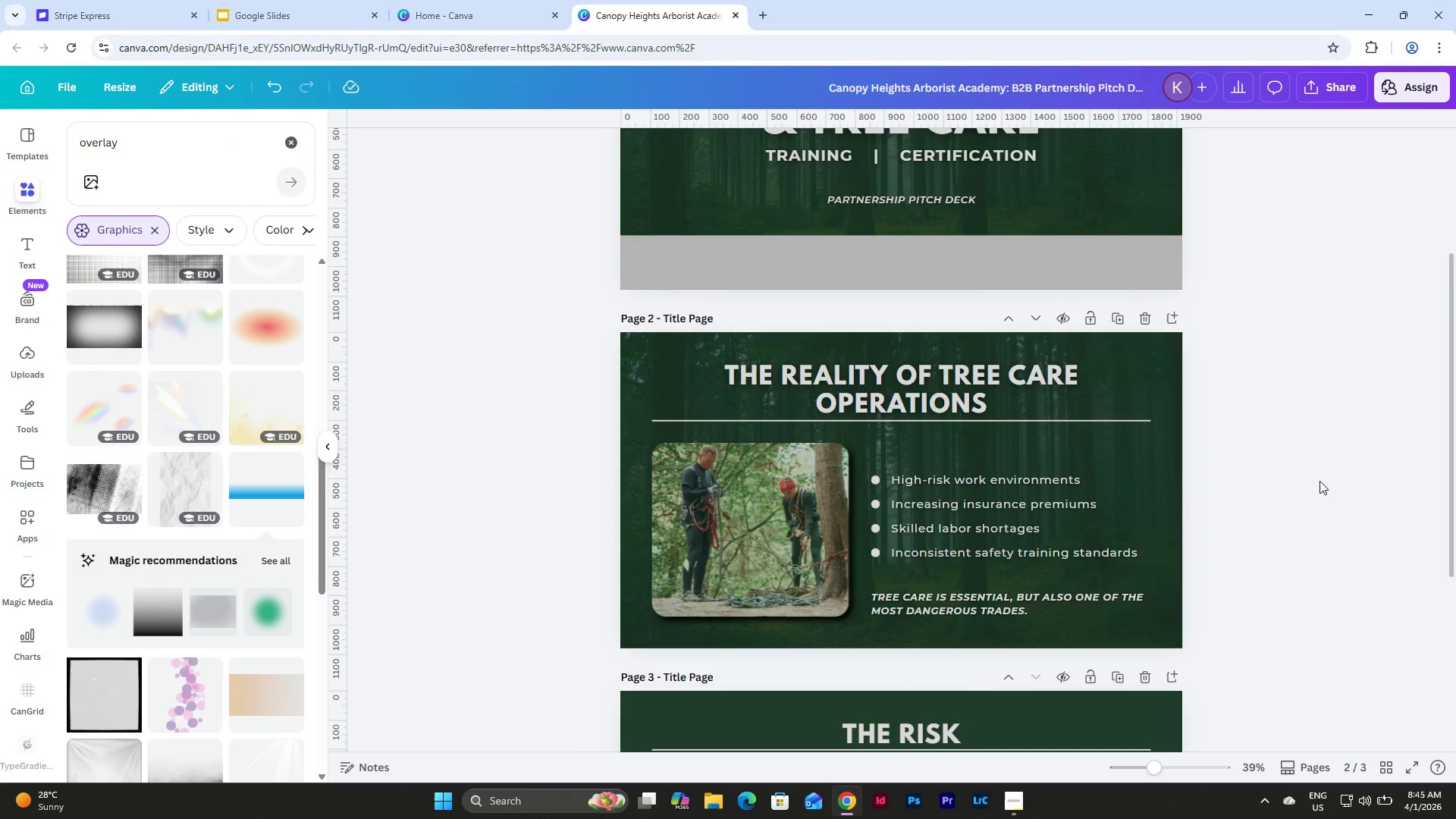 
scroll: coordinate [1320, 481], scroll_direction: down, amount: 3.0
 